 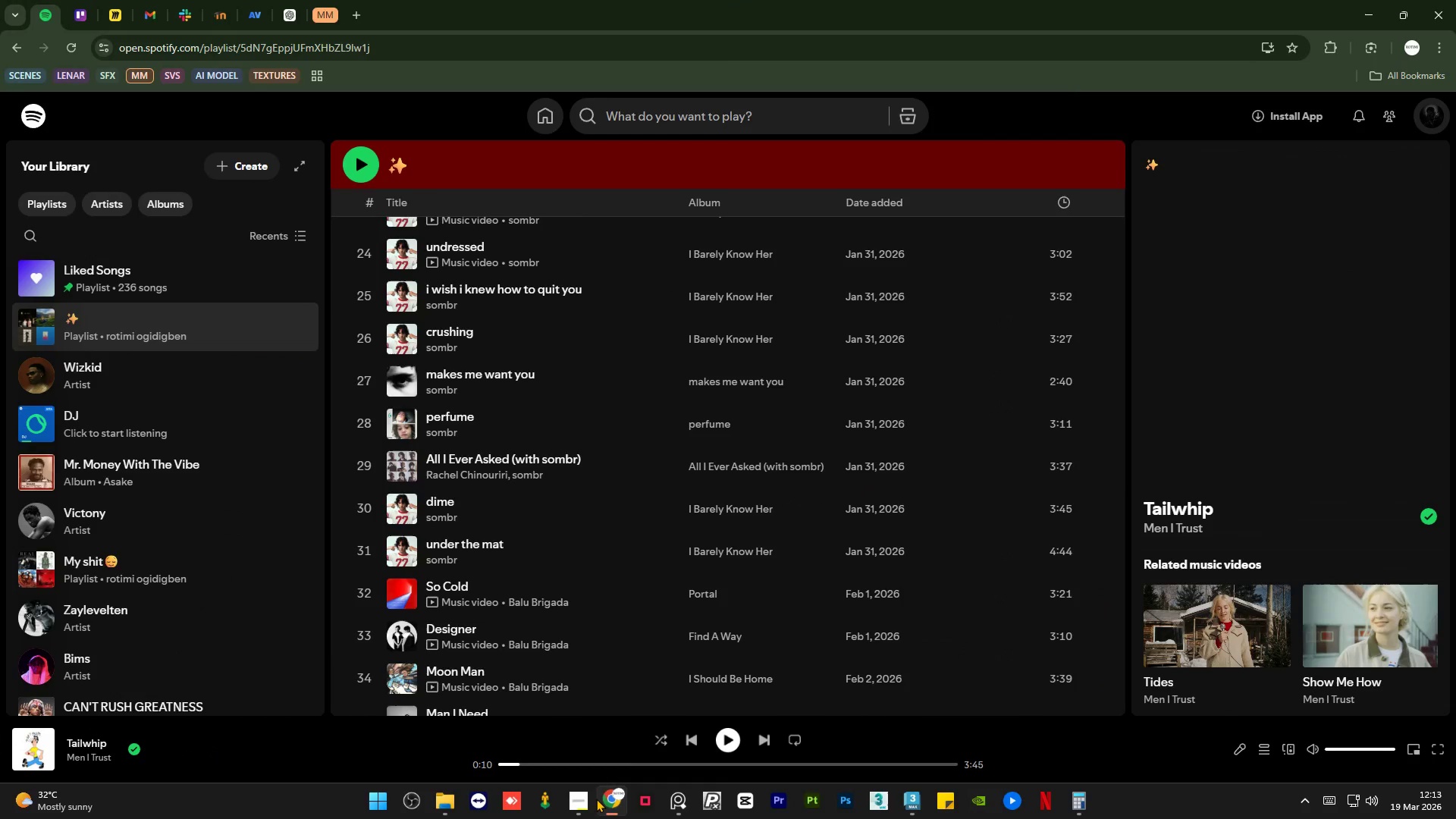 
key(Space)
 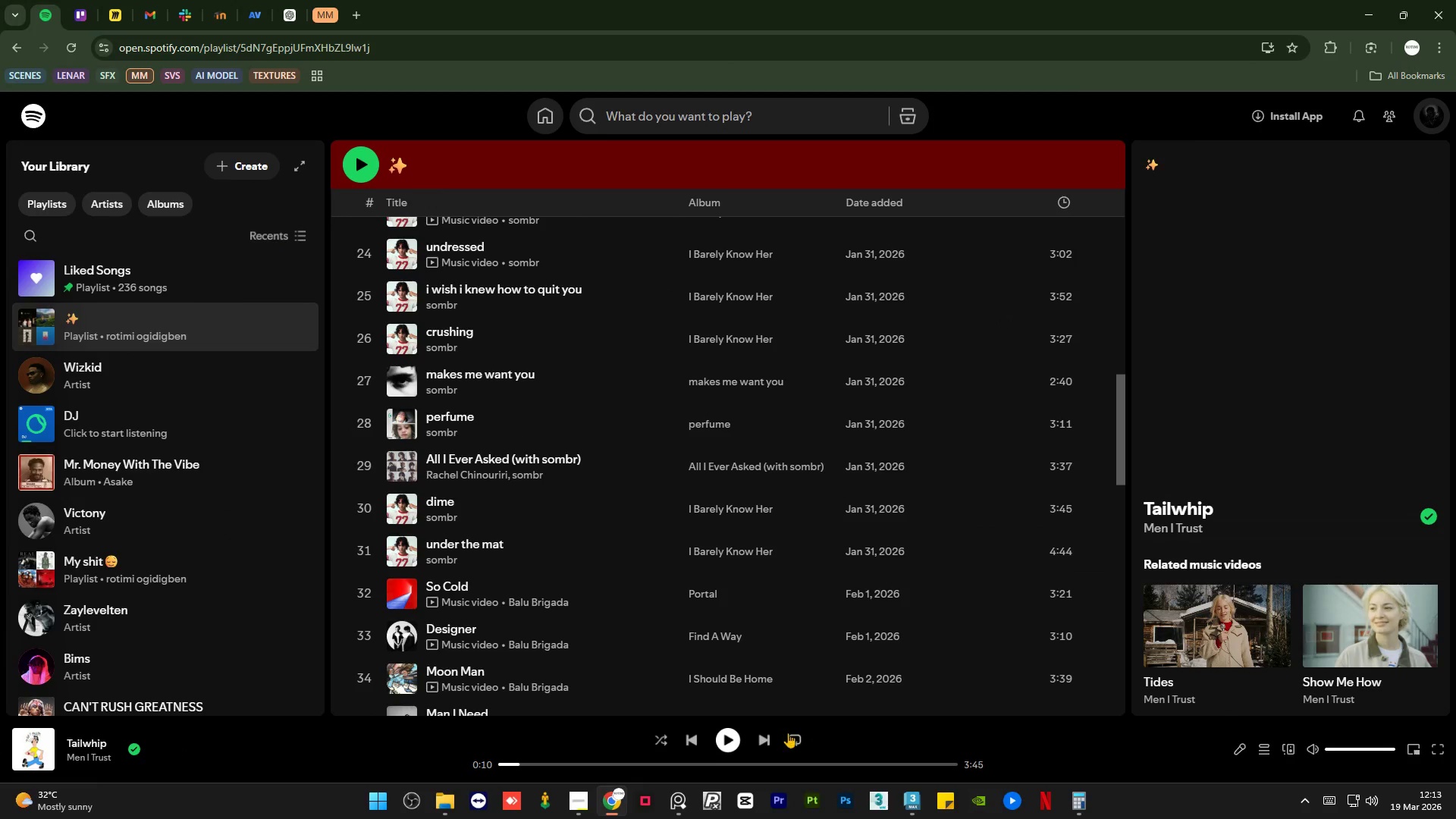 
left_click([793, 738])
 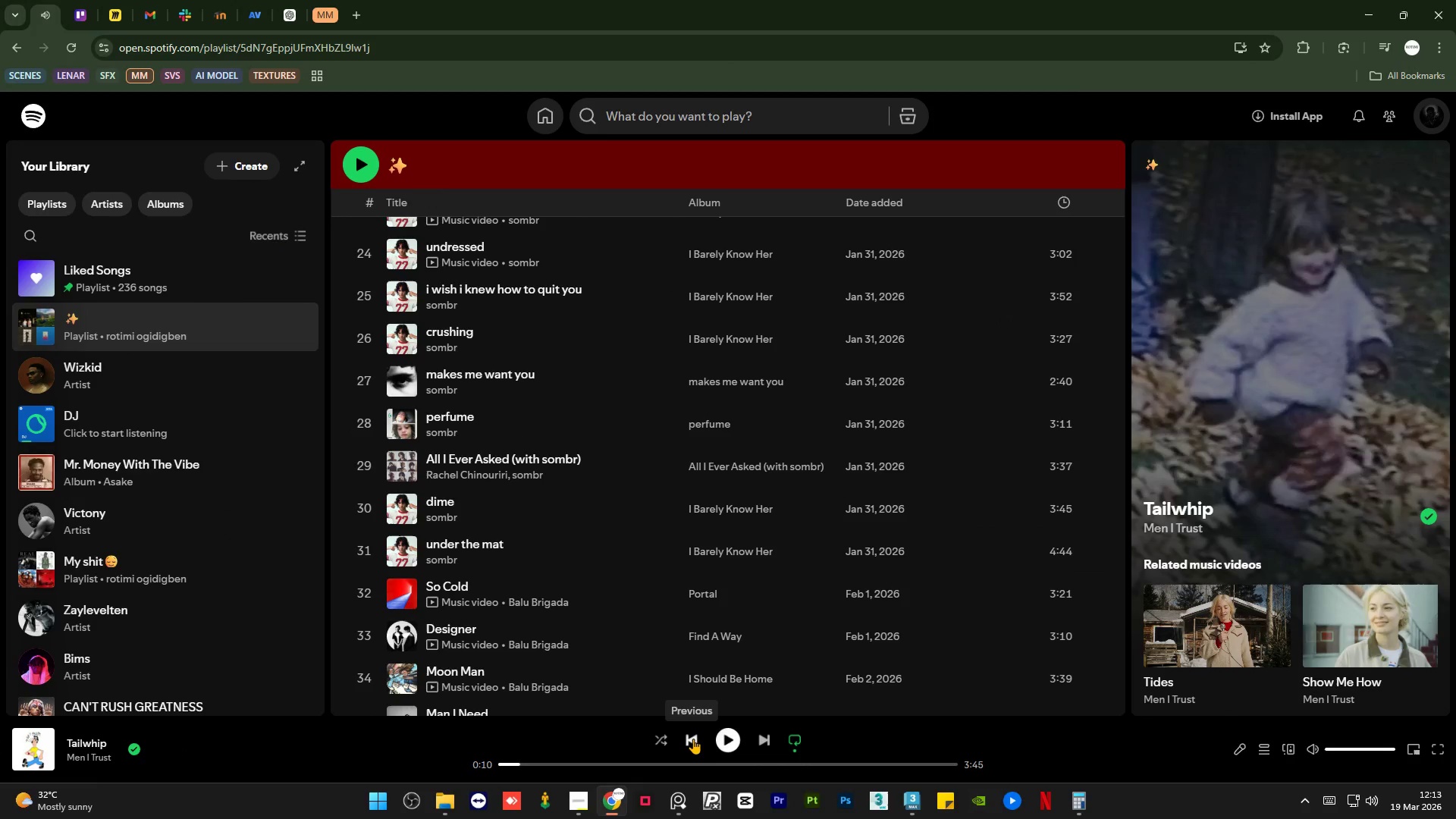 
left_click([693, 739])
 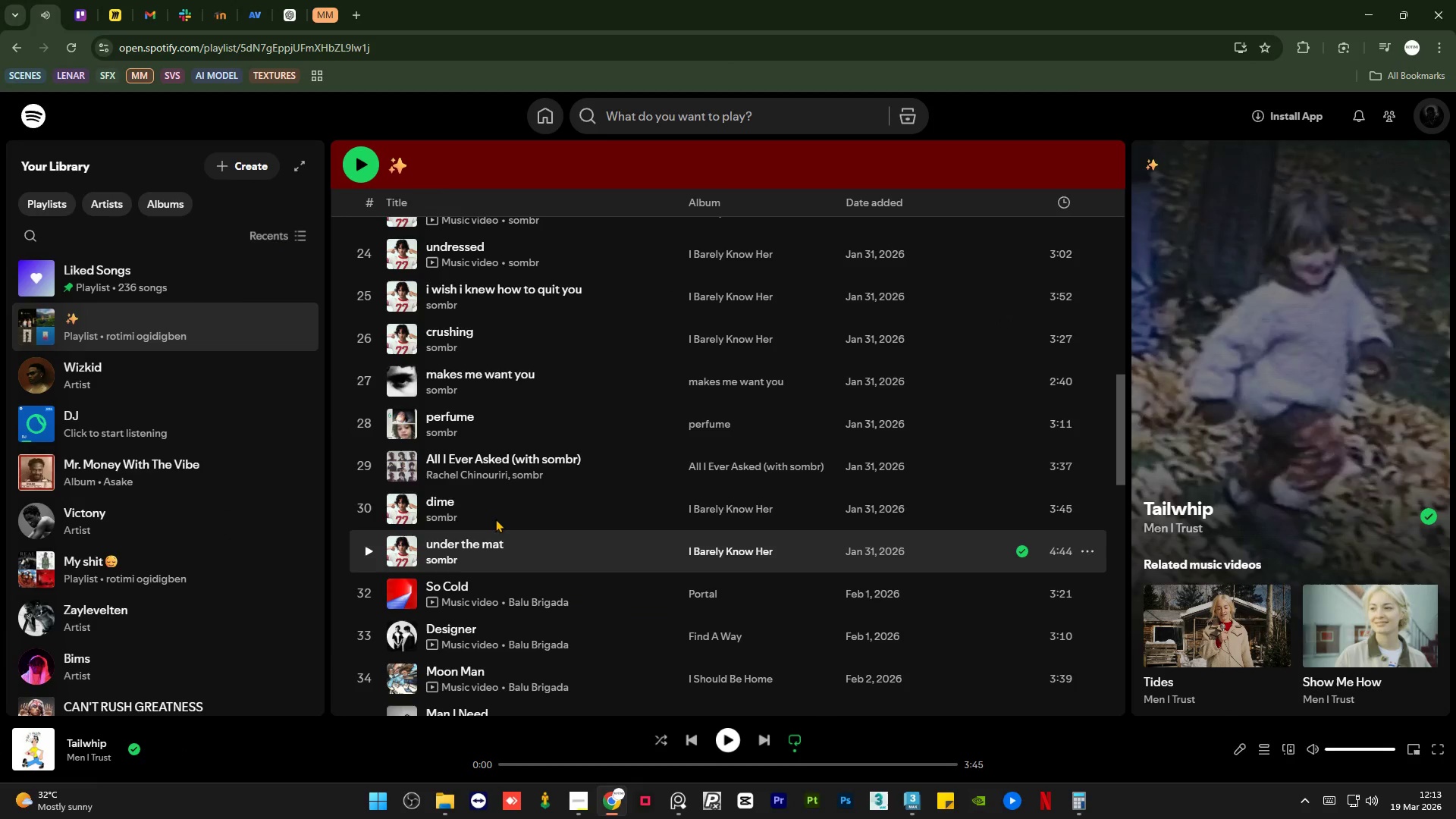 
scroll: coordinate [495, 519], scroll_direction: up, amount: 7.0
 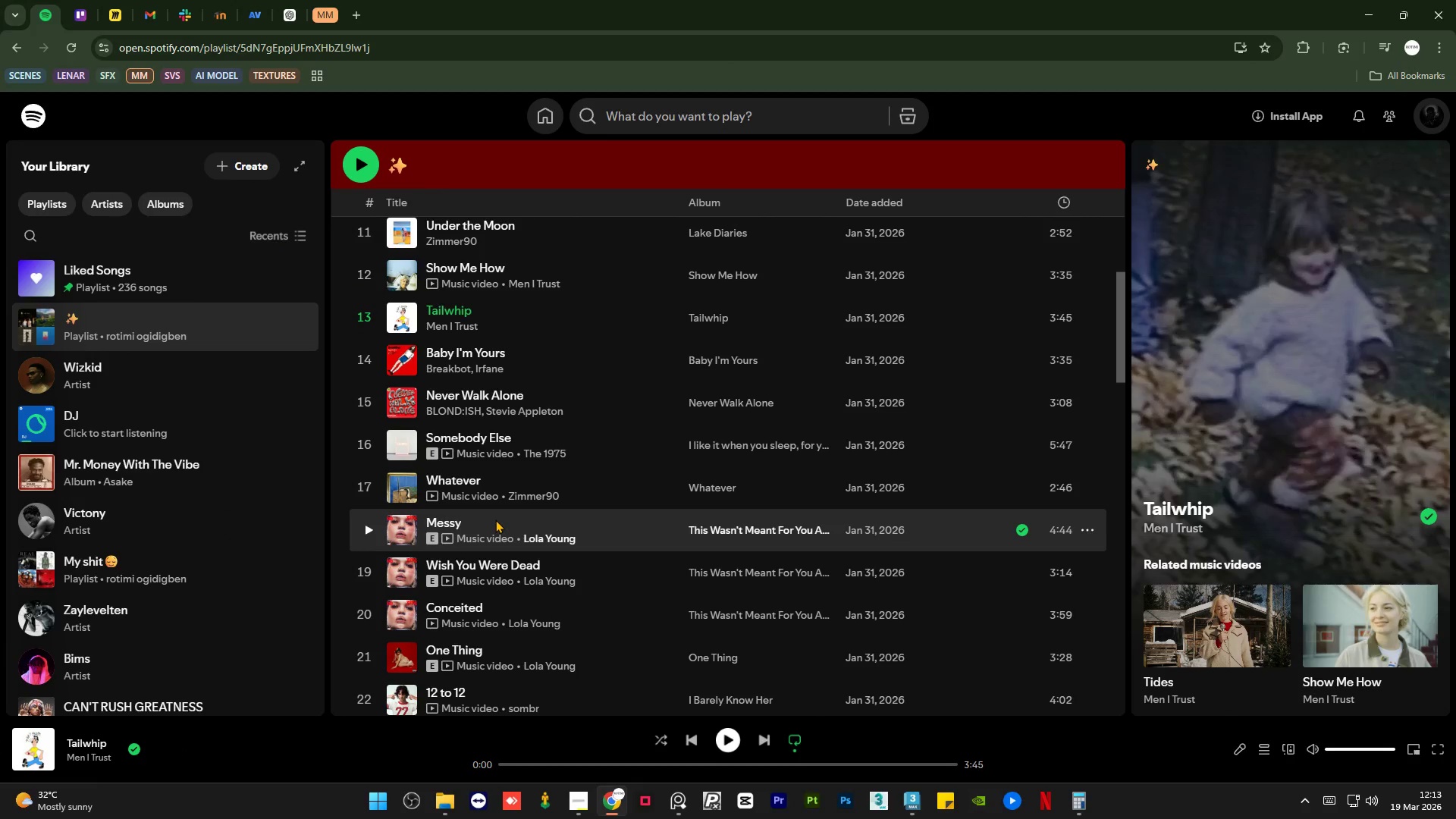 
scroll: coordinate [497, 519], scroll_direction: down, amount: 4.0
 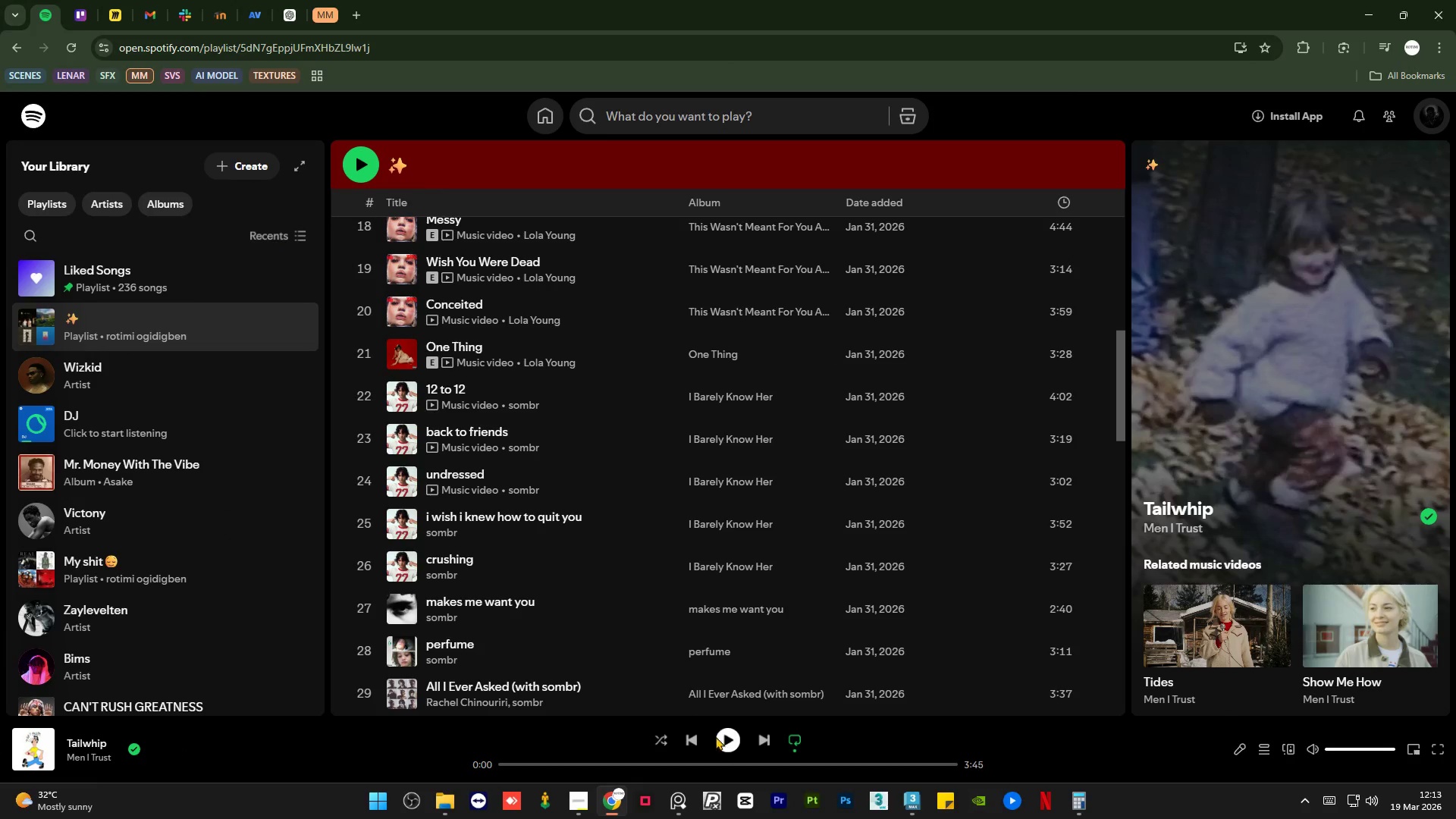 
left_click([723, 736])
 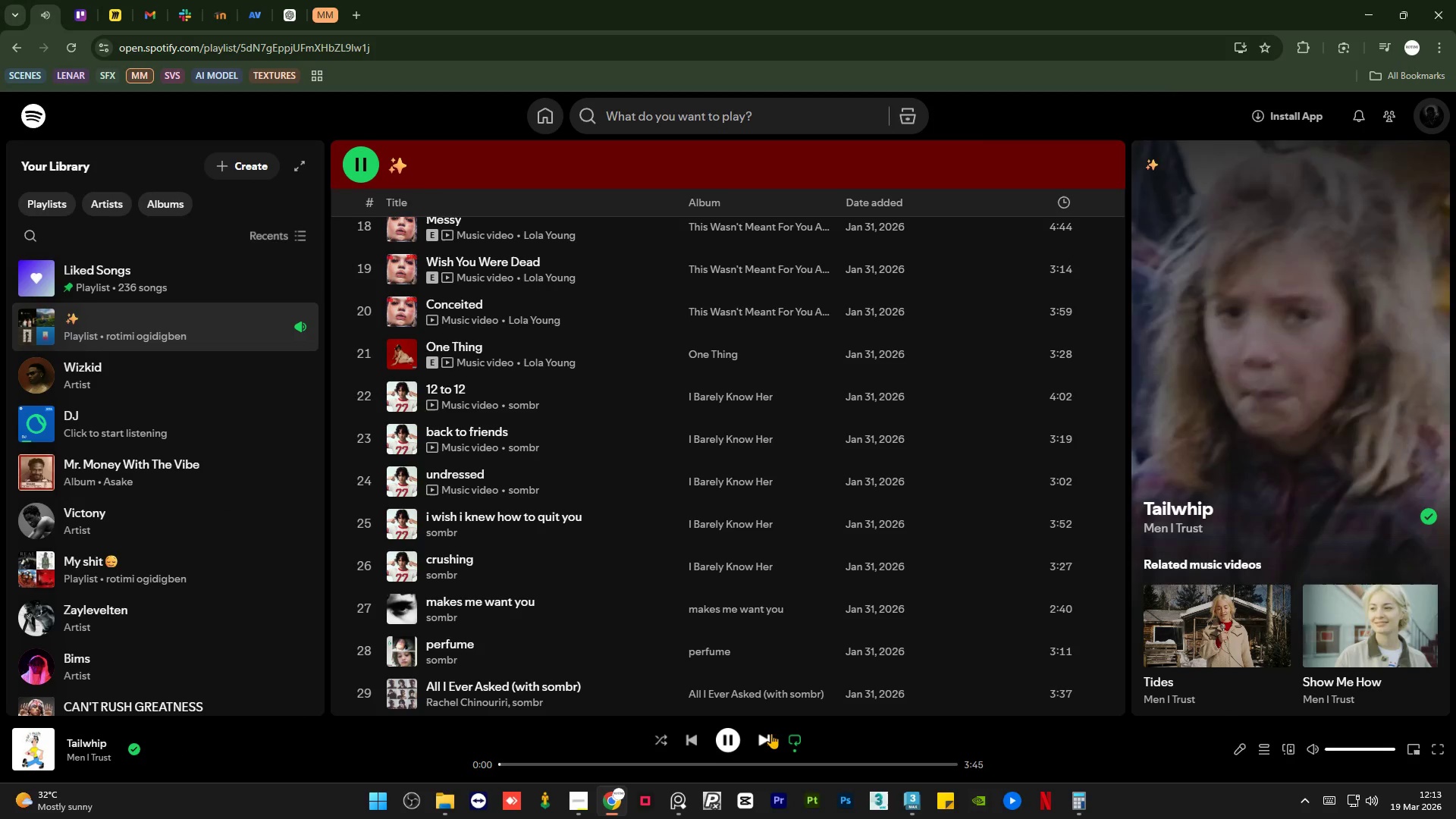 
left_click([771, 733])
 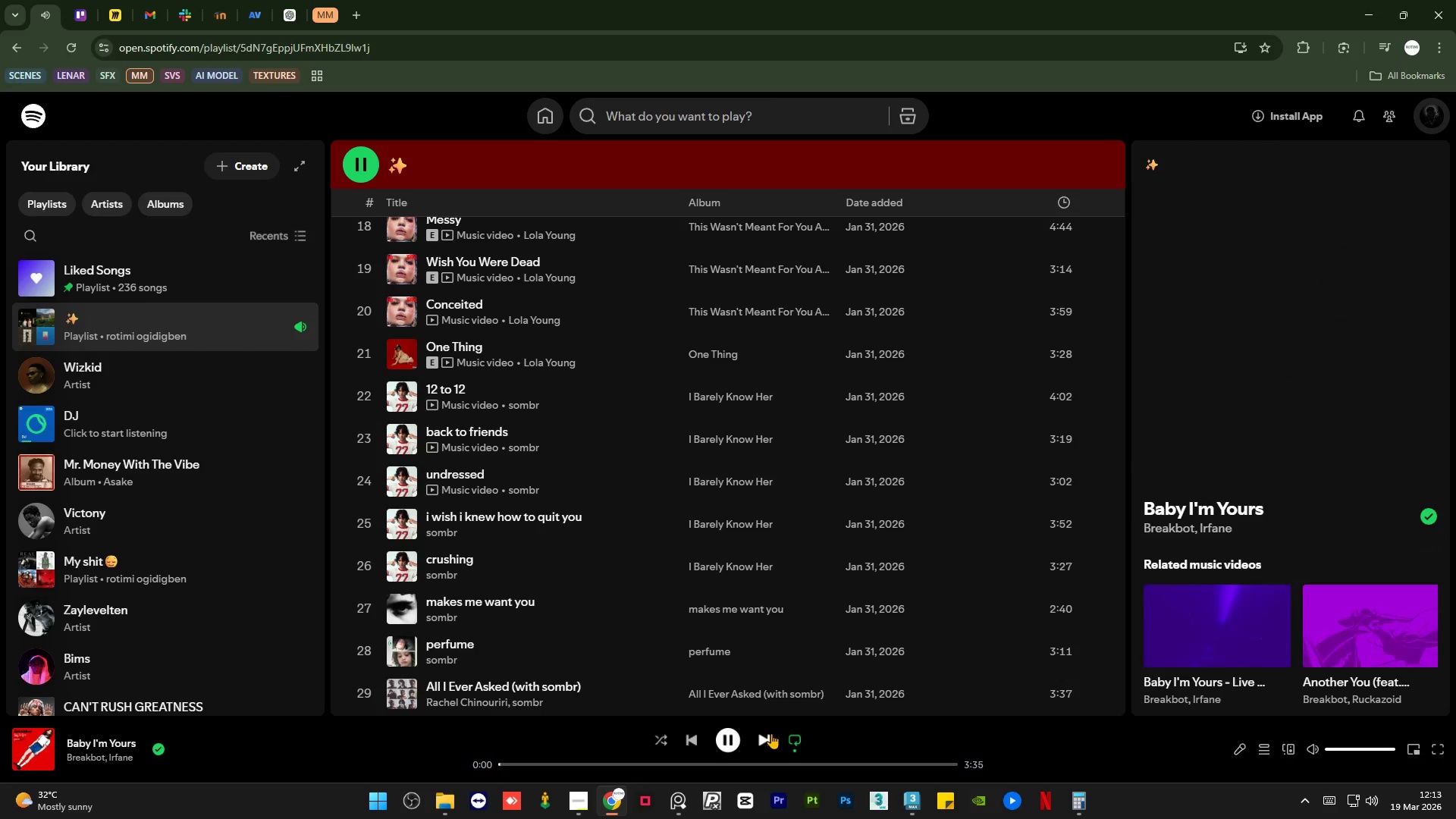 
left_click([771, 733])
 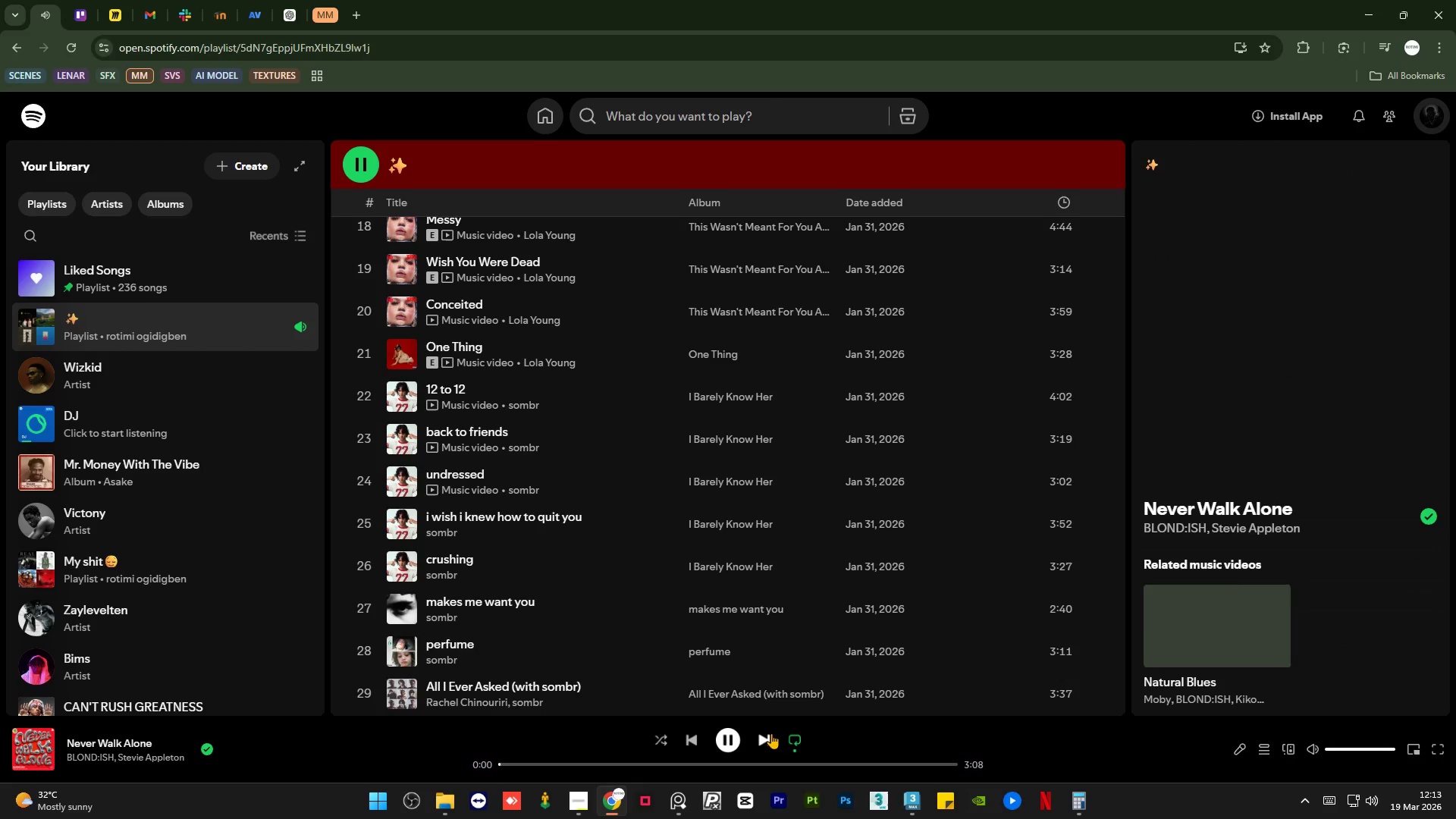 
left_click([771, 733])
 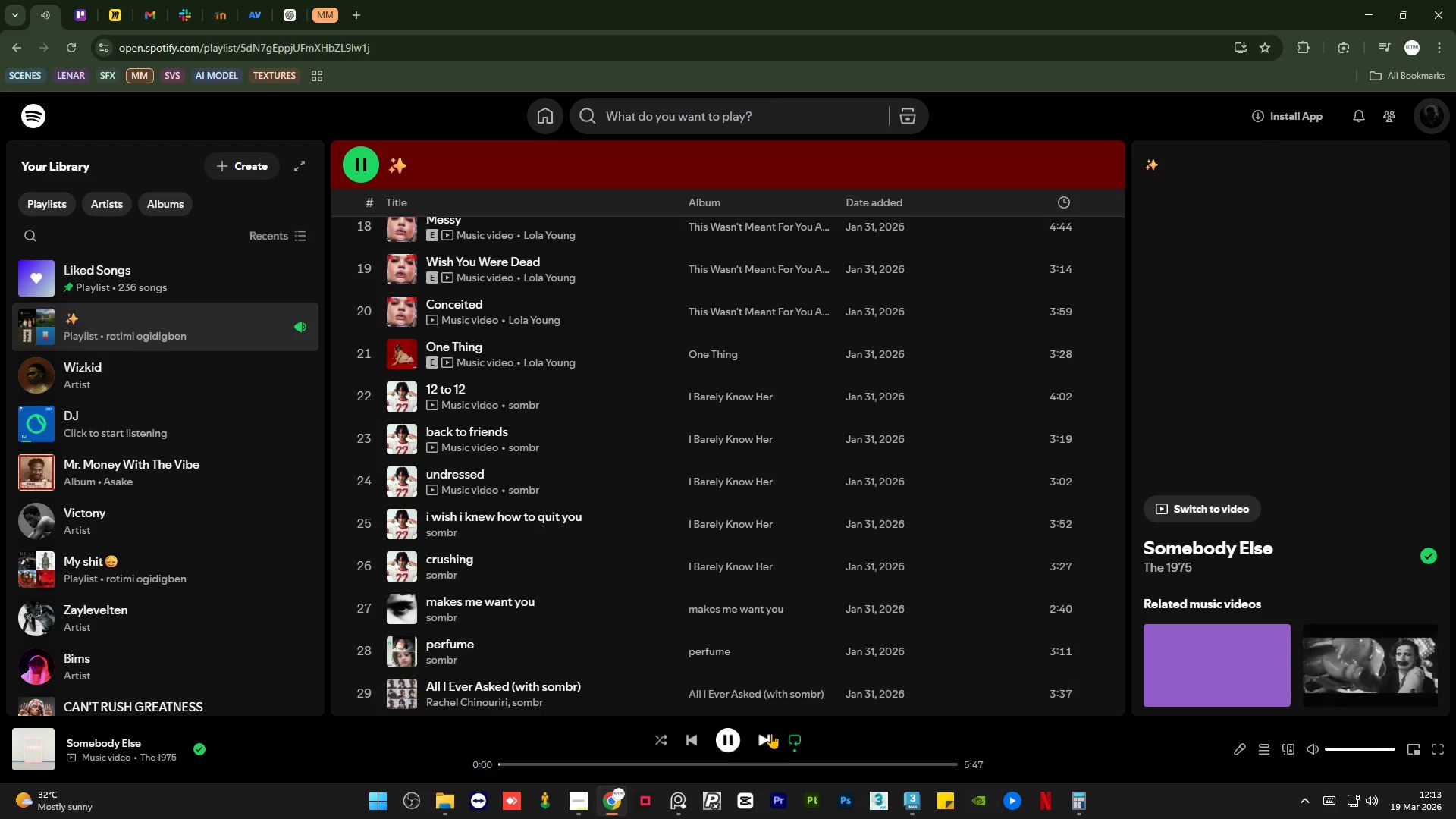 
left_click([771, 733])
 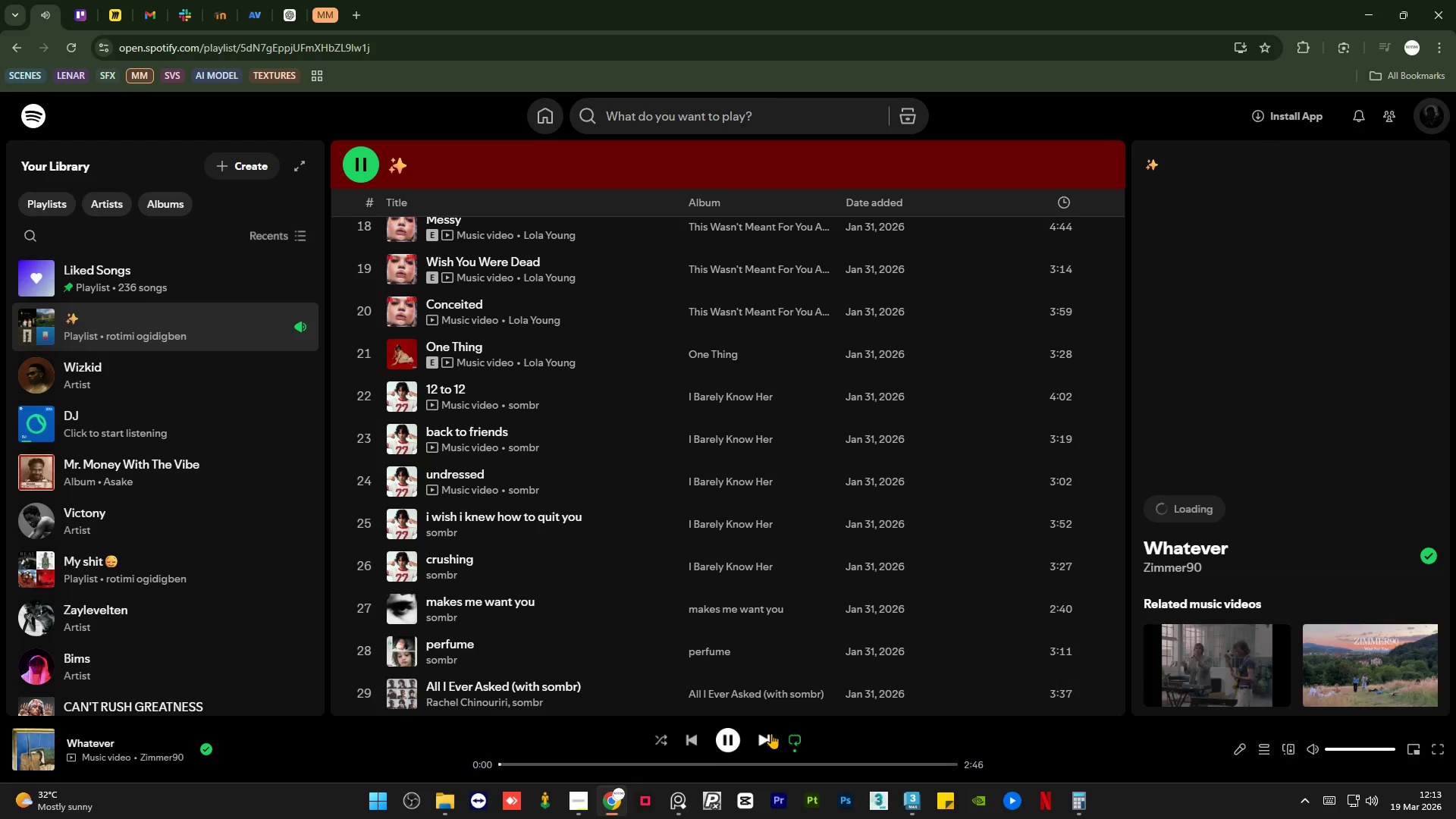 
left_click([771, 733])
 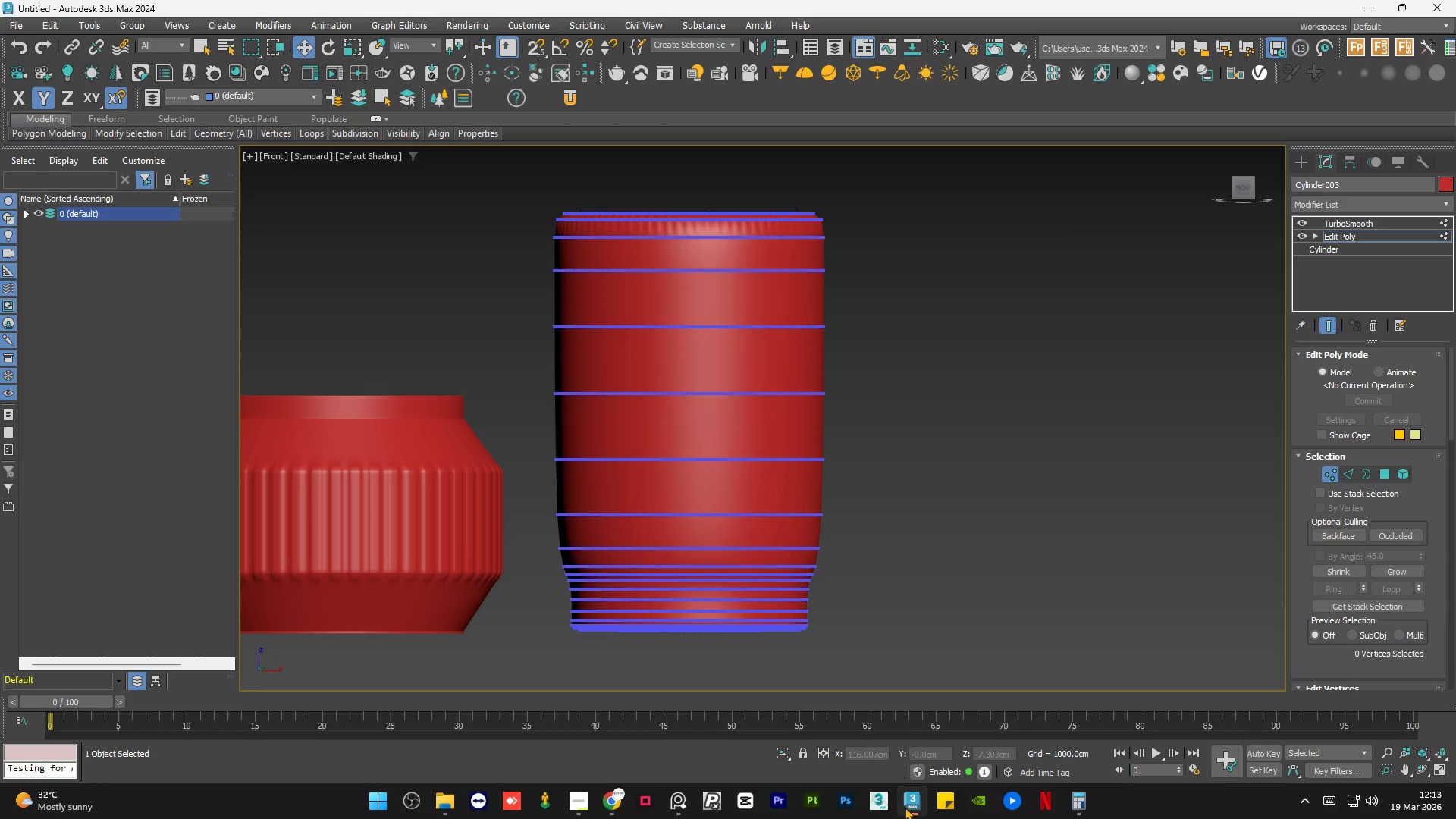 
left_click([952, 394])
 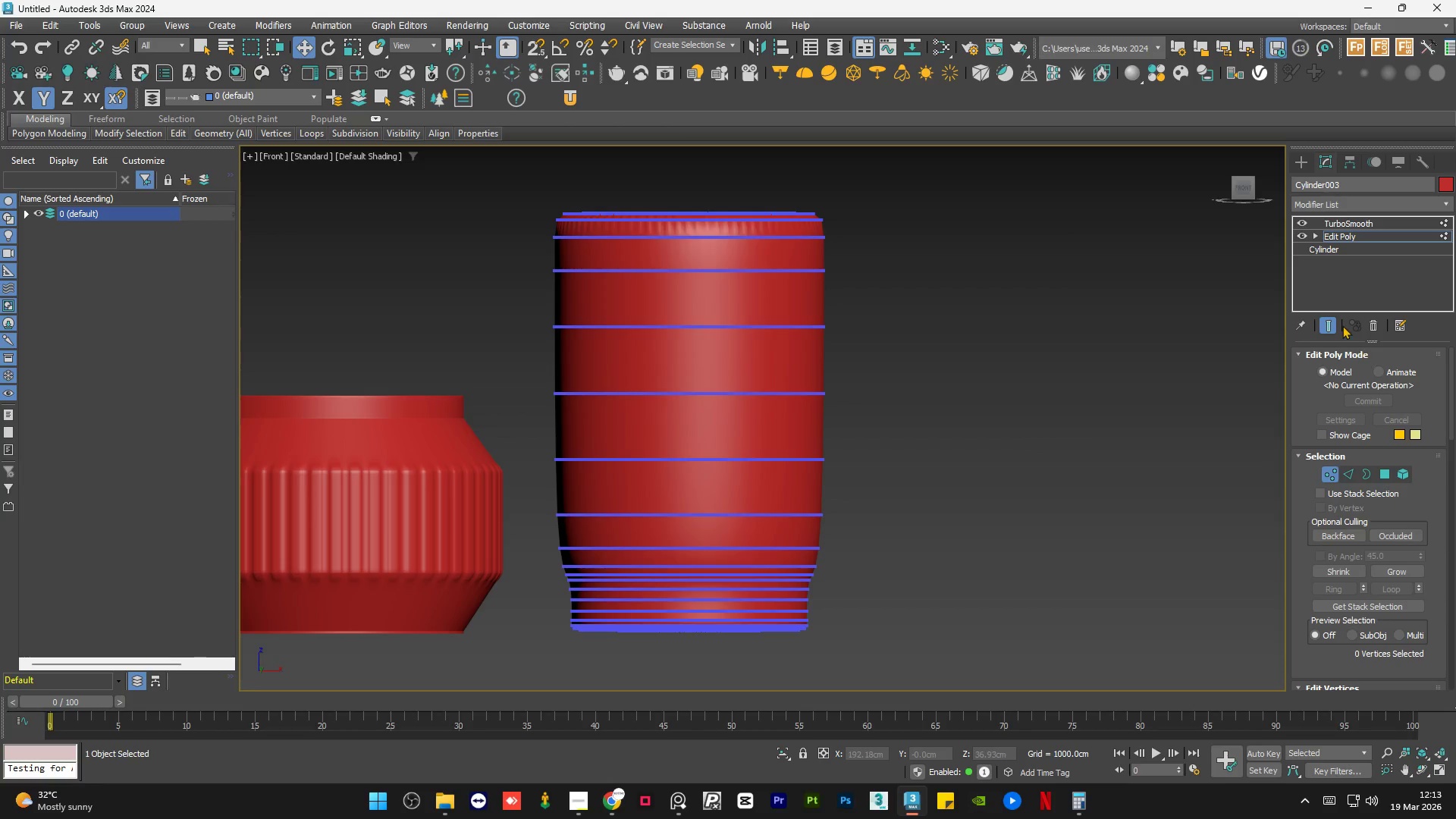 
left_click([1331, 320])
 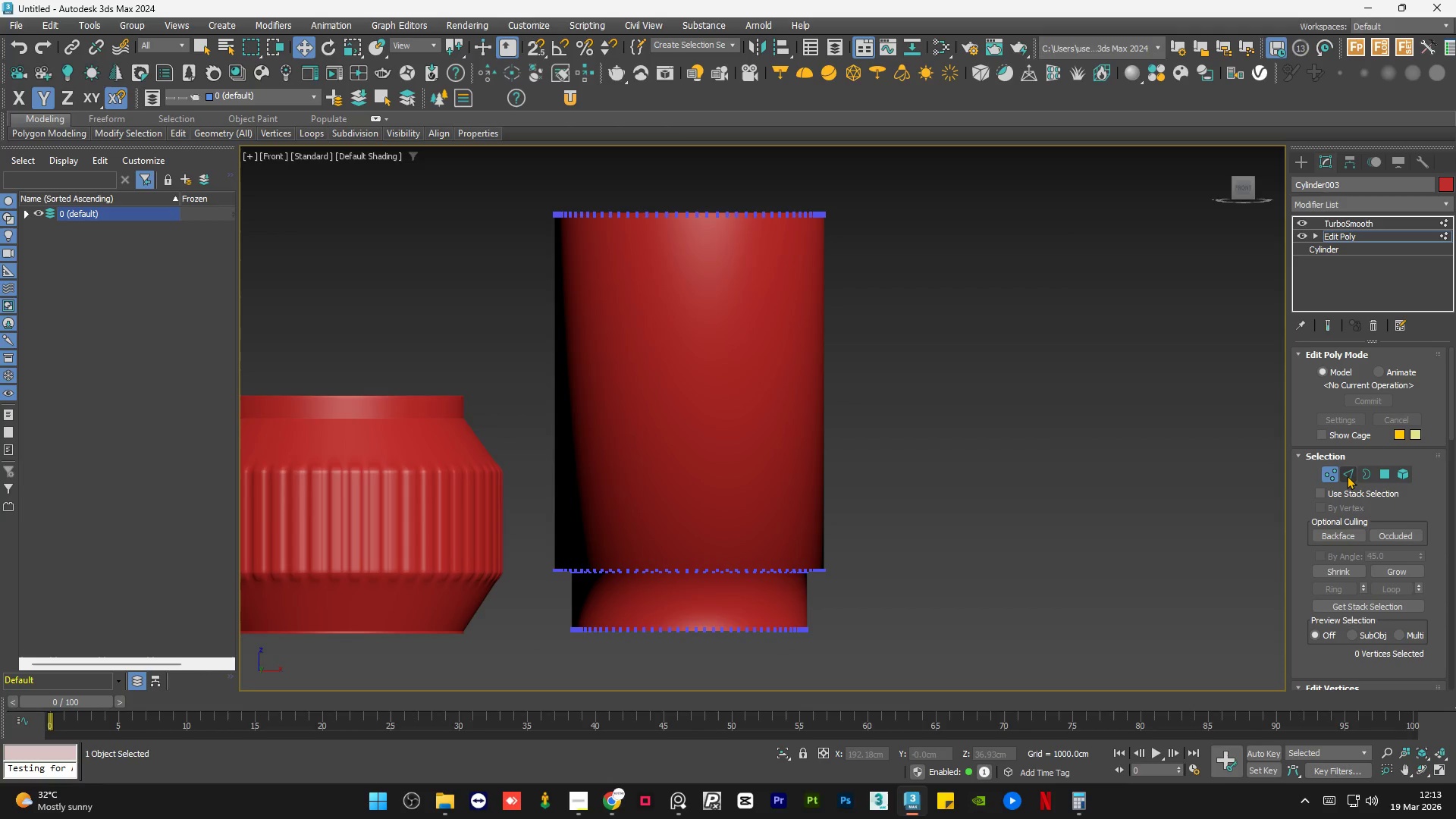 
left_click([1347, 475])
 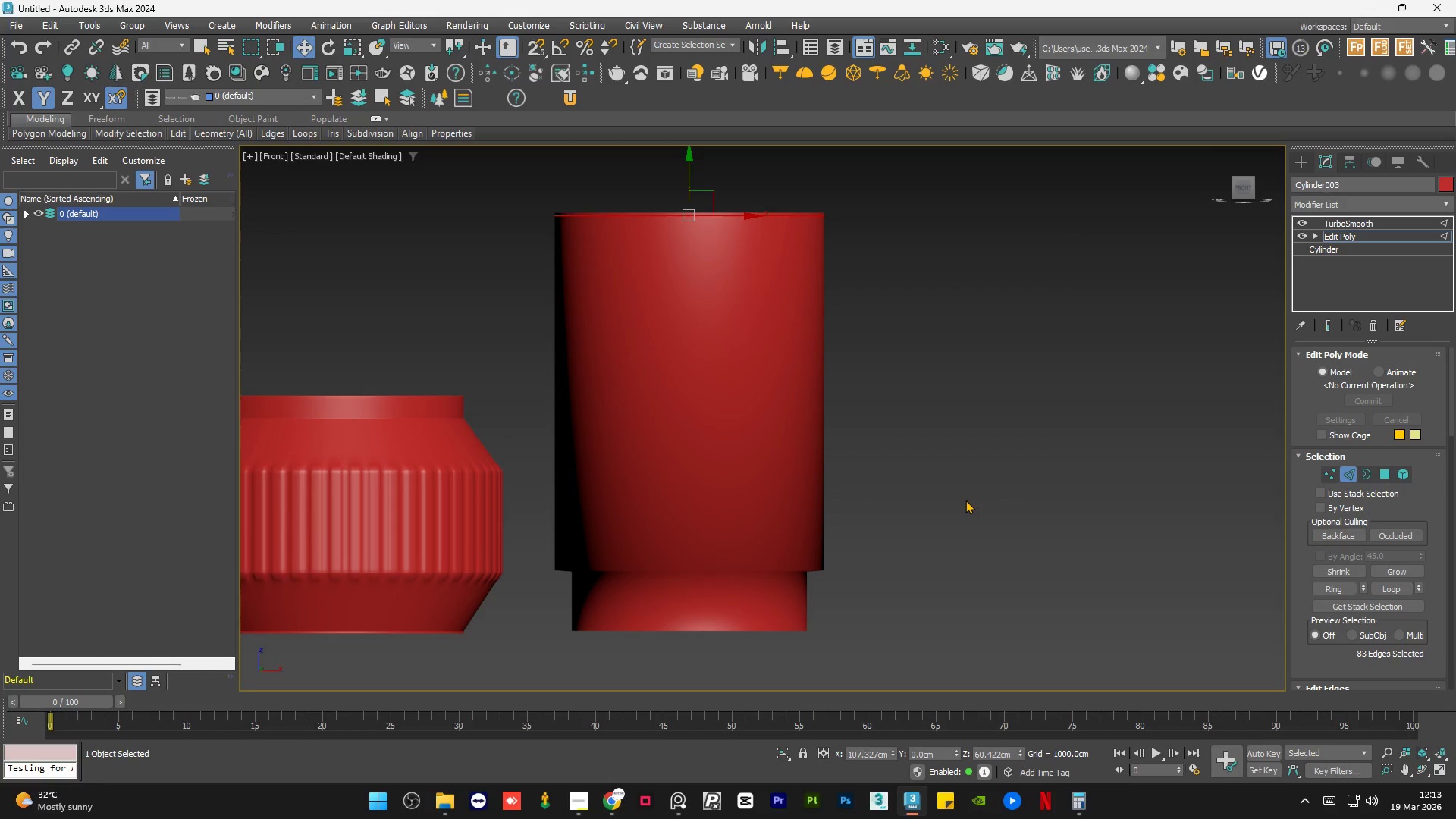 
key(F4)
 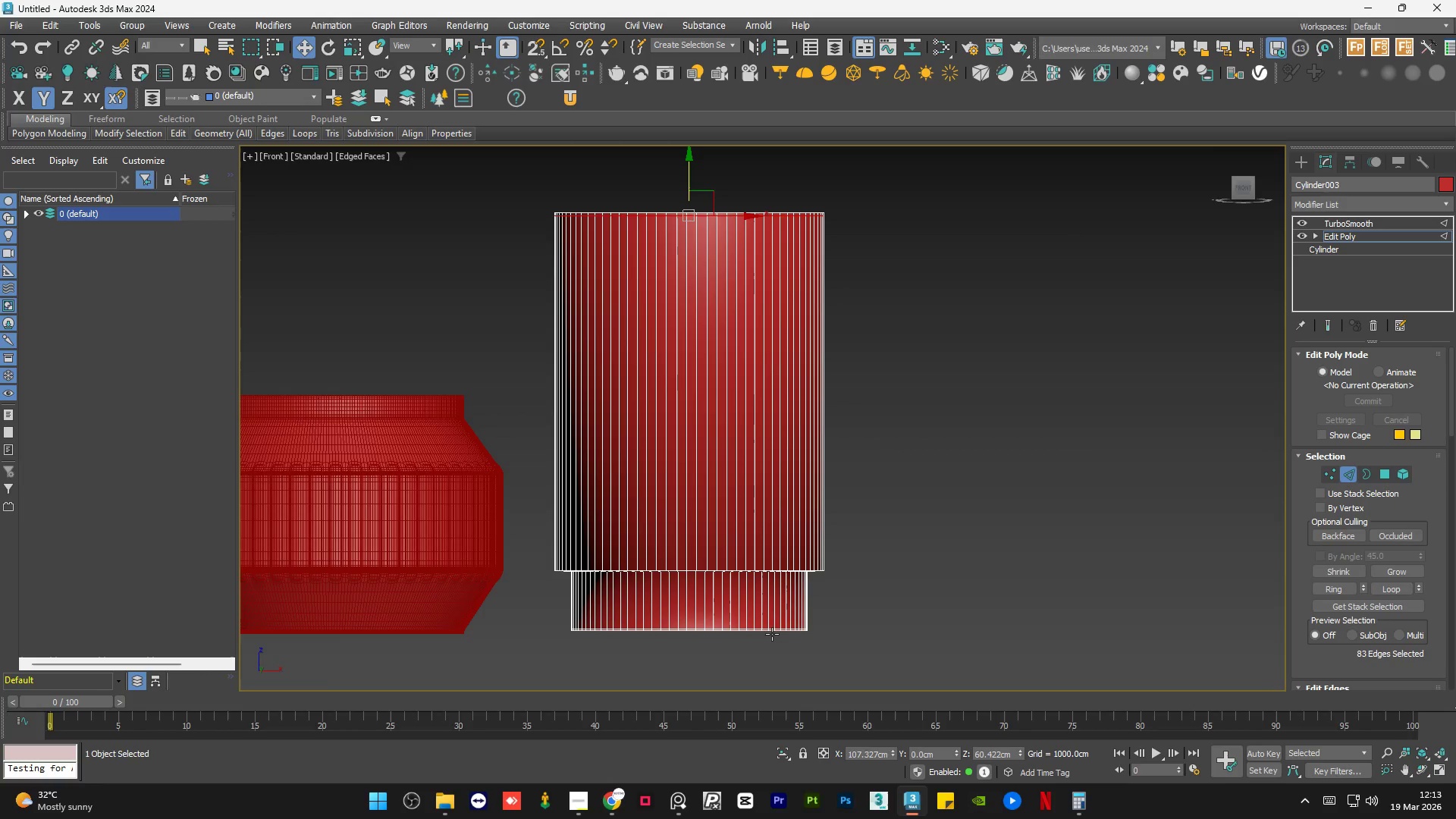 
scroll: coordinate [1043, 432], scroll_direction: up, amount: 9.0
 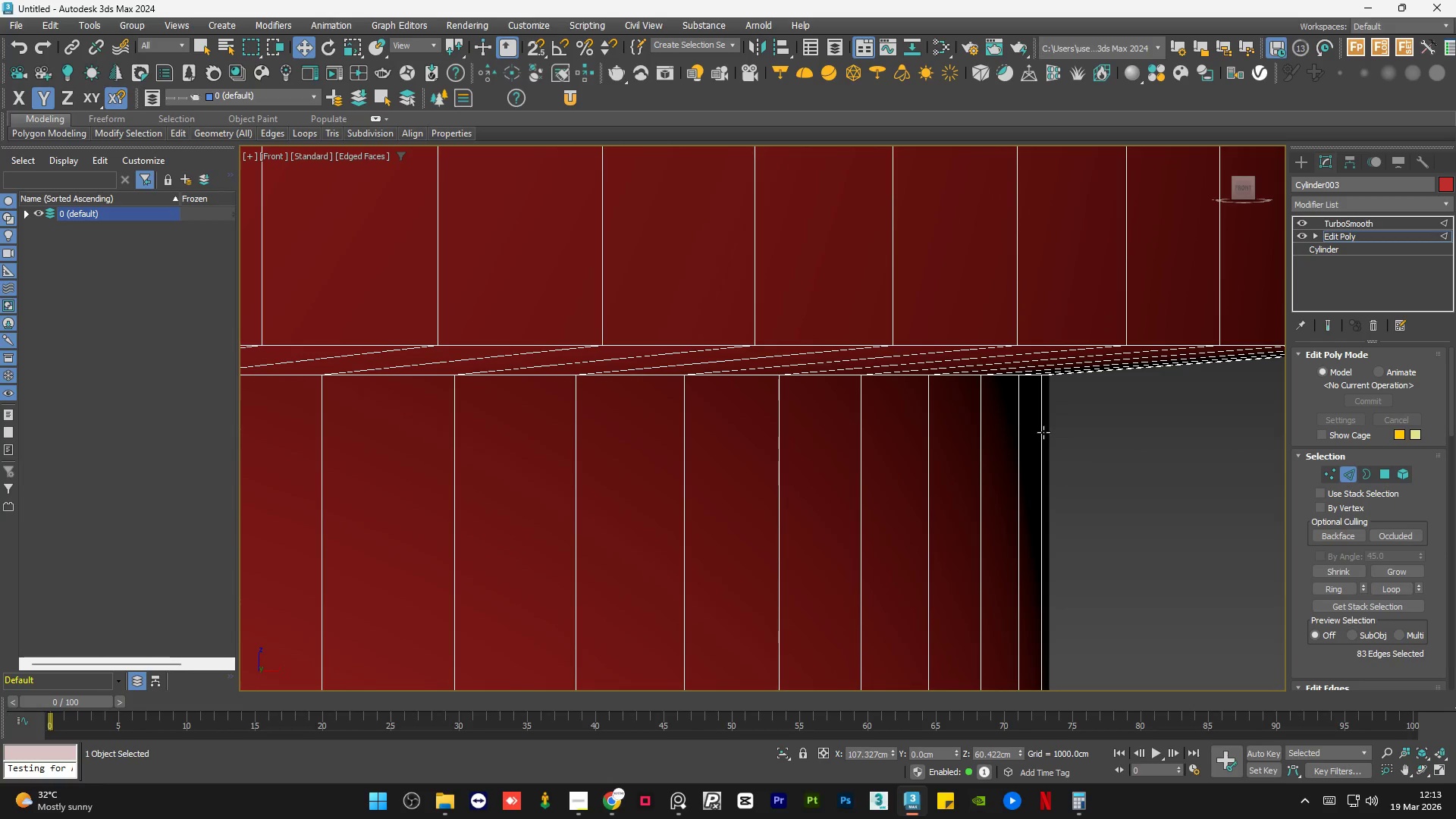 
scroll: coordinate [1043, 432], scroll_direction: down, amount: 7.0
 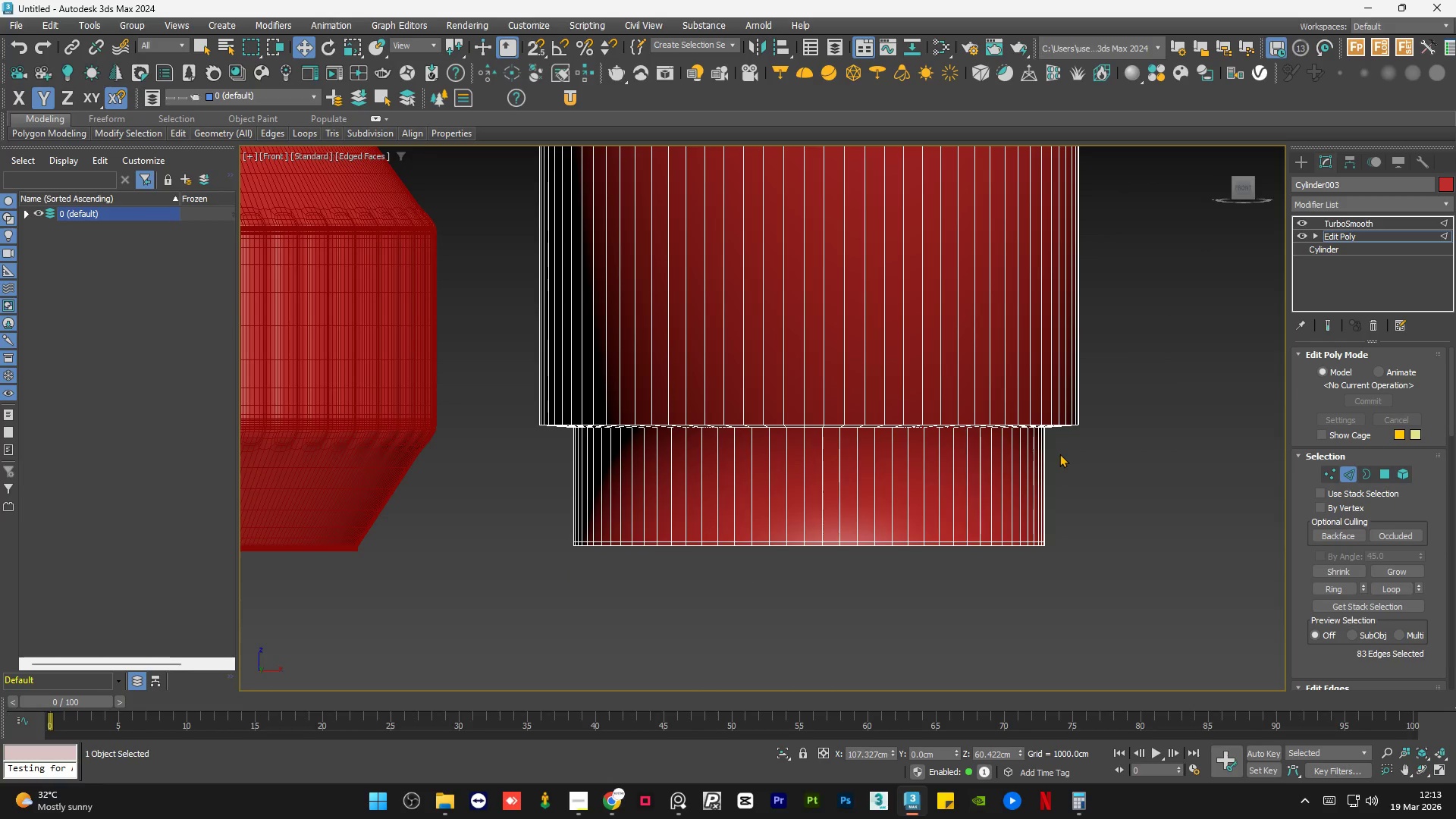 
hold_key(key=AltLeft, duration=1.2)
 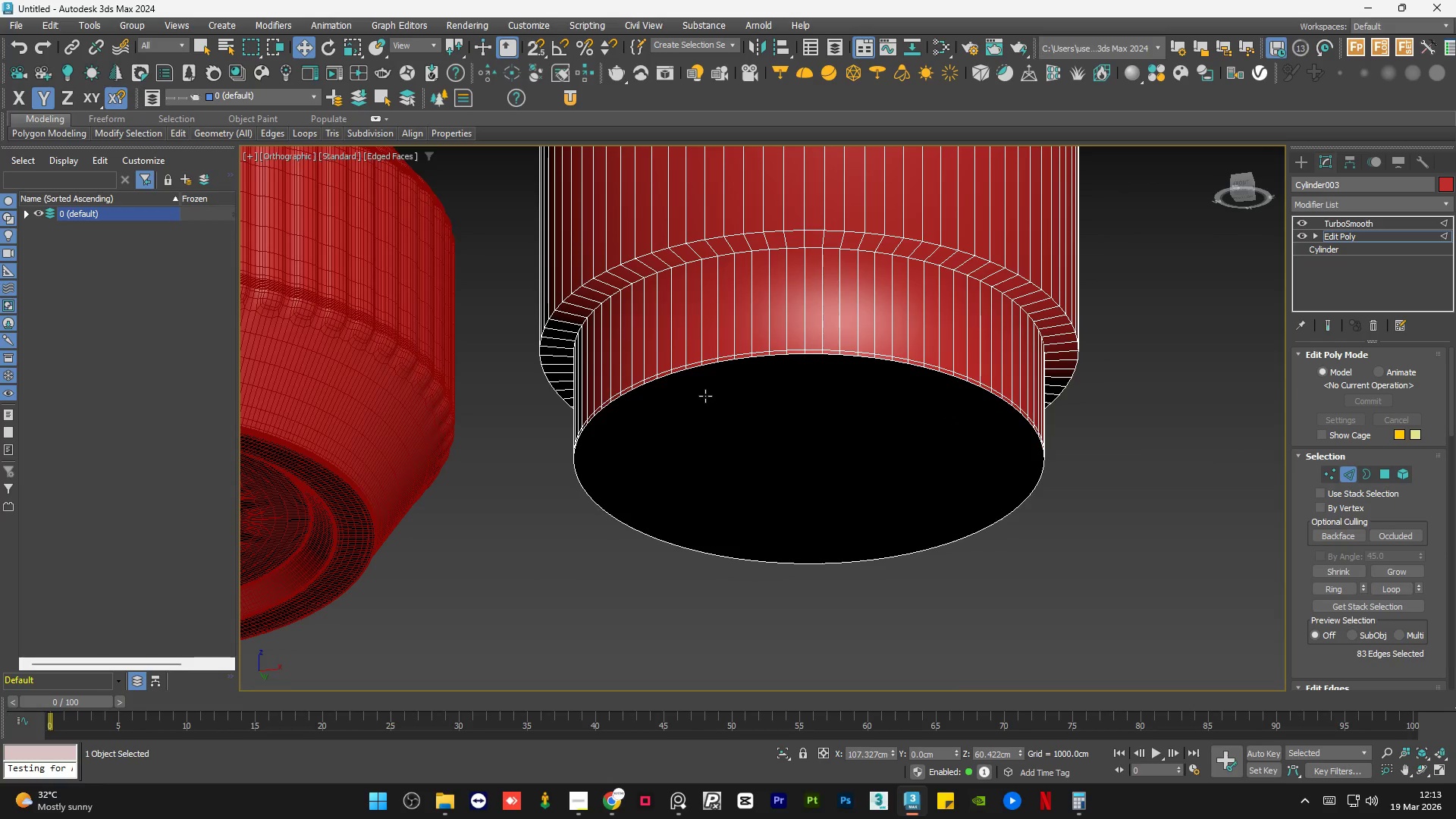 
scroll: coordinate [701, 357], scroll_direction: up, amount: 5.0
 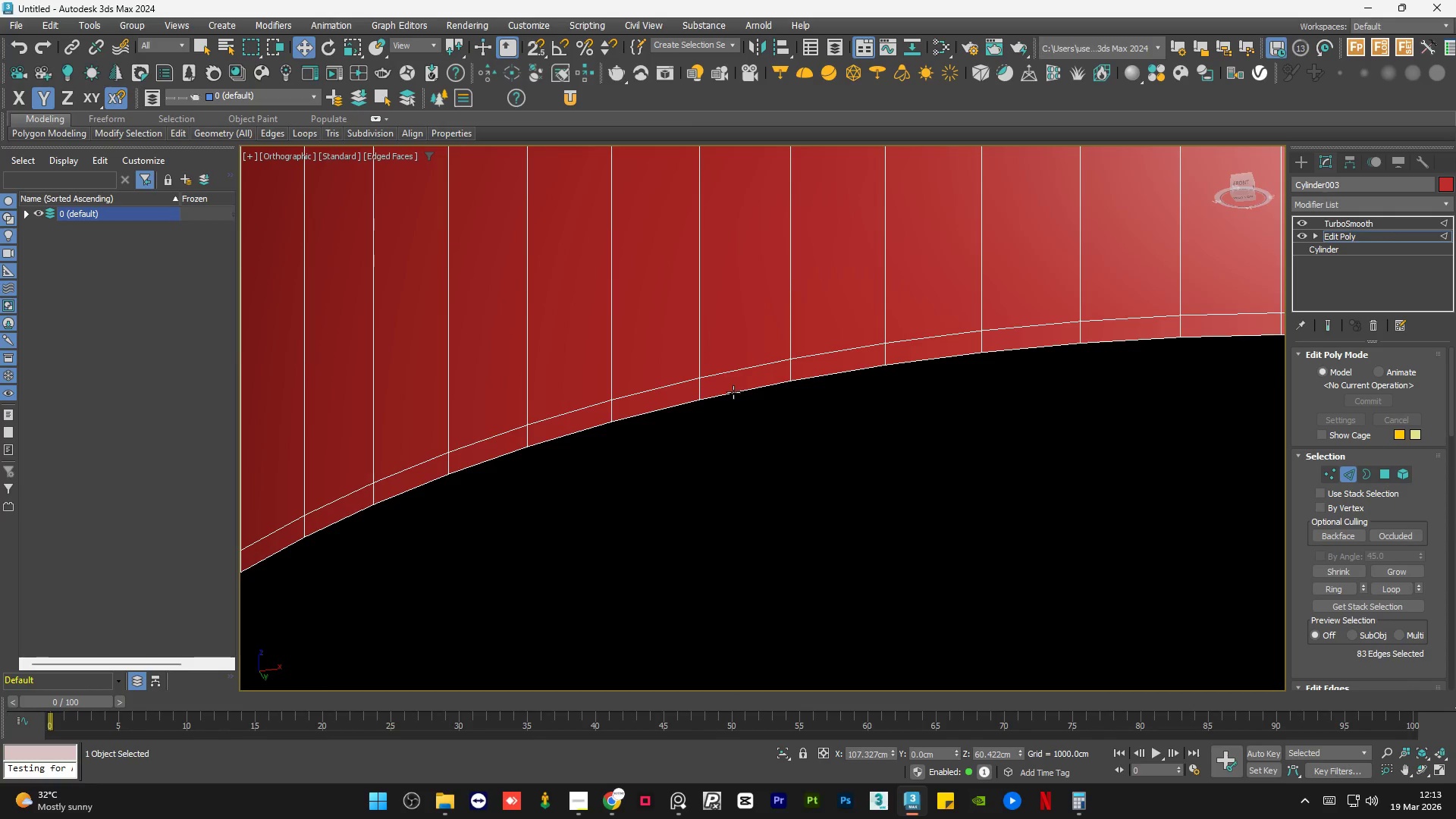 
double_click([733, 392])
 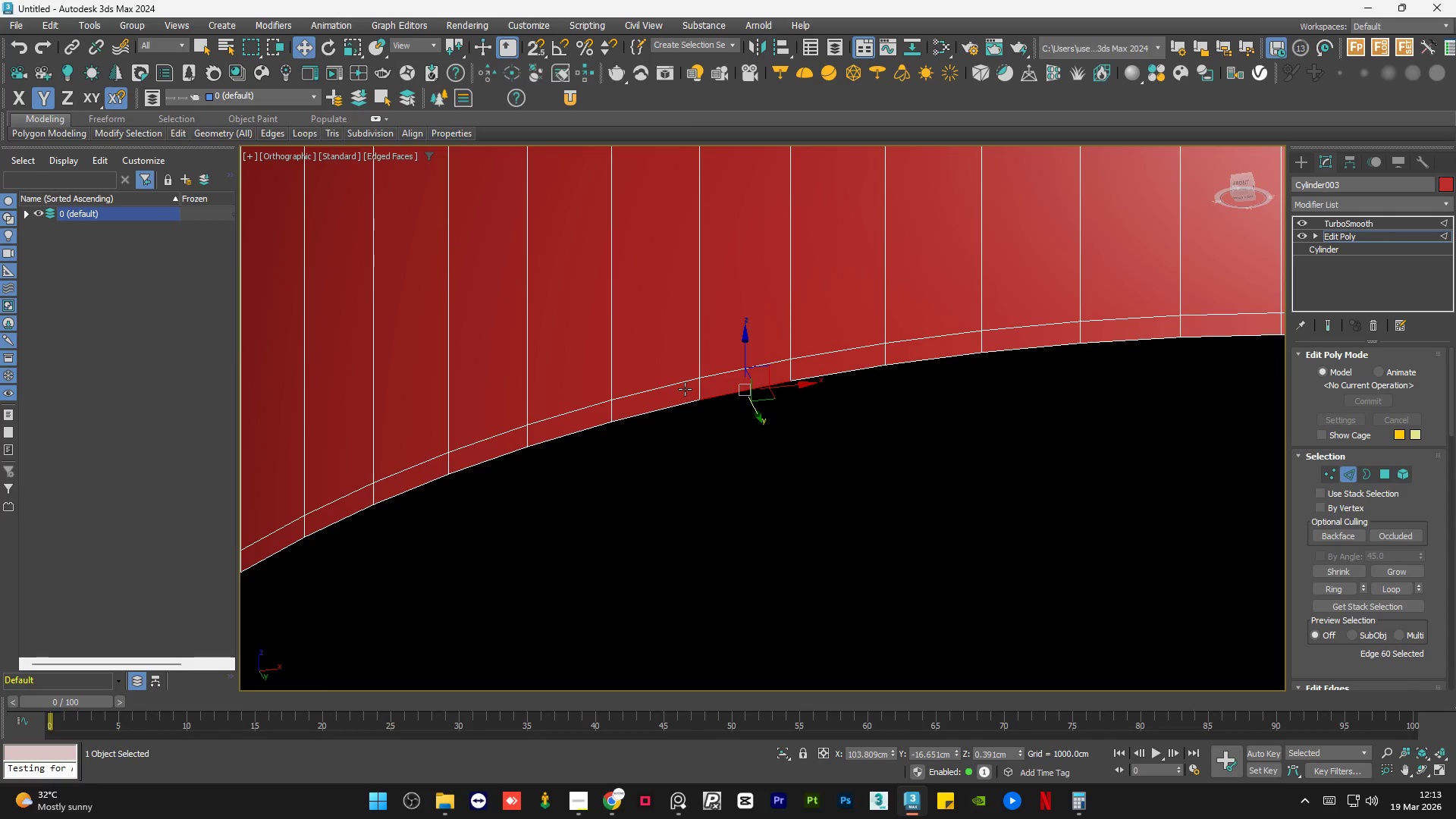 
hold_key(key=ControlLeft, duration=0.69)
double_click([677, 408])
 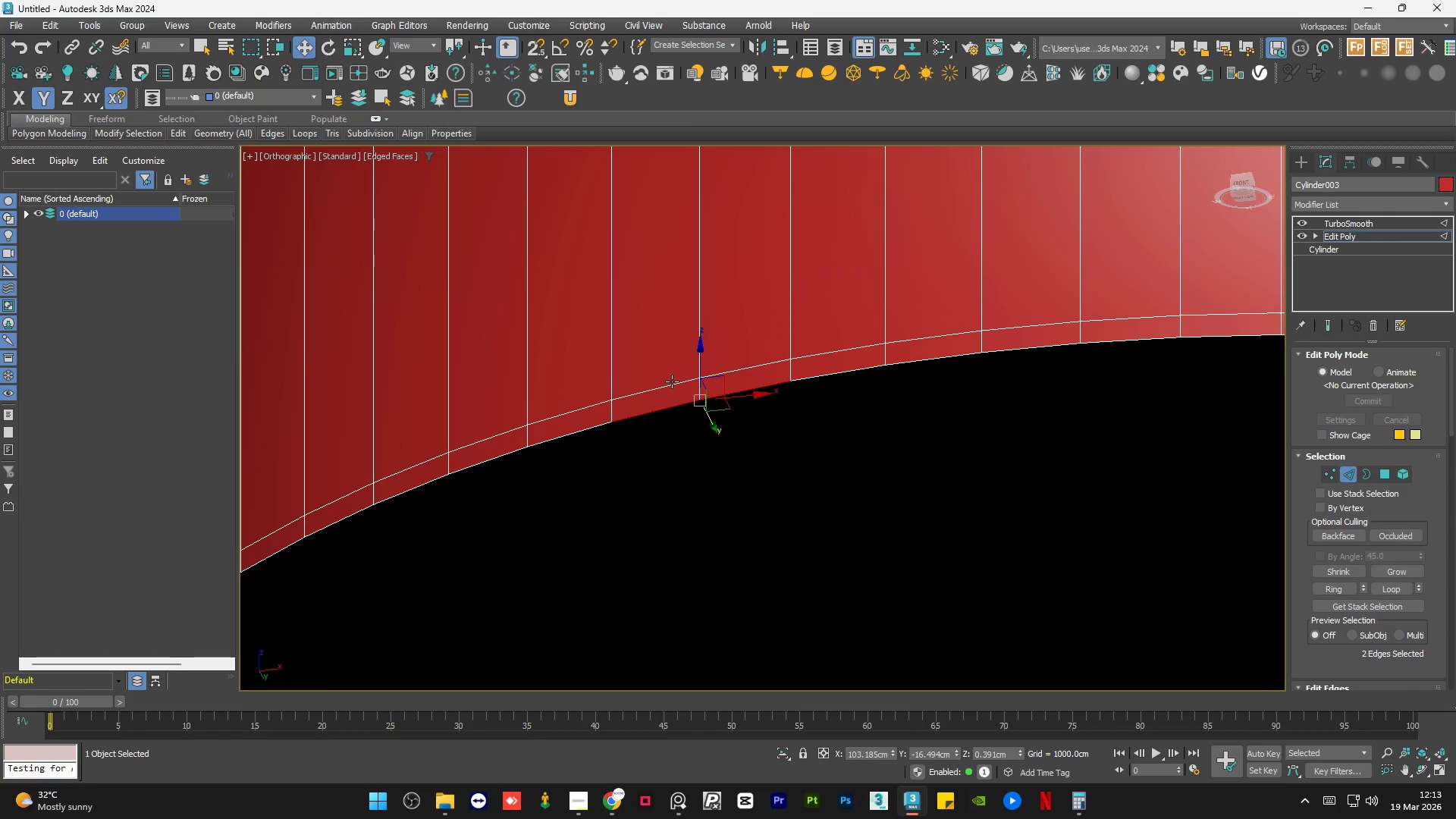 
double_click([672, 381])
 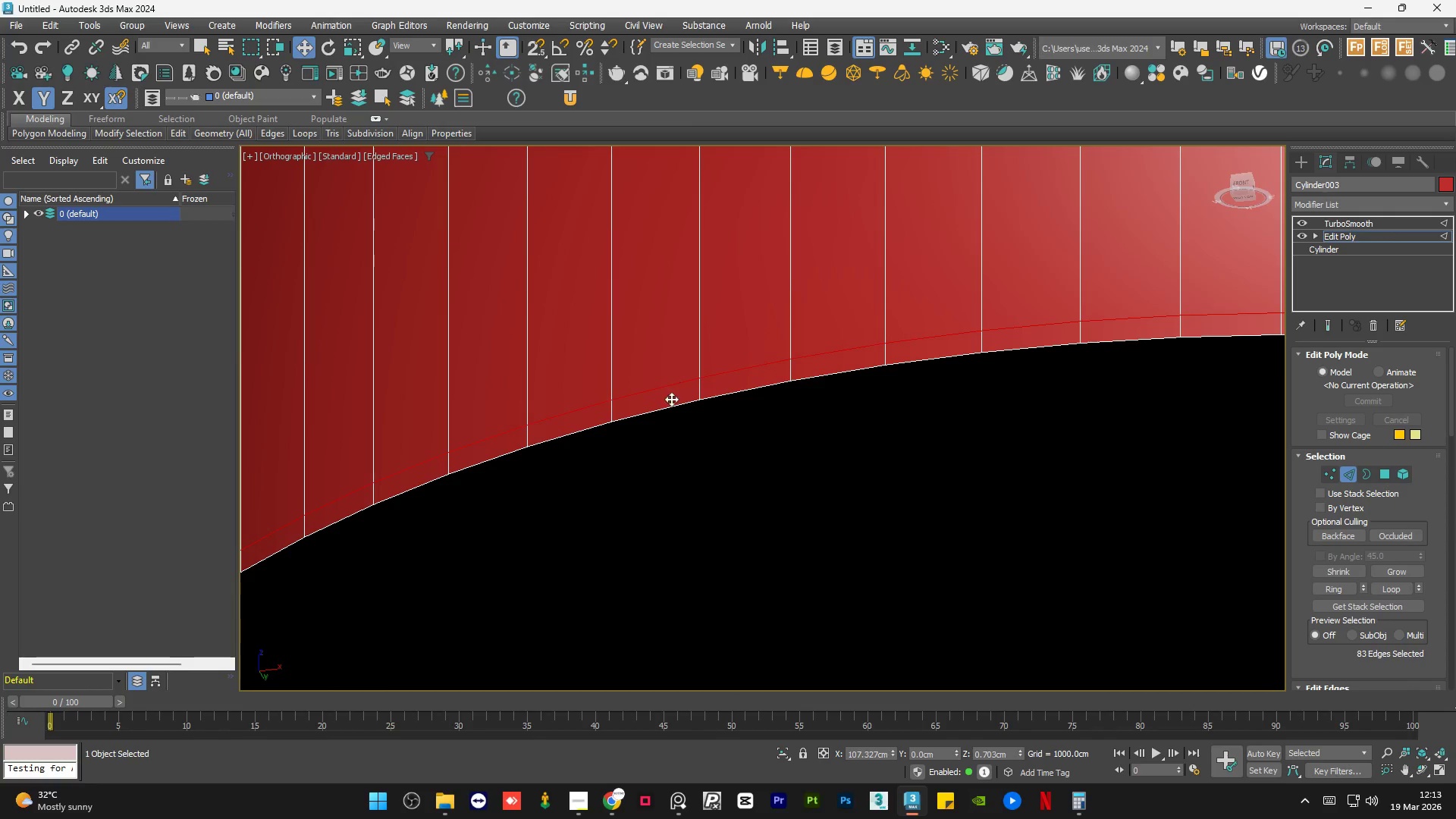 
hold_key(key=ControlLeft, duration=0.98)
 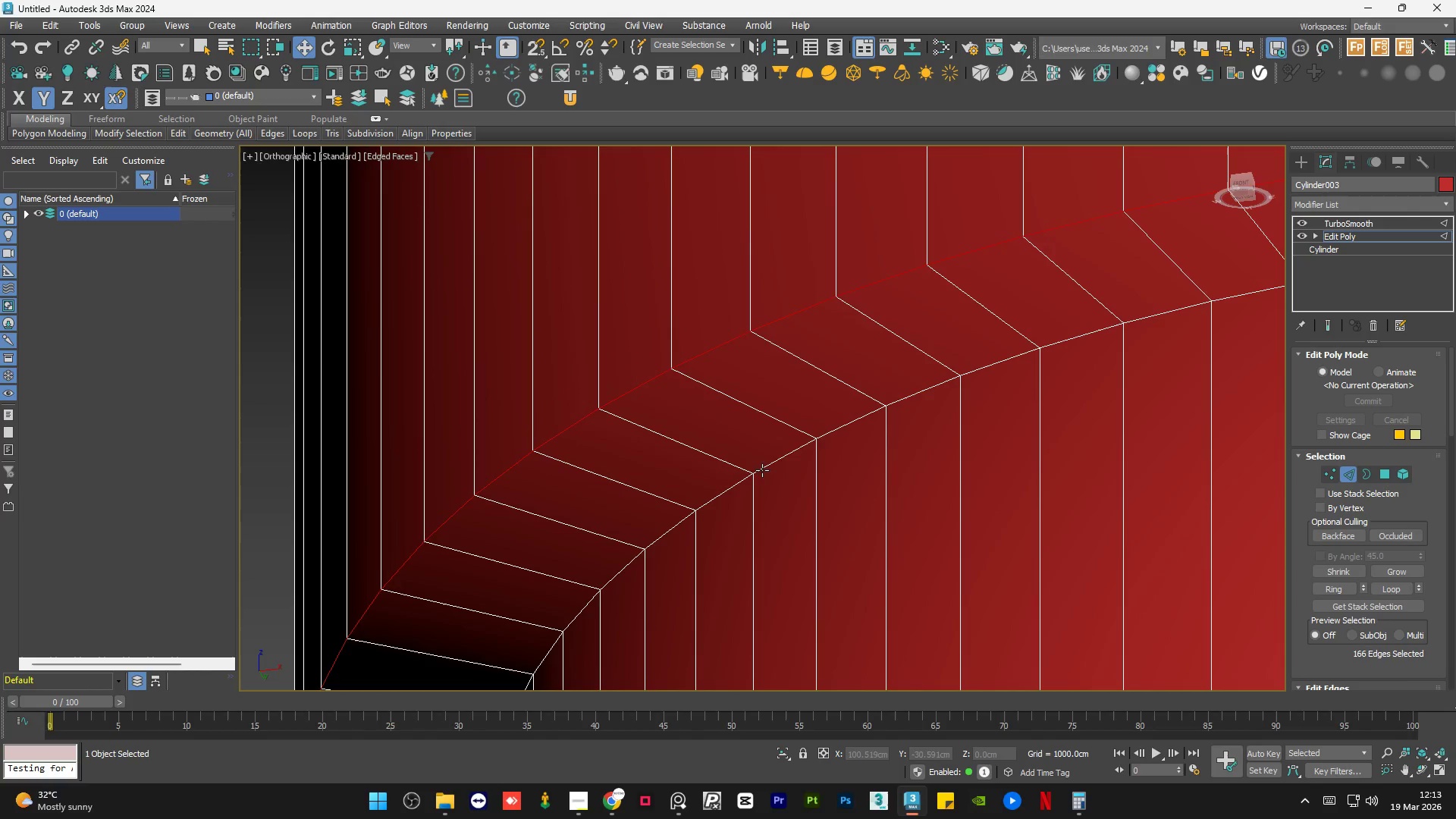 
scroll: coordinate [588, 384], scroll_direction: none, amount: 0.0
 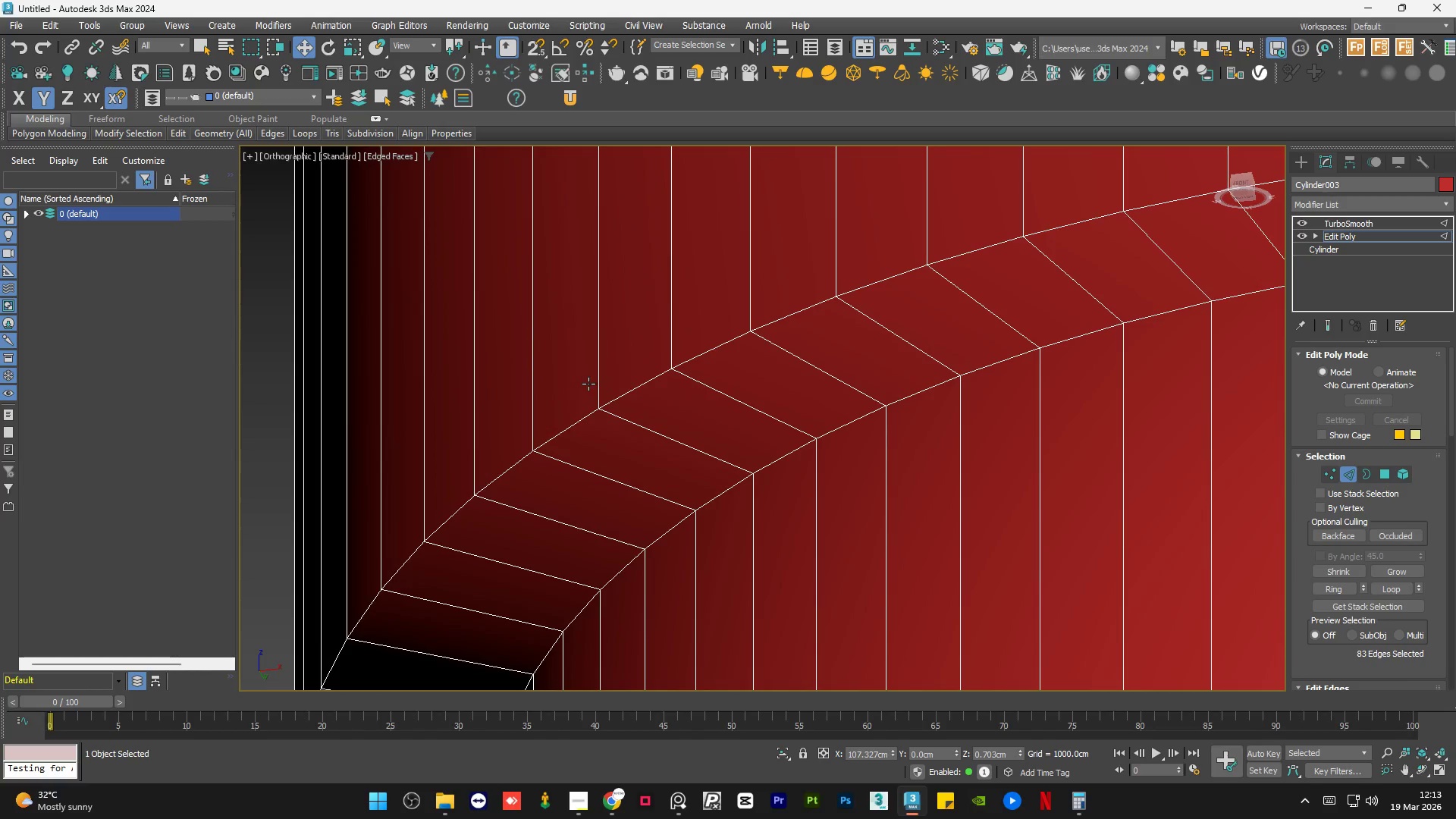 
left_click([620, 400])
 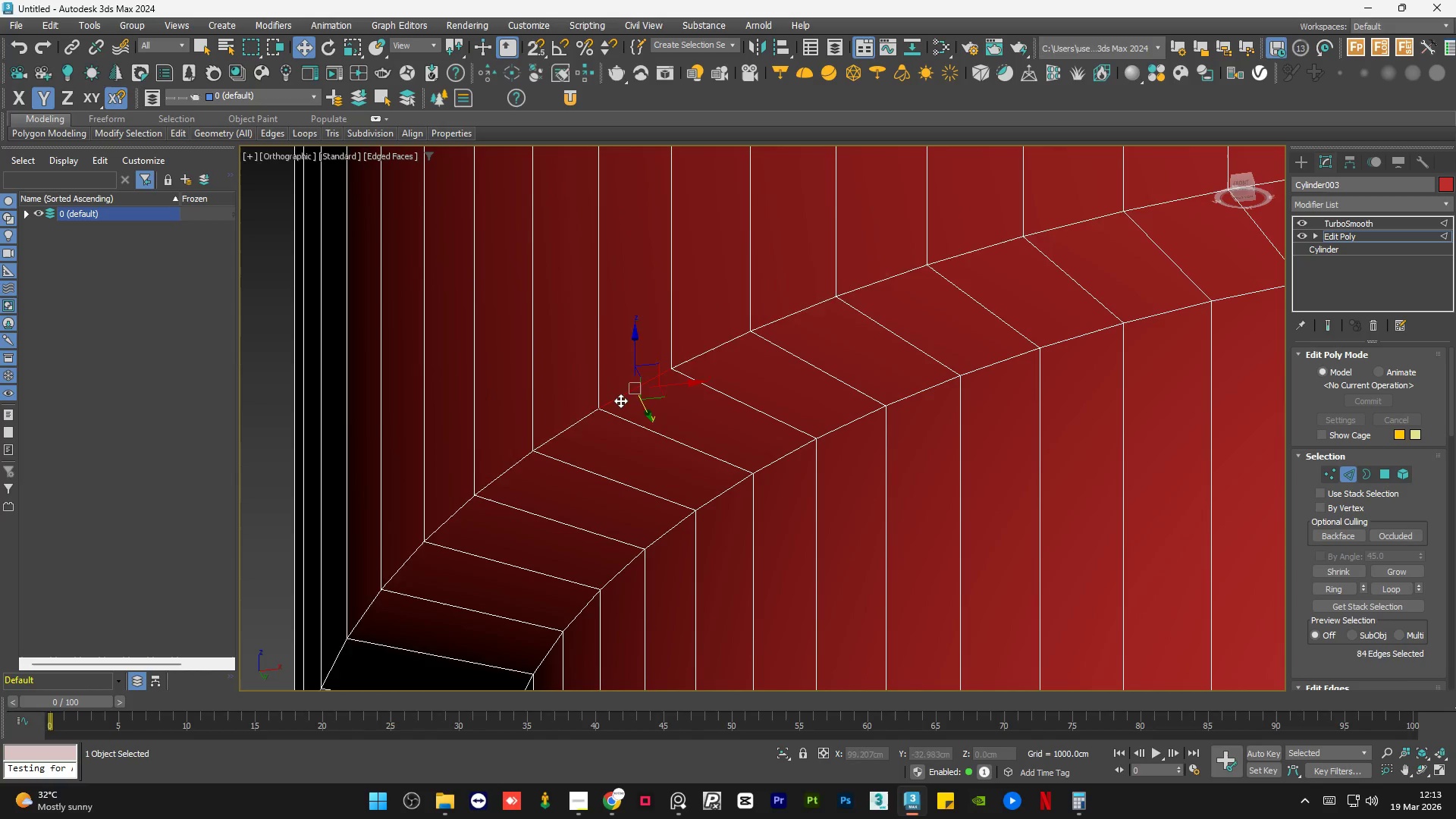 
double_click([620, 400])
 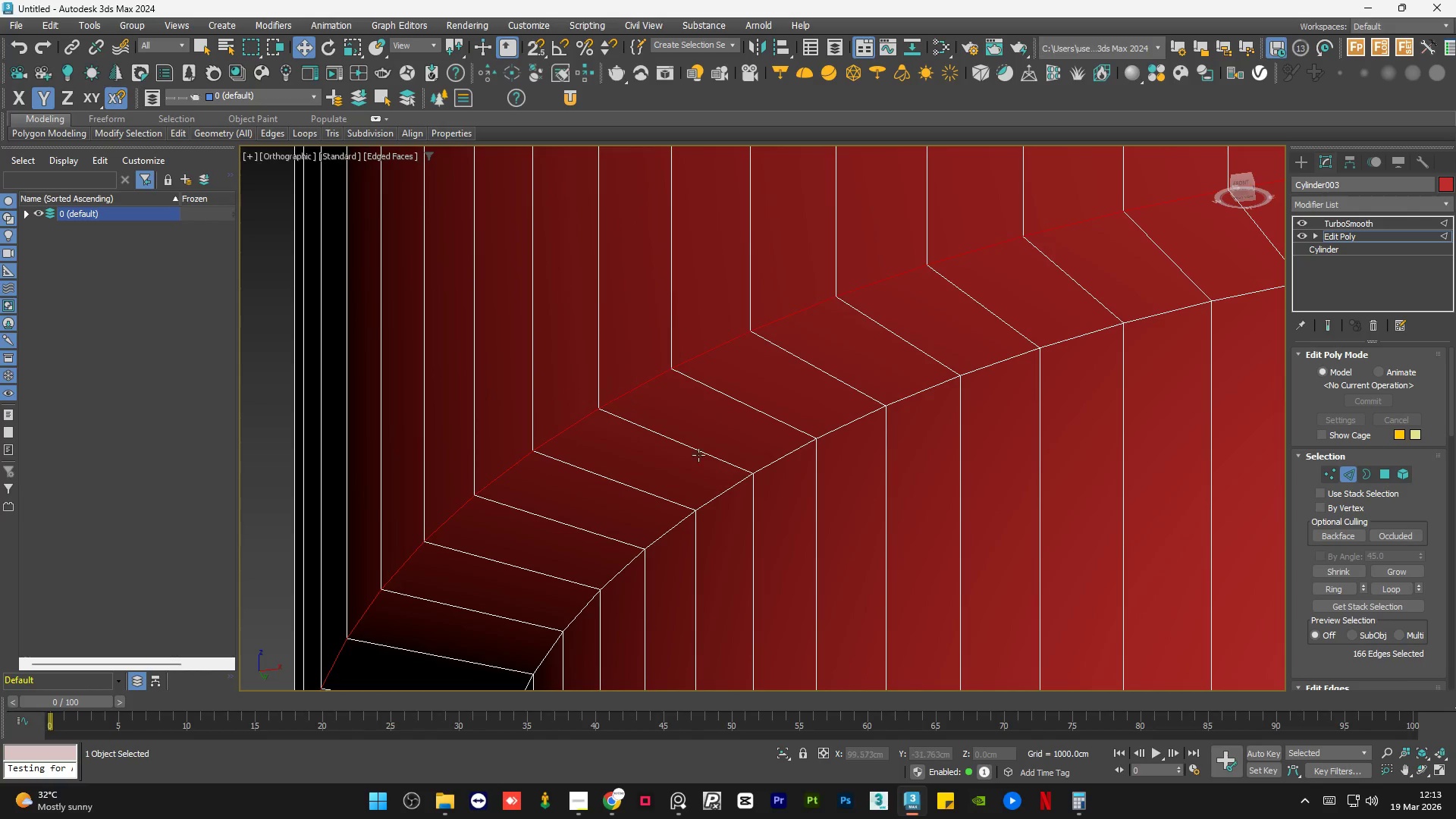 
hold_key(key=ControlLeft, duration=0.88)
left_click([762, 469])
 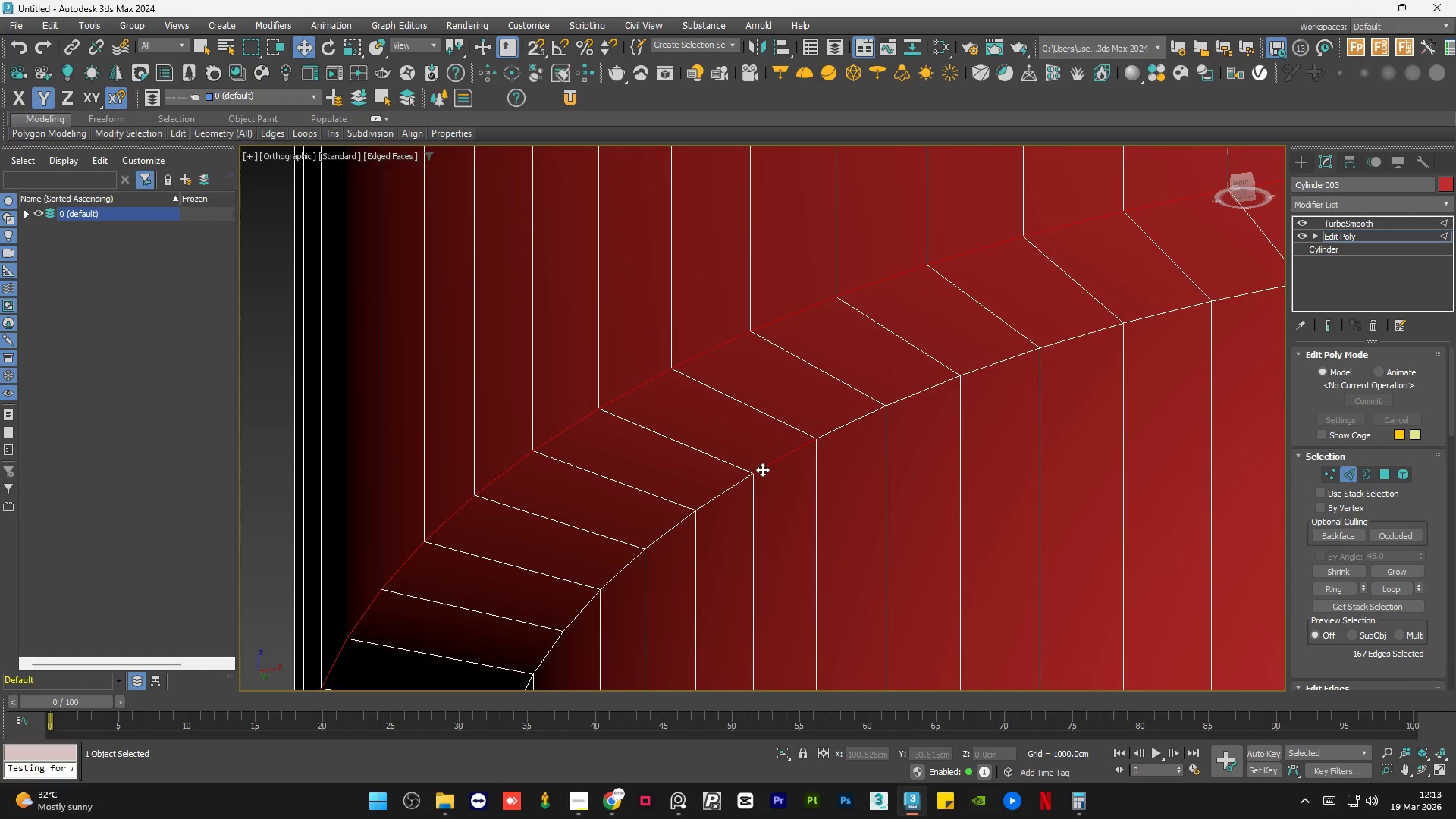 
double_click([762, 469])
 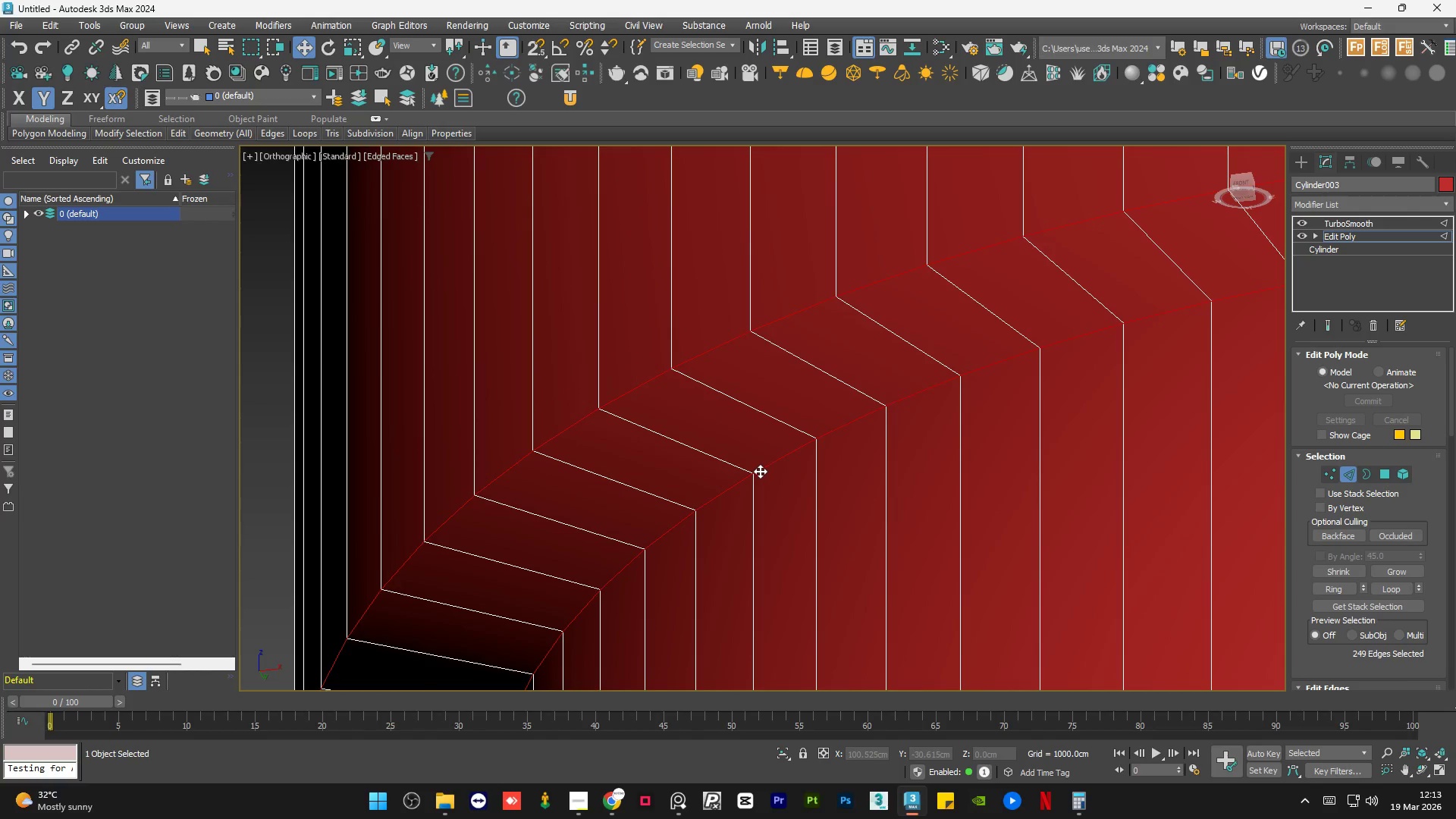 
hold_key(key=AltLeft, duration=0.7)
 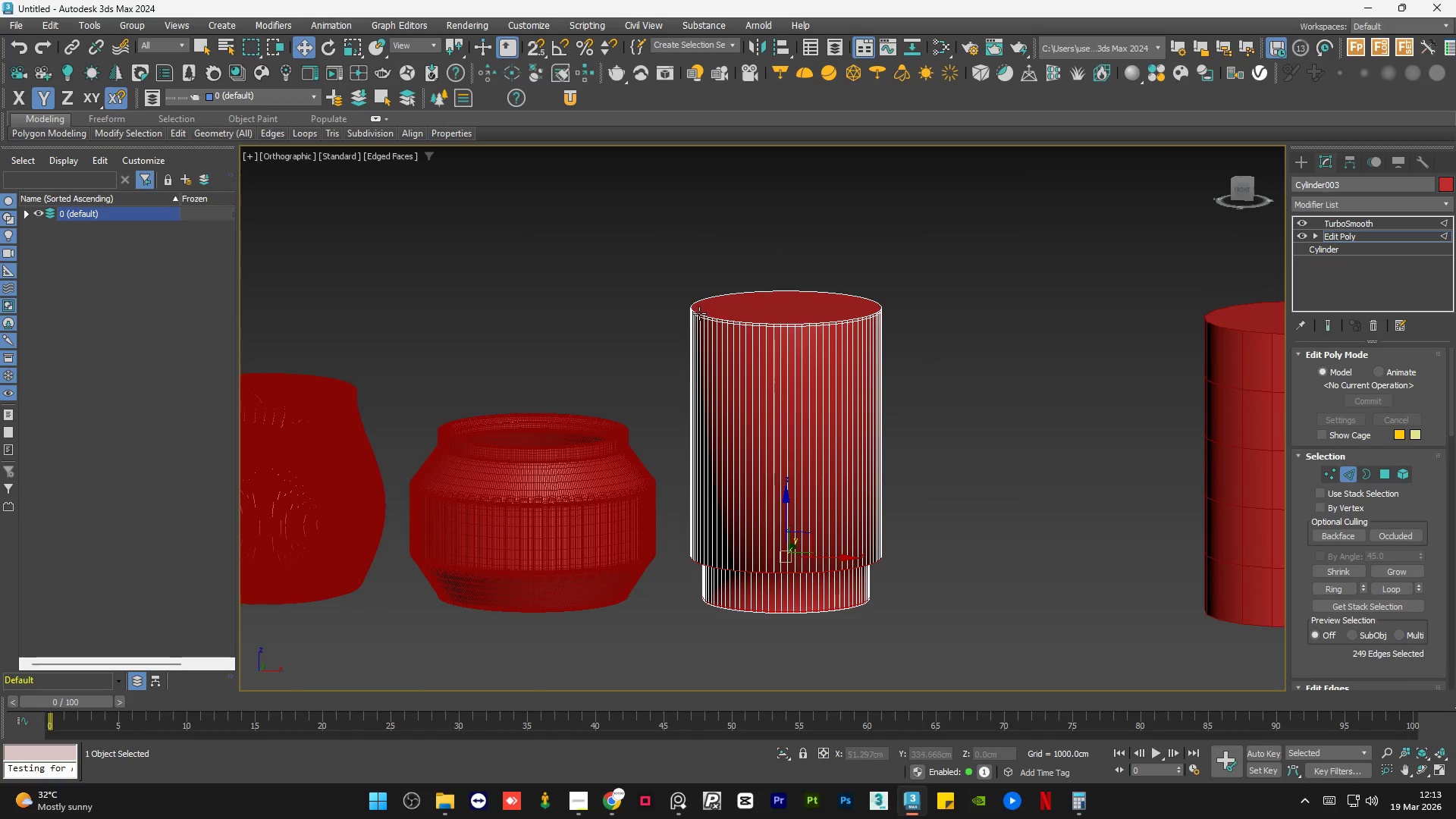 
scroll: coordinate [726, 552], scroll_direction: down, amount: 8.0
 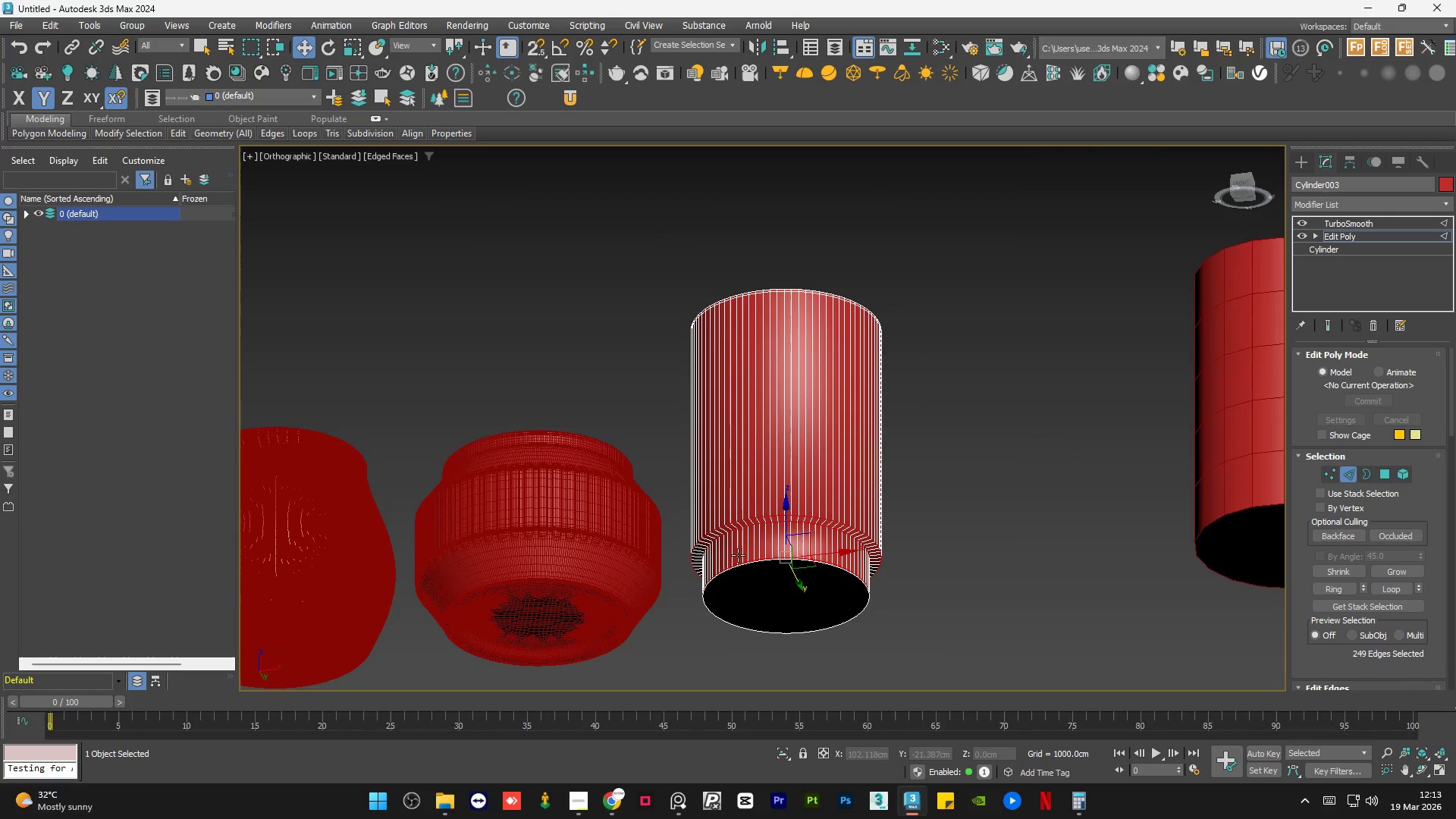 
hold_key(key=ControlLeft, duration=1.06)
 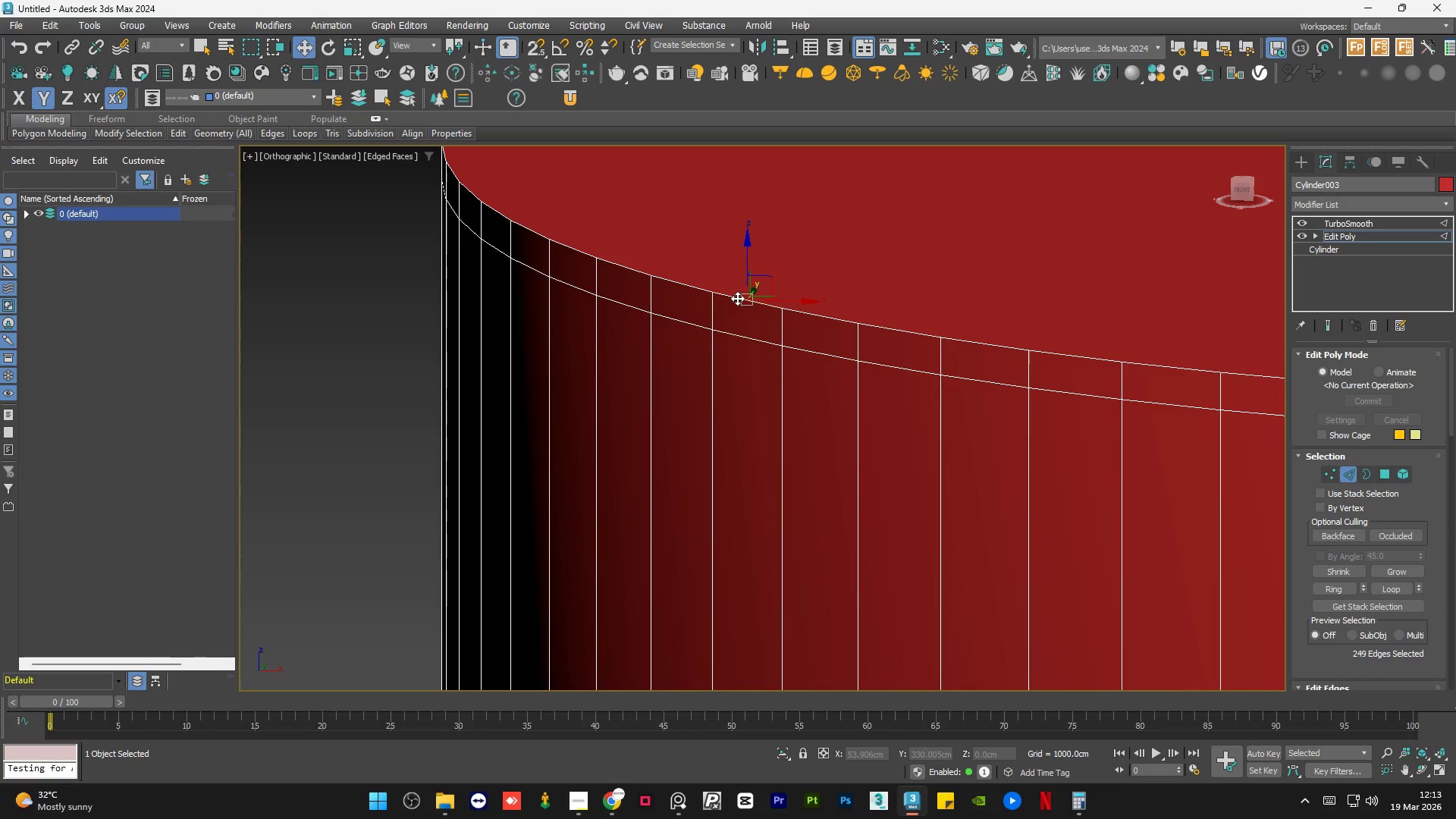 
scroll: coordinate [708, 318], scroll_direction: up, amount: 8.0
 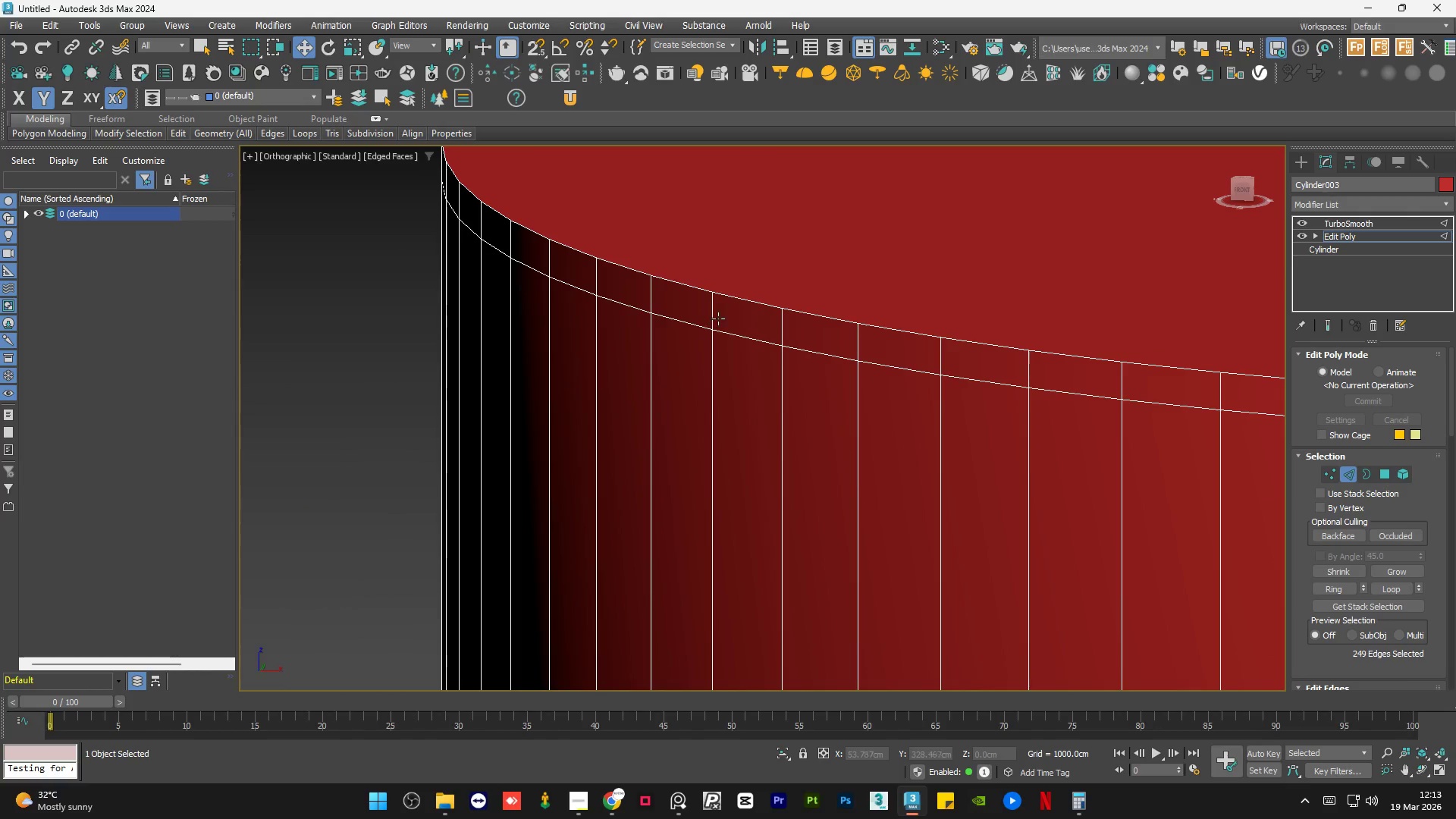 
left_click([737, 298])
 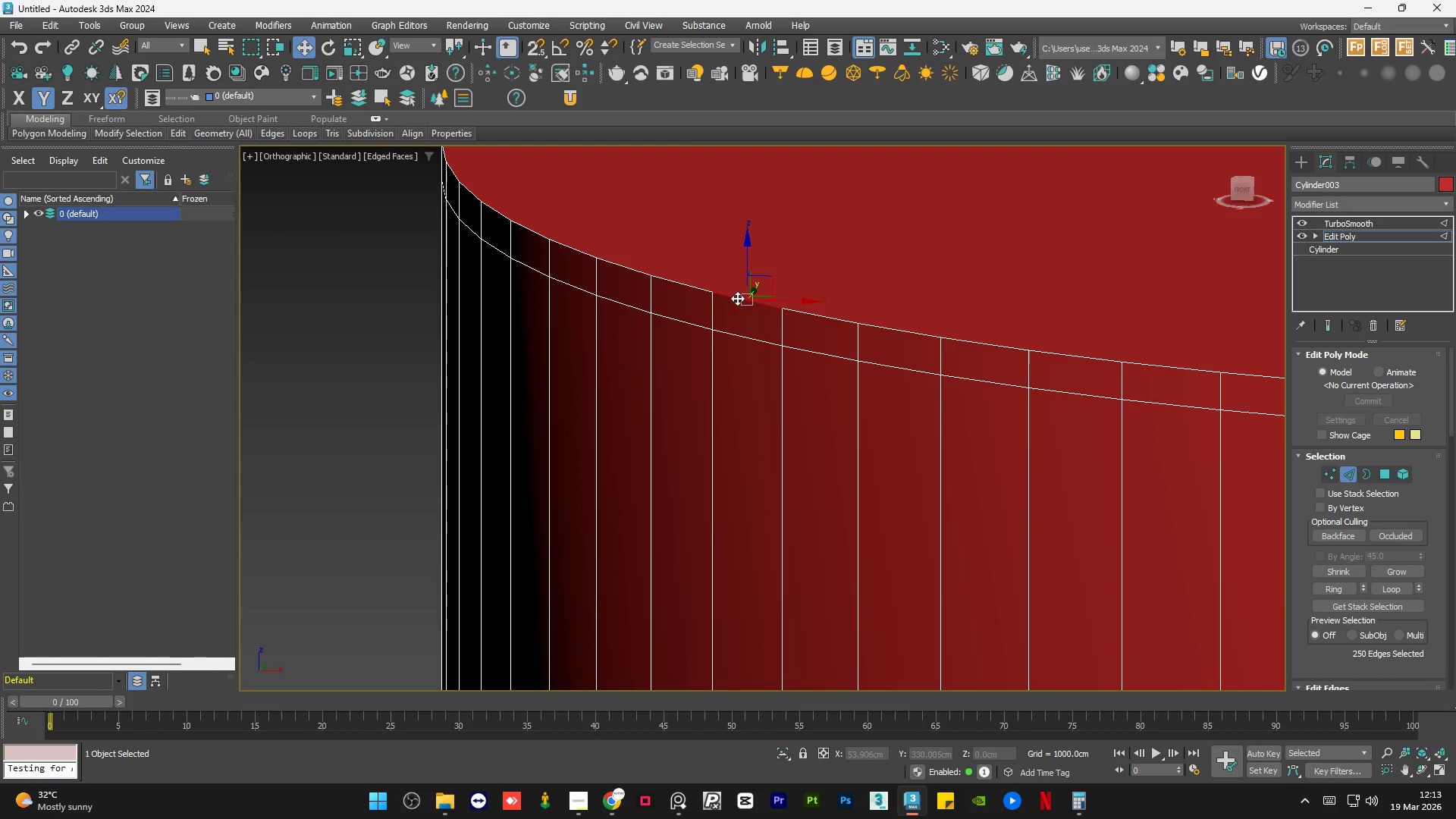 
double_click([737, 298])
 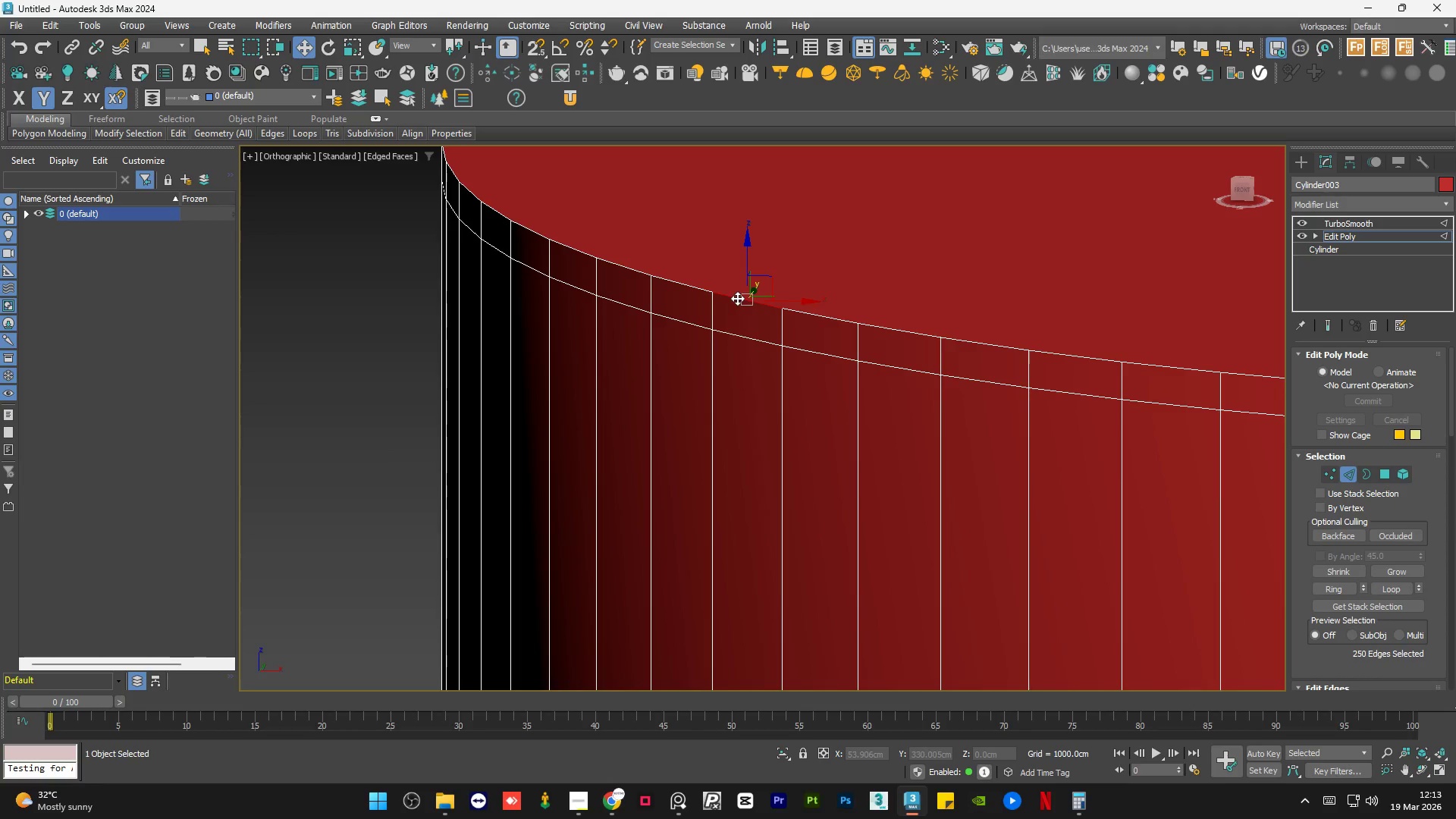 
key(Control+Z)
 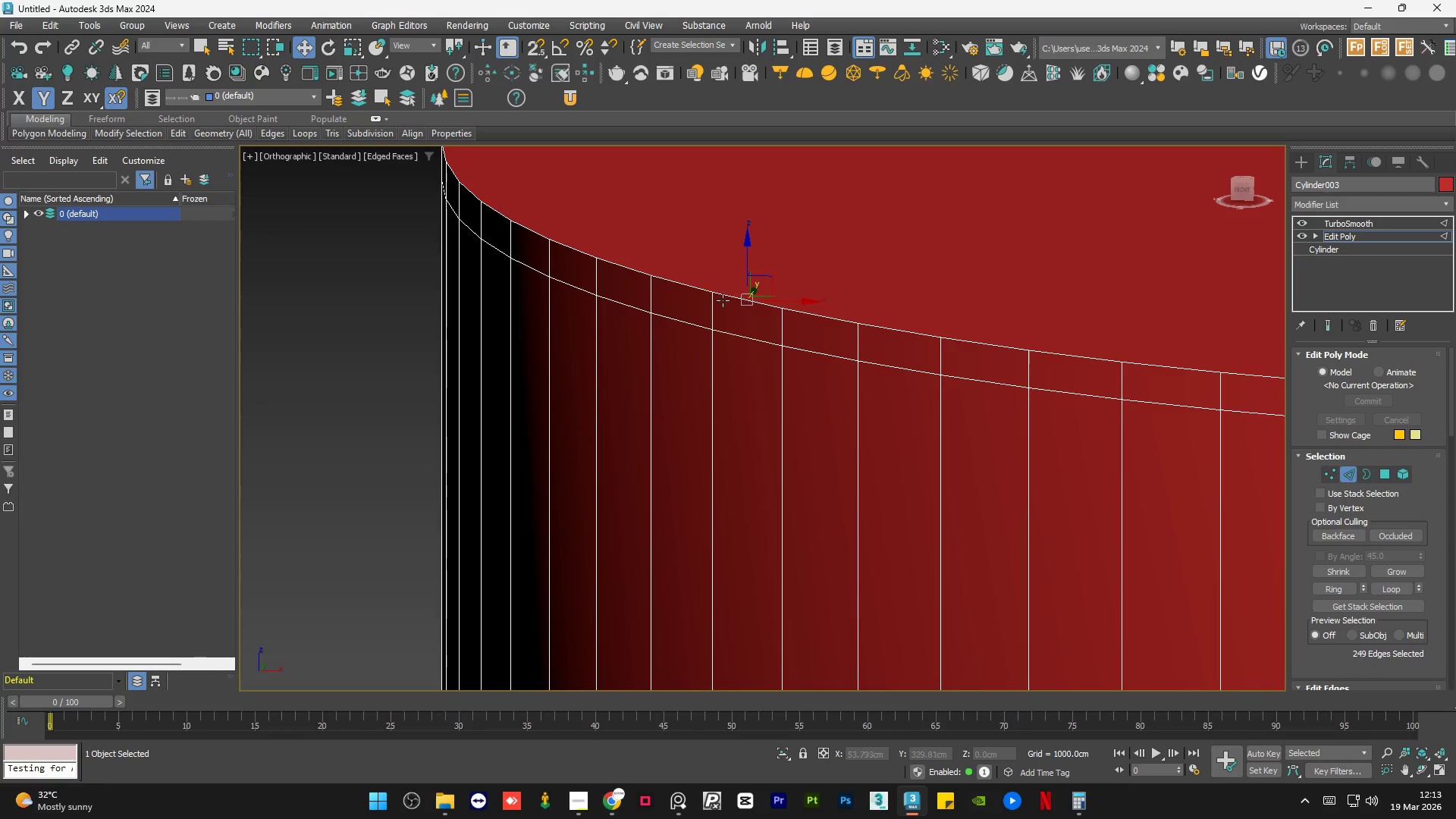 
hold_key(key=AltLeft, duration=1.11)
 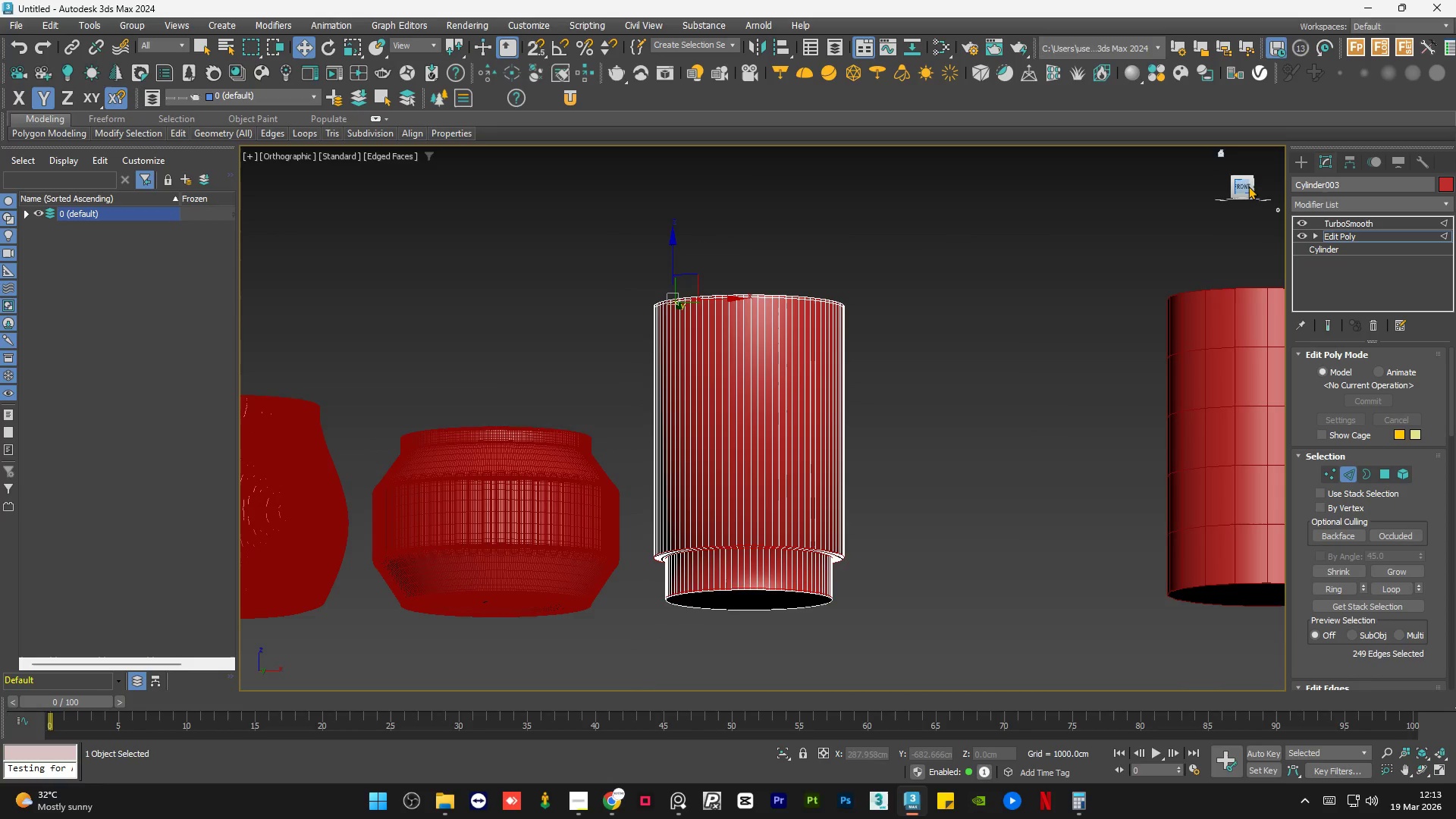 
scroll: coordinate [666, 325], scroll_direction: down, amount: 8.0
 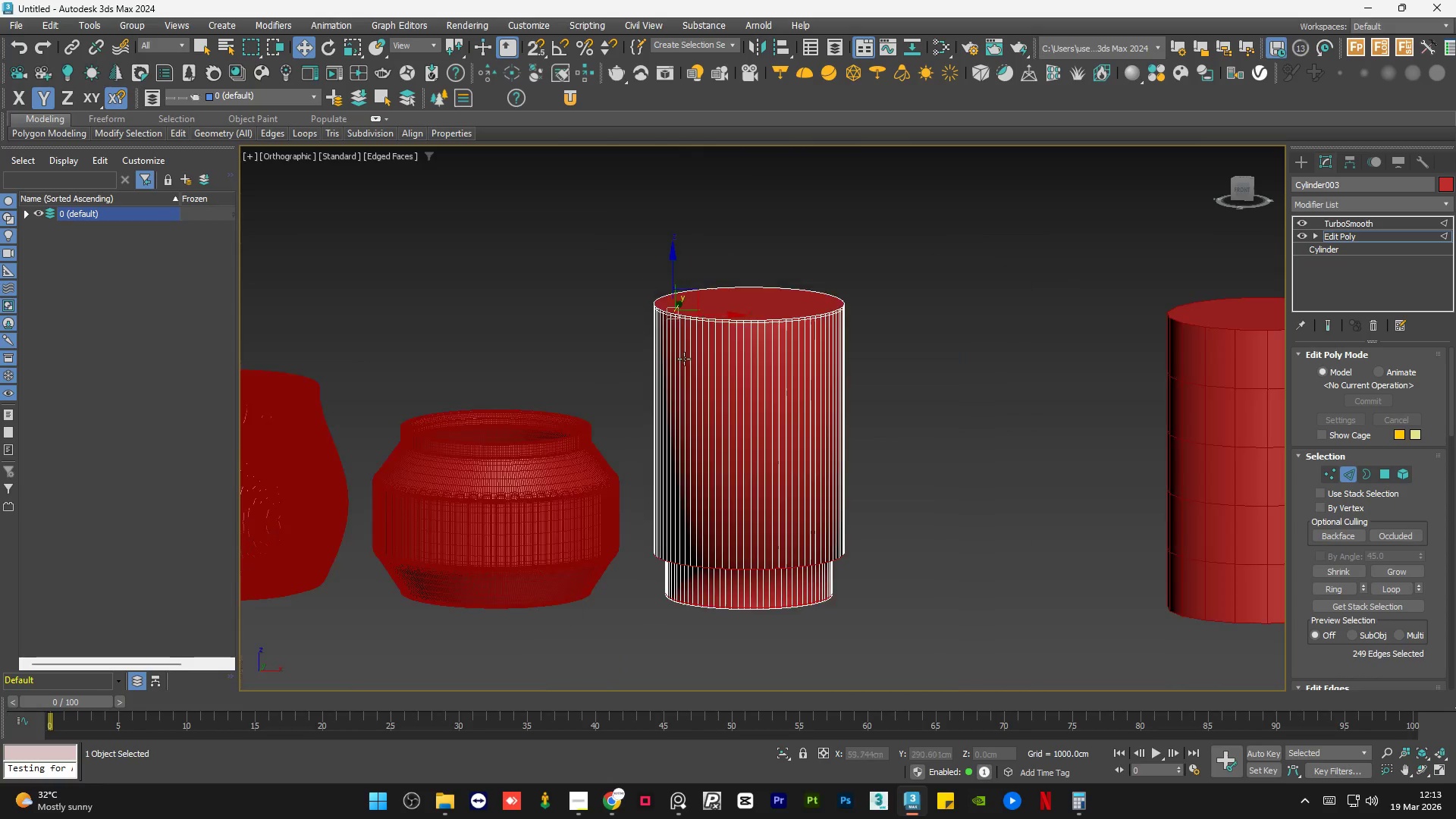 
left_click([1241, 181])
 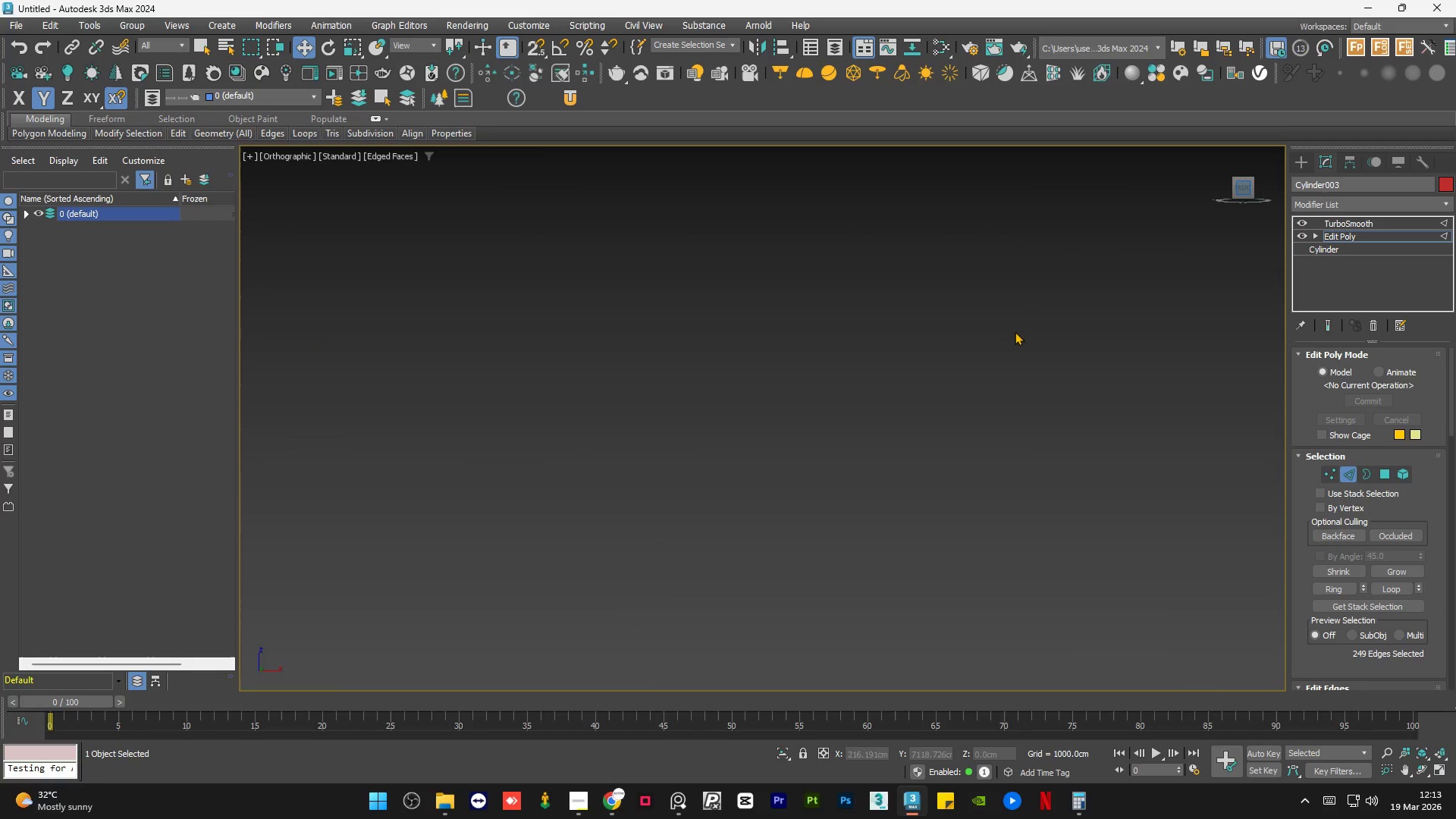 
scroll: coordinate [789, 497], scroll_direction: up, amount: 4.0
 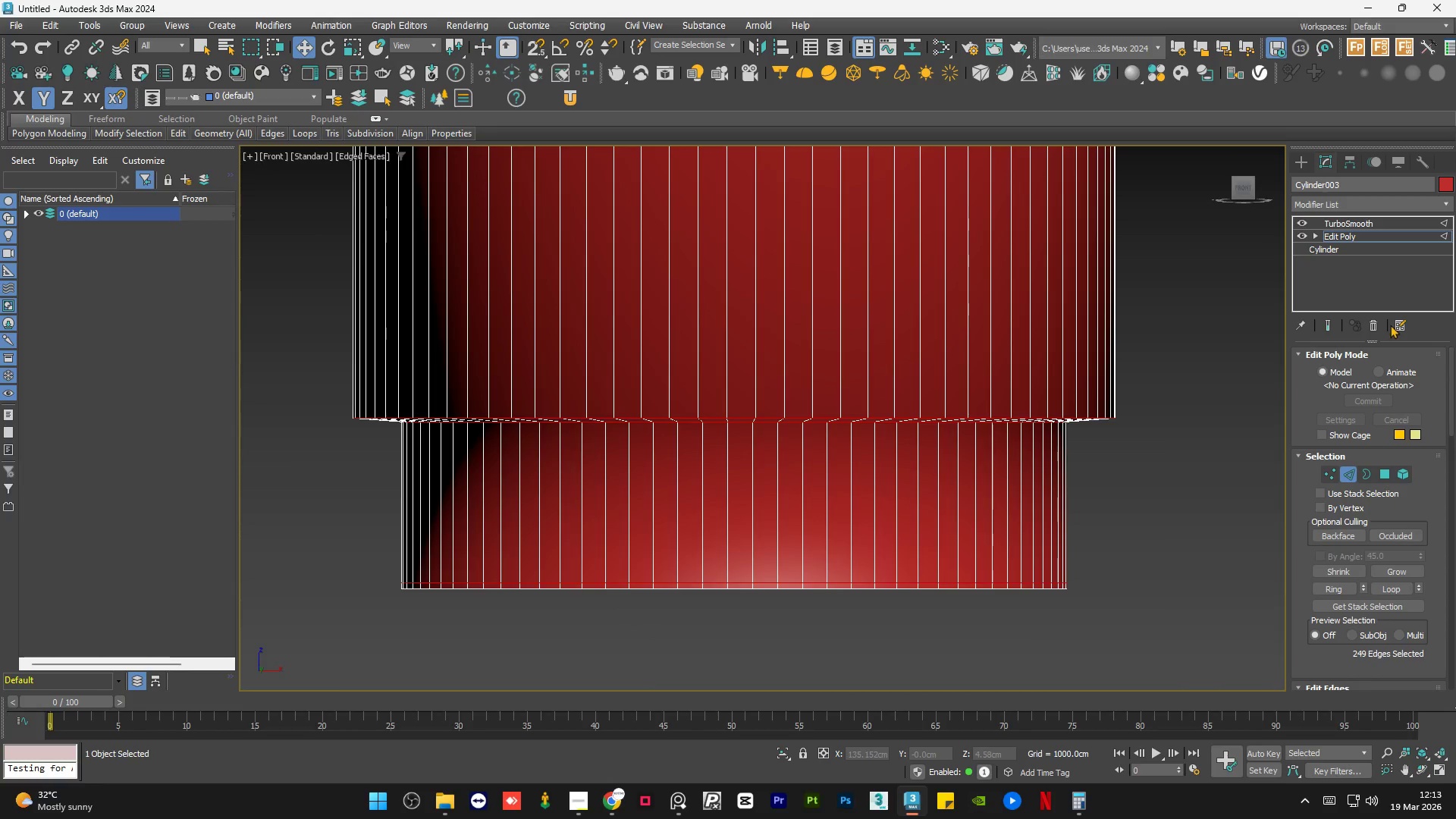 
left_click([1326, 319])
 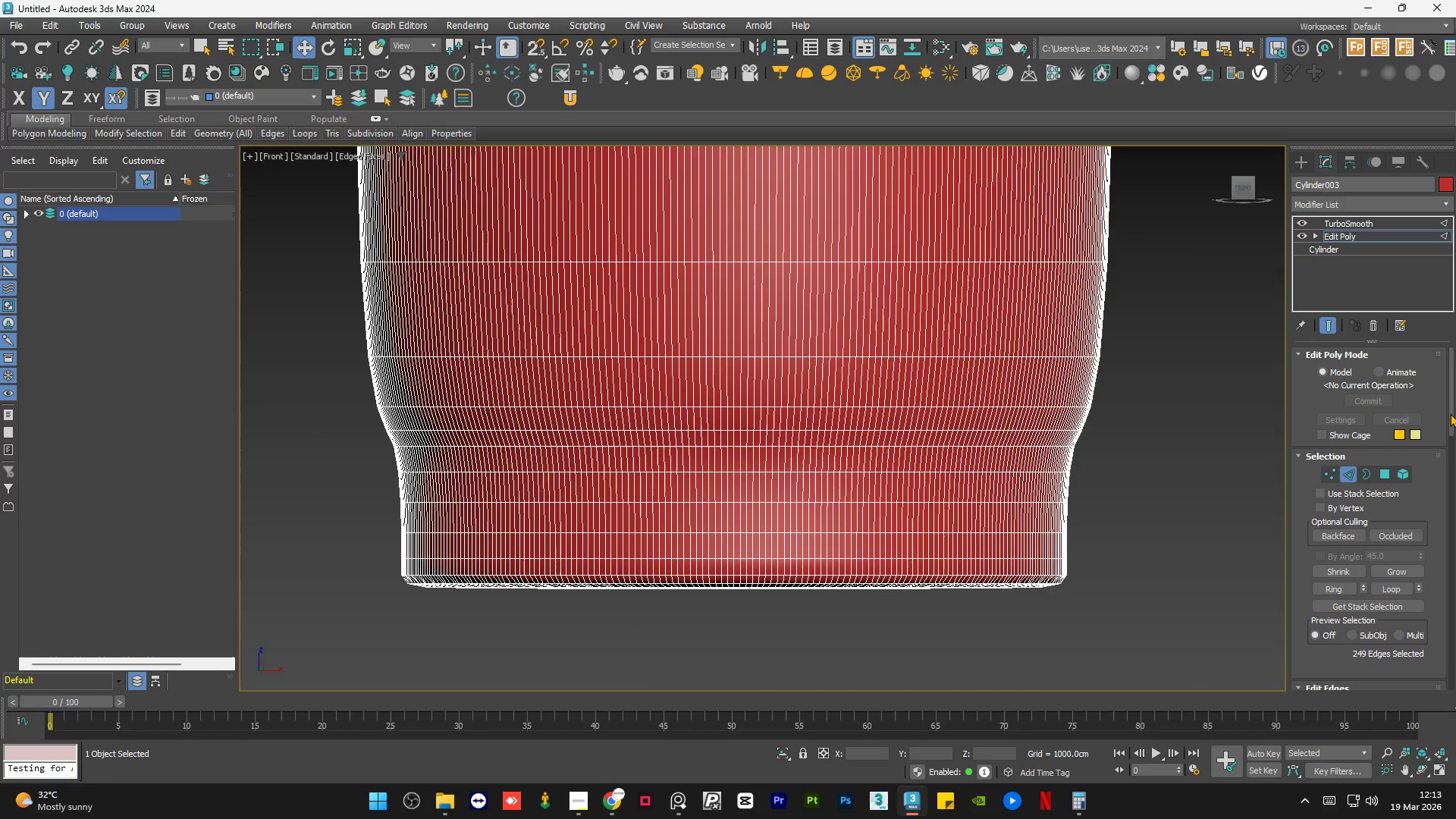 
left_click_drag(start_coordinate=[1453, 413], to_coordinate=[1455, 488])
 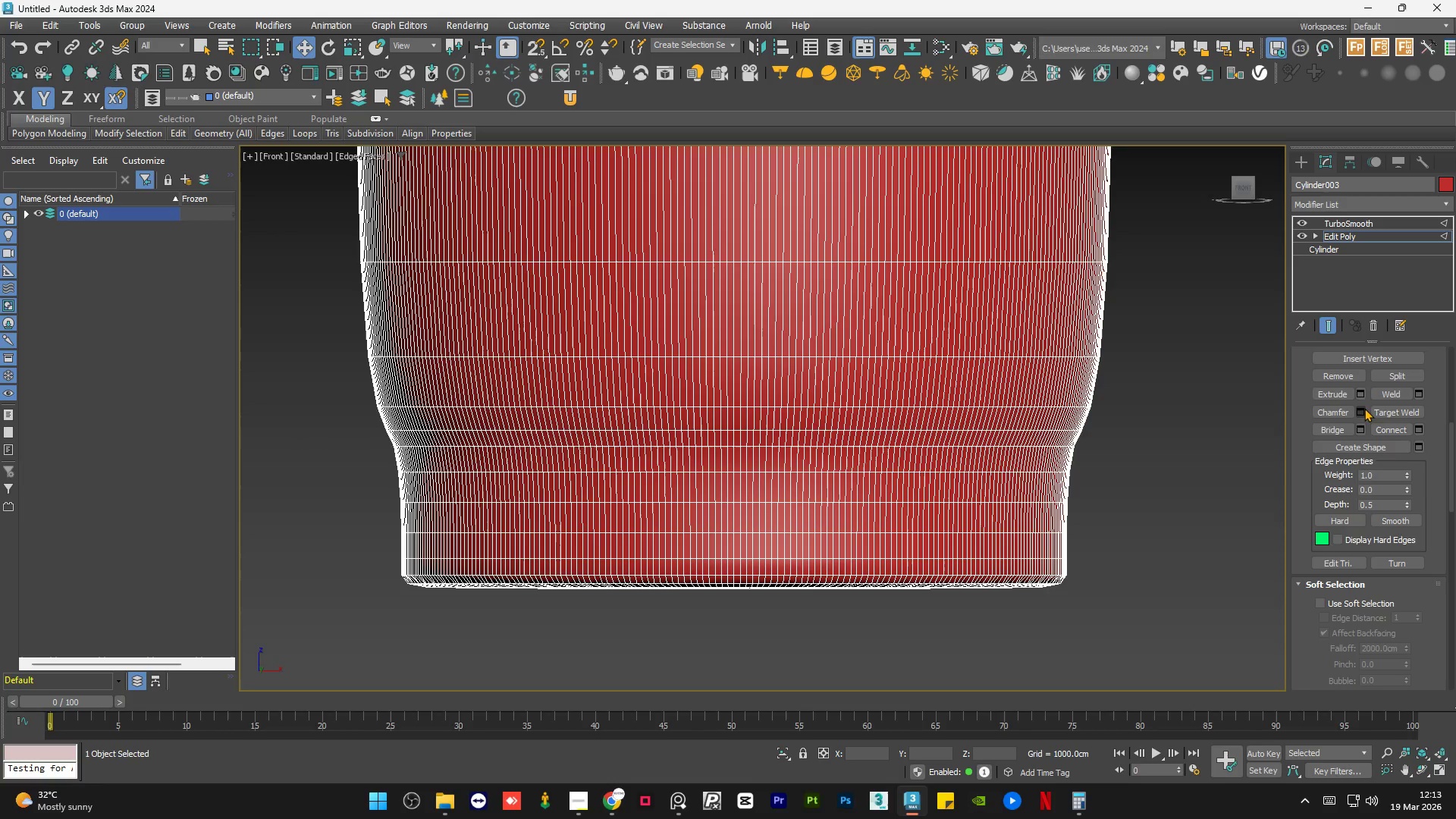 
left_click([1363, 410])
 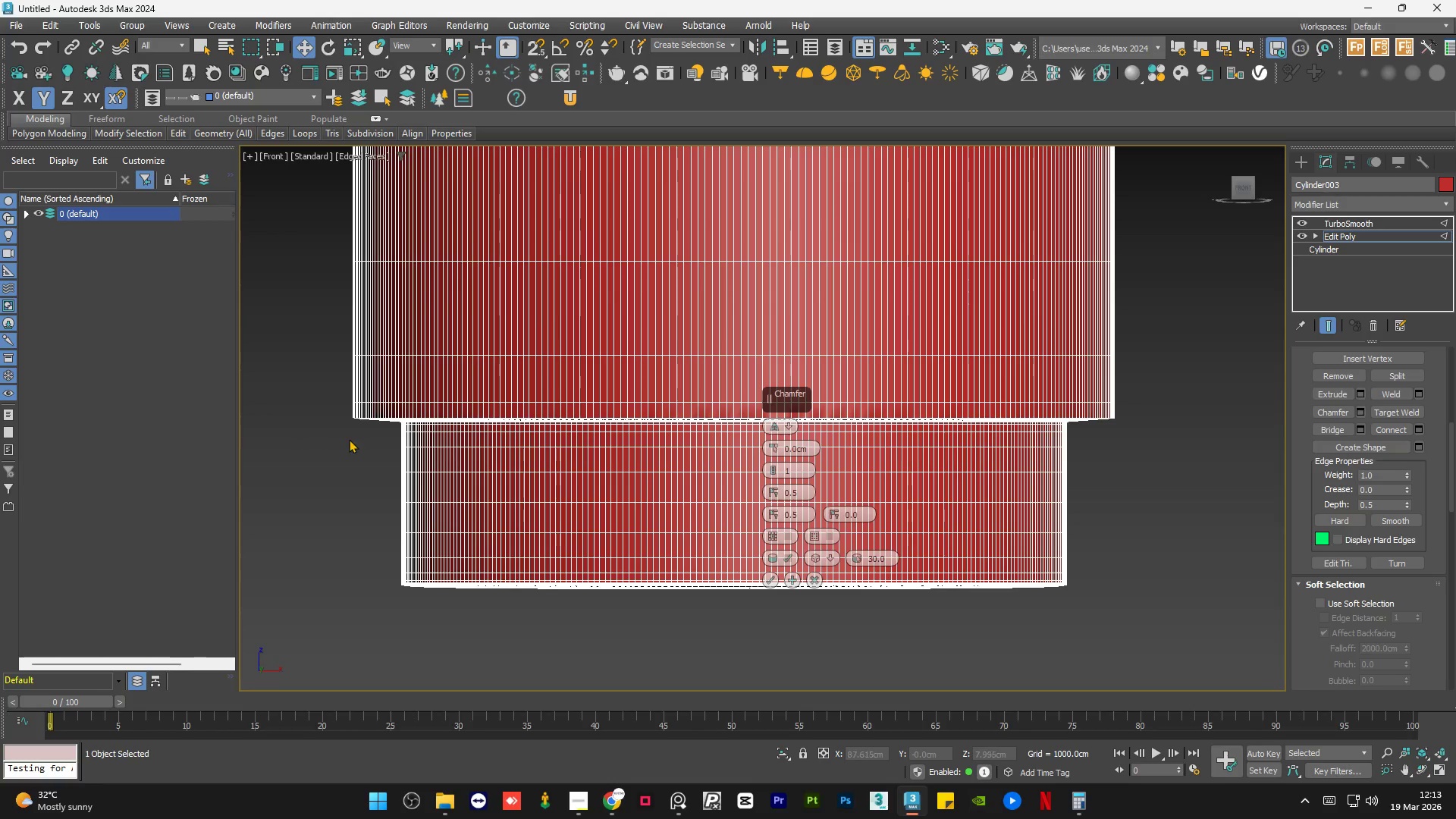 
scroll: coordinate [381, 401], scroll_direction: up, amount: 2.0
 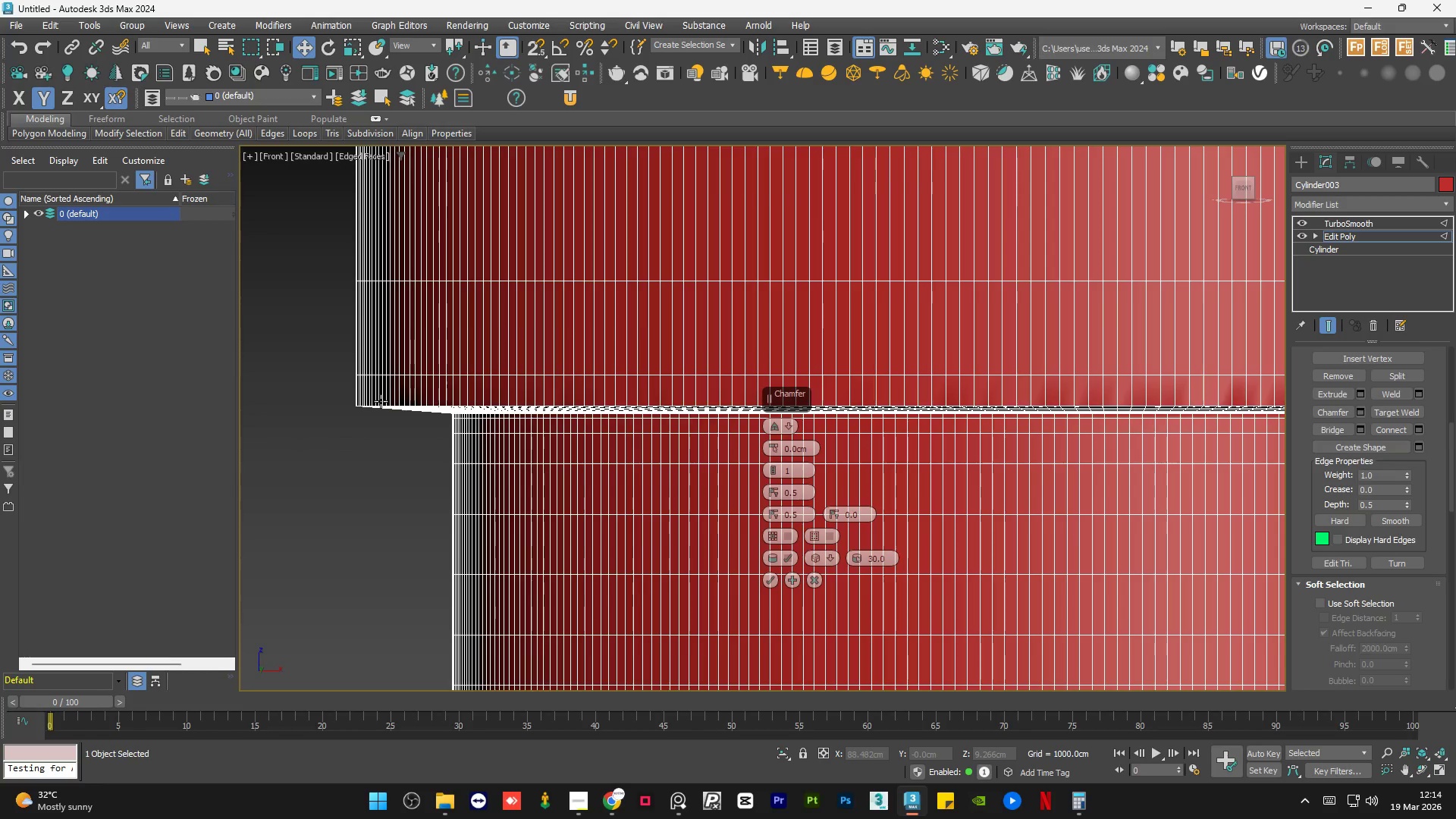 
scroll: coordinate [381, 401], scroll_direction: down, amount: 1.0
 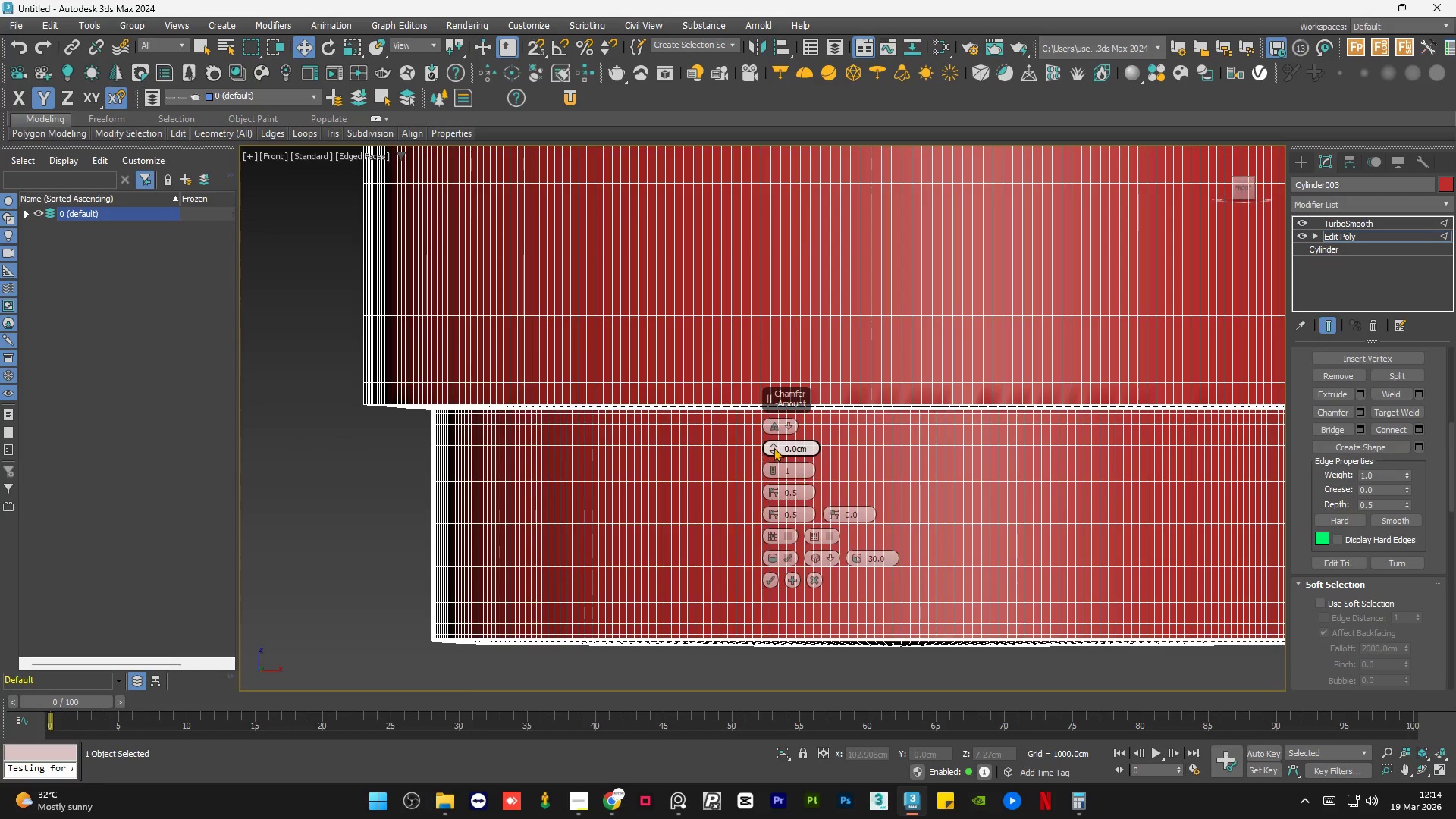 
left_click_drag(start_coordinate=[773, 447], to_coordinate=[779, 441])
 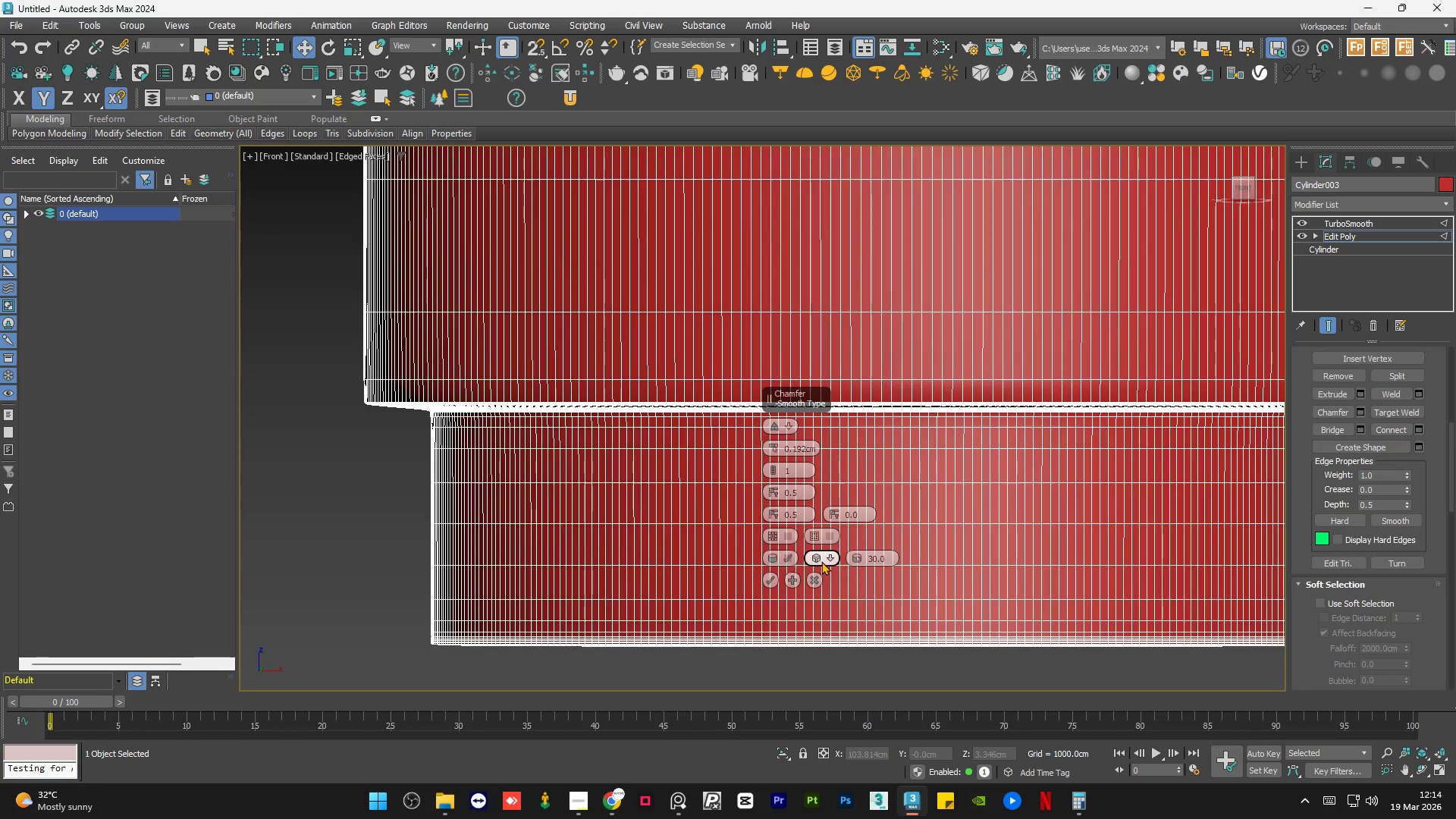 
left_click([829, 557])
 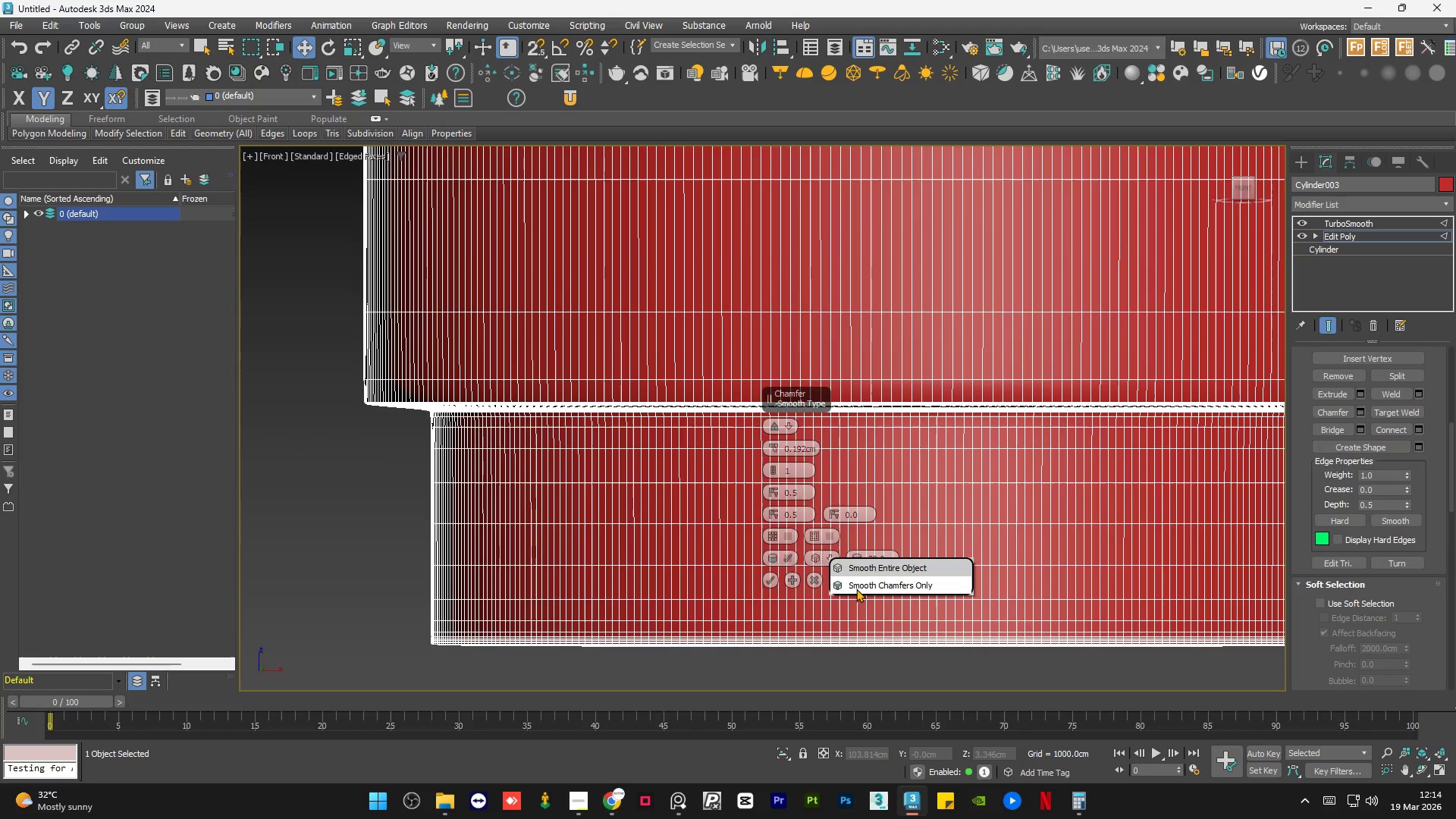 
left_click([857, 588])
 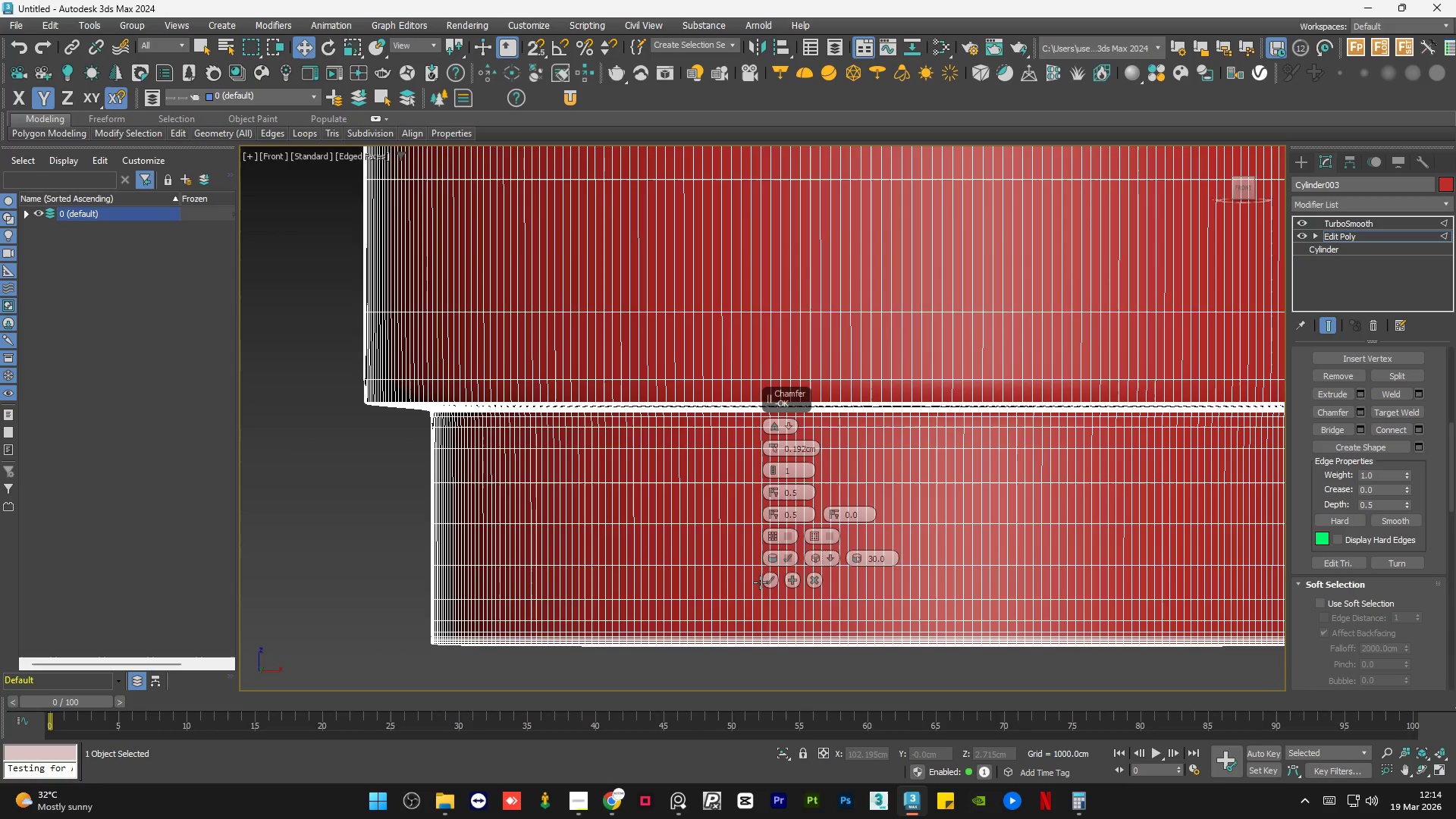 
left_click([767, 581])
 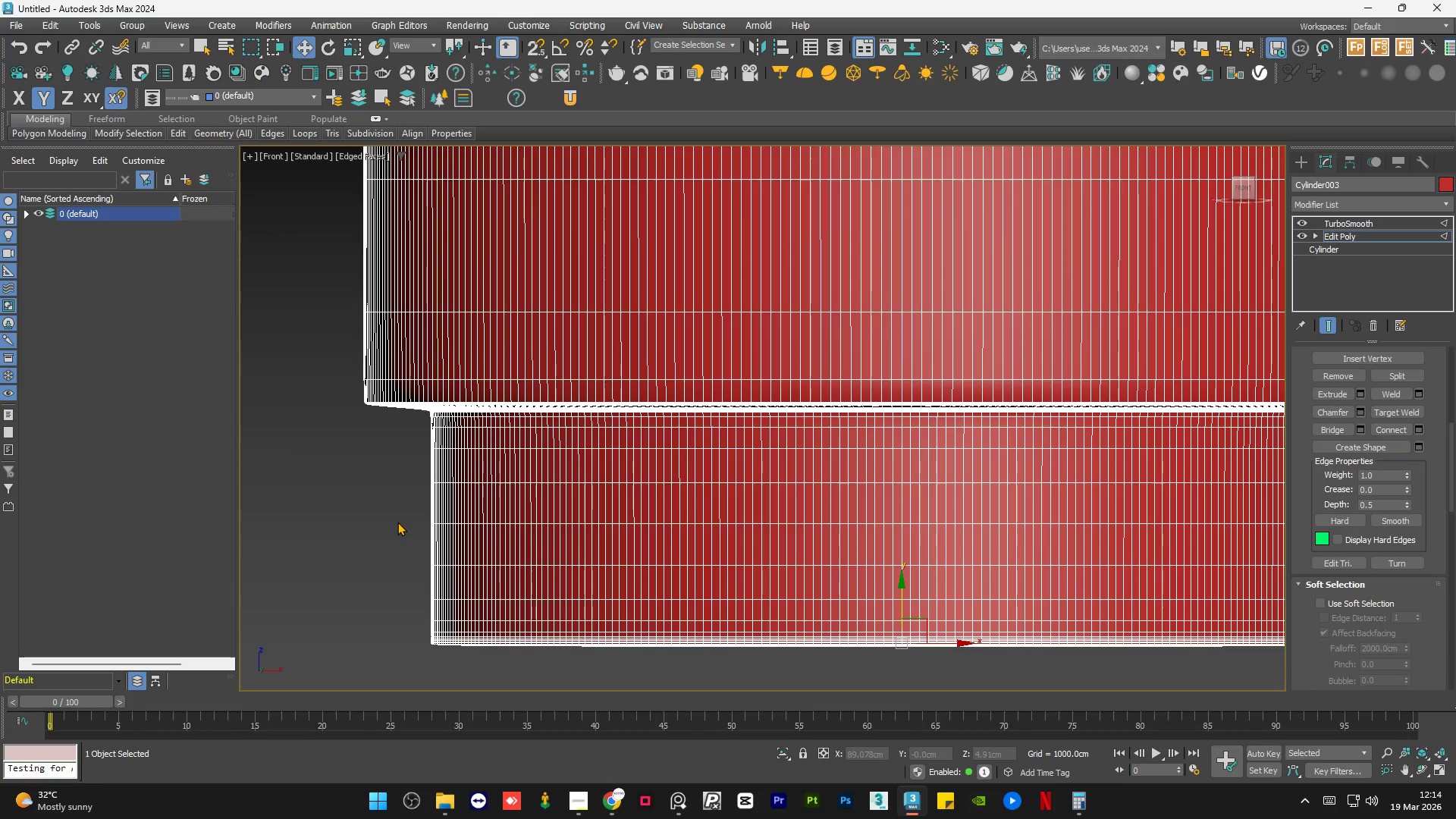 
double_click([397, 521])
 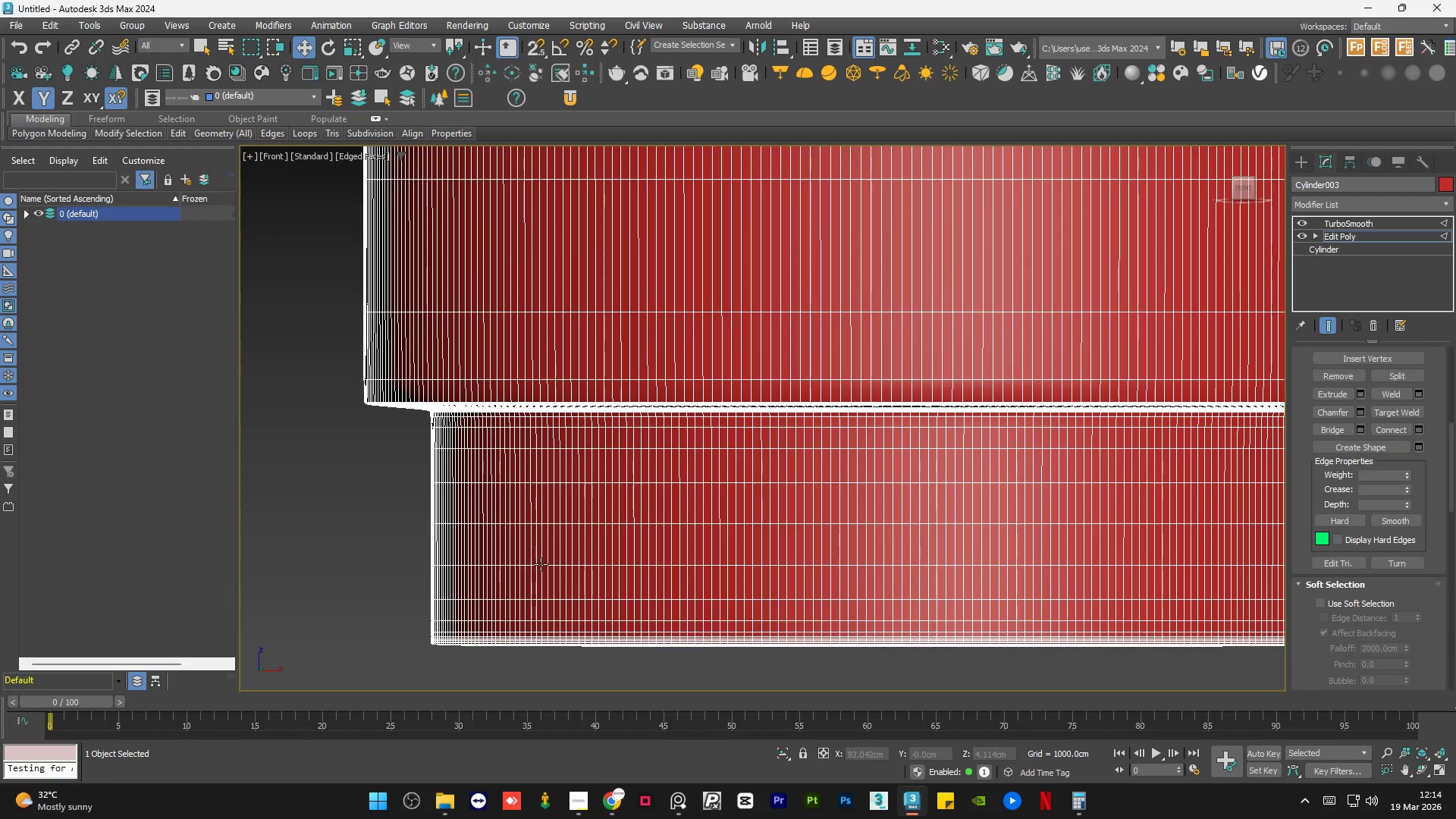 
scroll: coordinate [702, 611], scroll_direction: down, amount: 5.0
 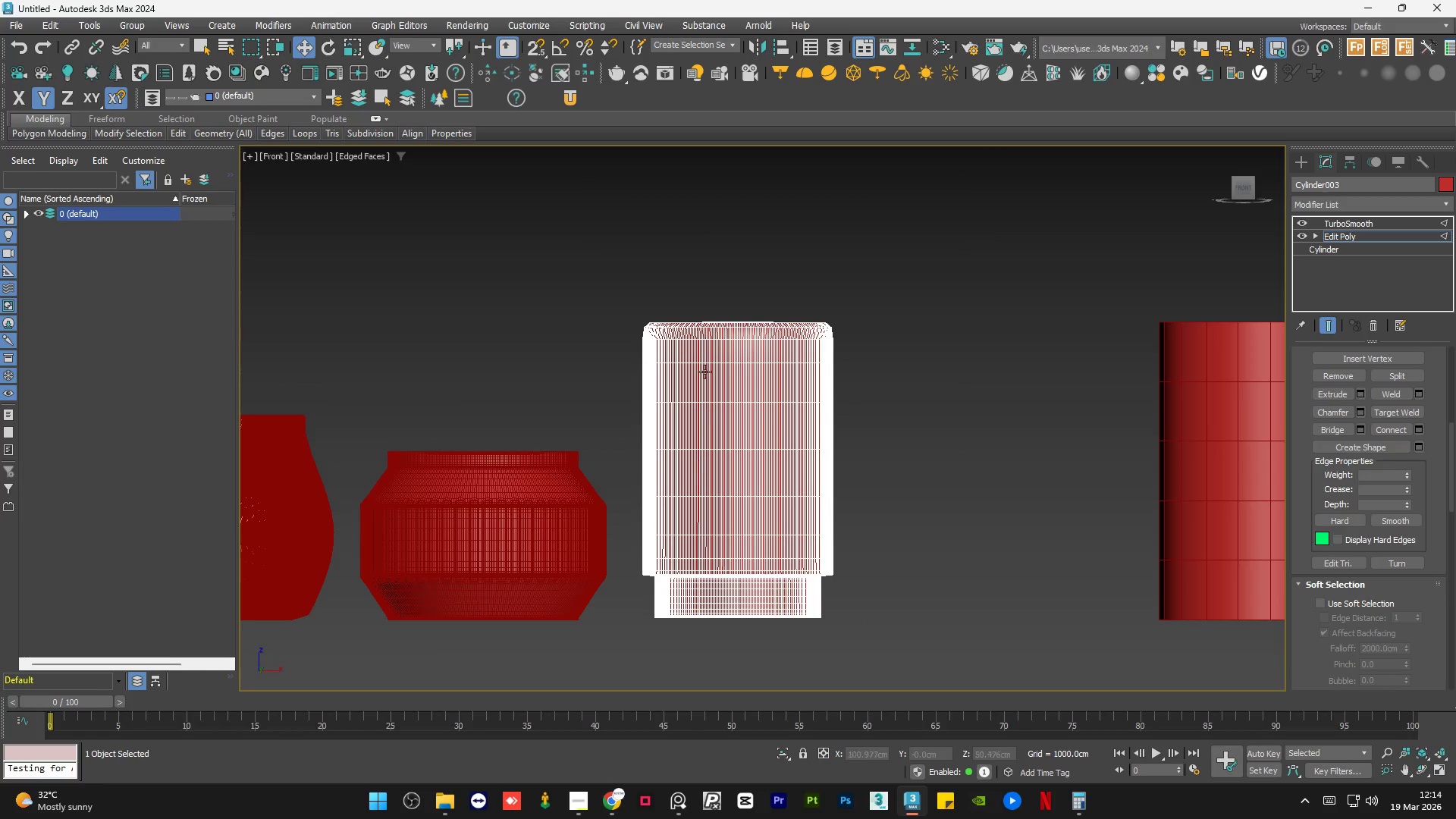 
scroll: coordinate [670, 332], scroll_direction: up, amount: 6.0
 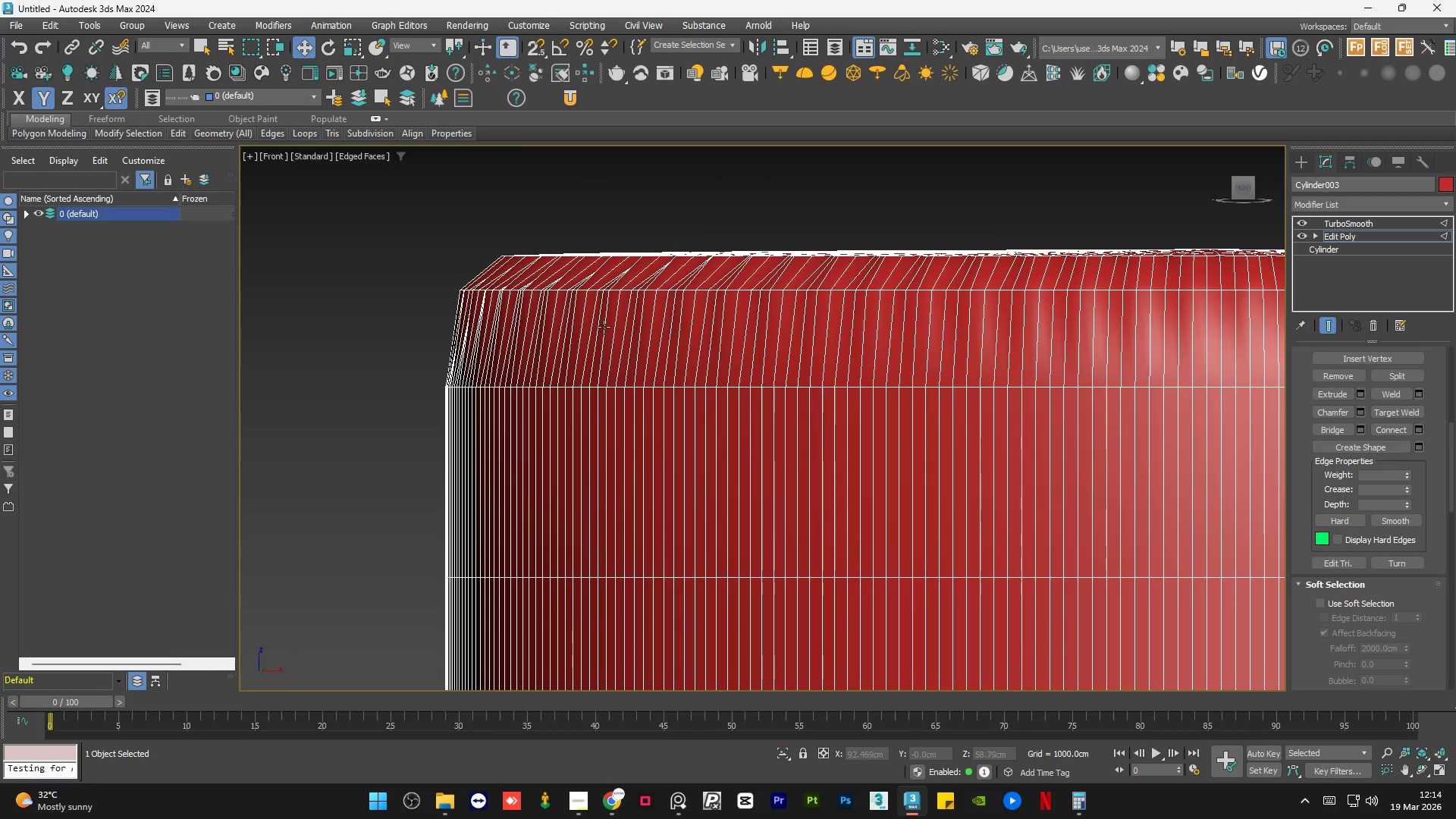 
scroll: coordinate [551, 298], scroll_direction: down, amount: 4.0
 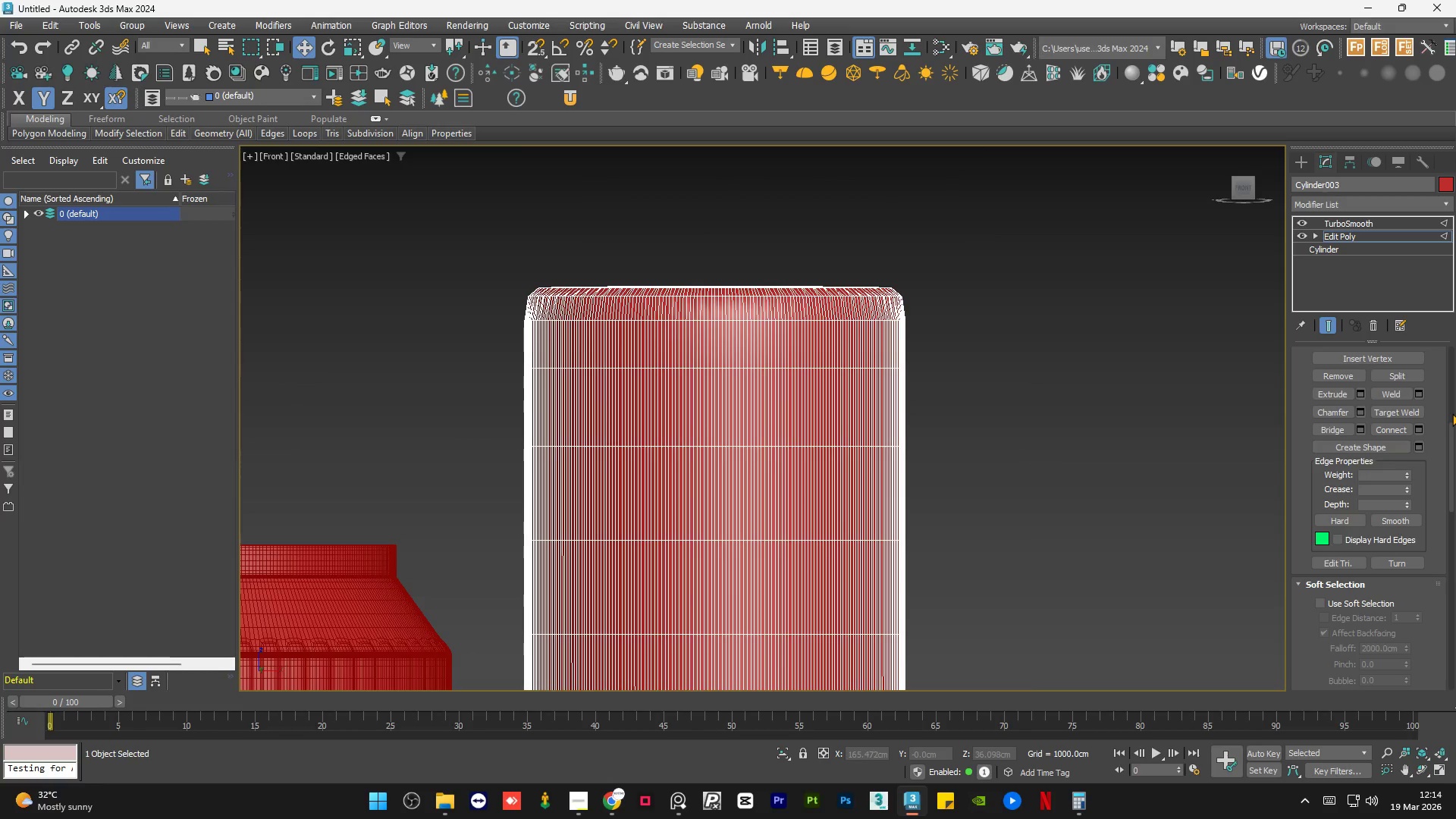 
left_click([1154, 333])
 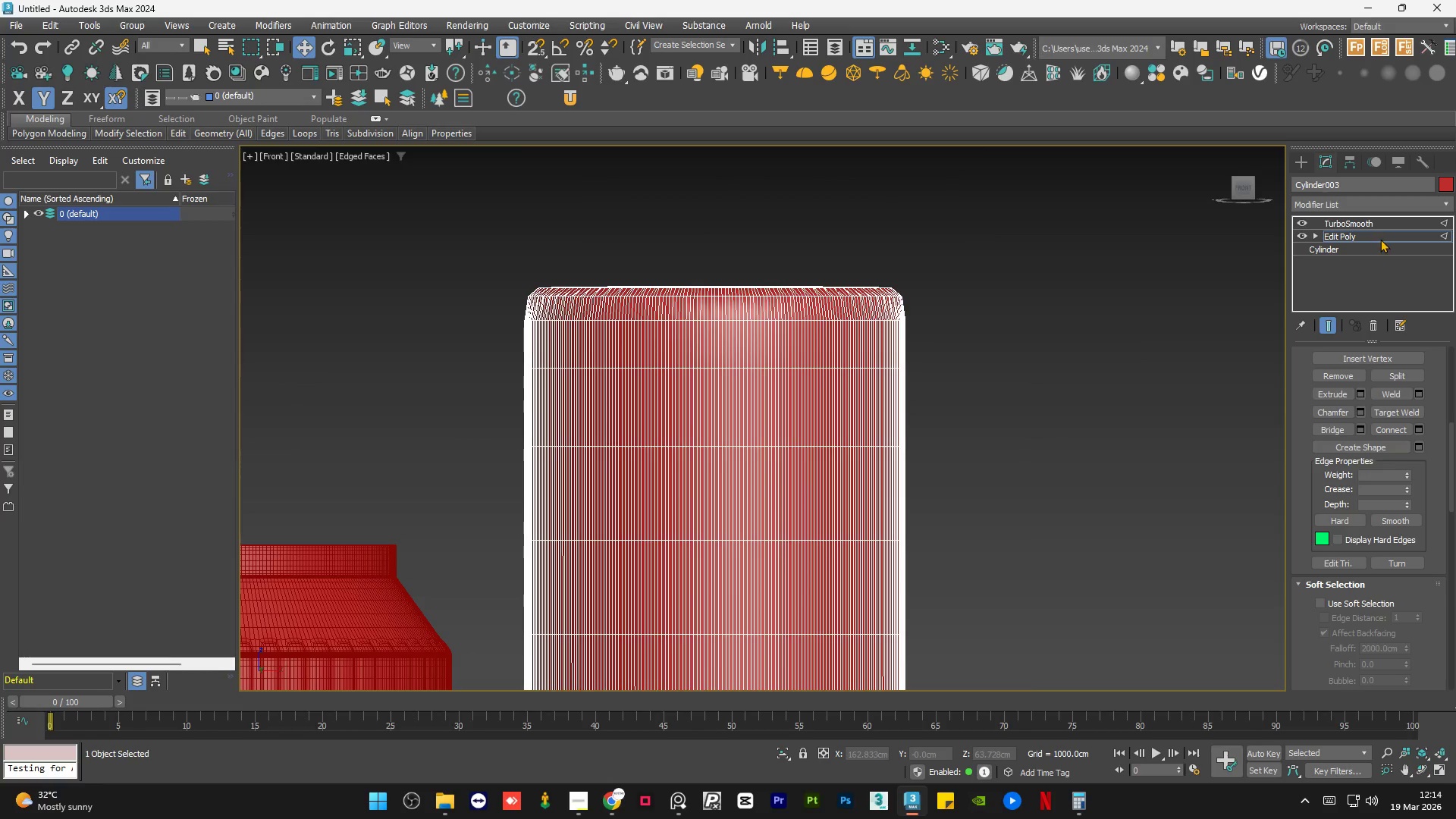 
left_click([1379, 235])
 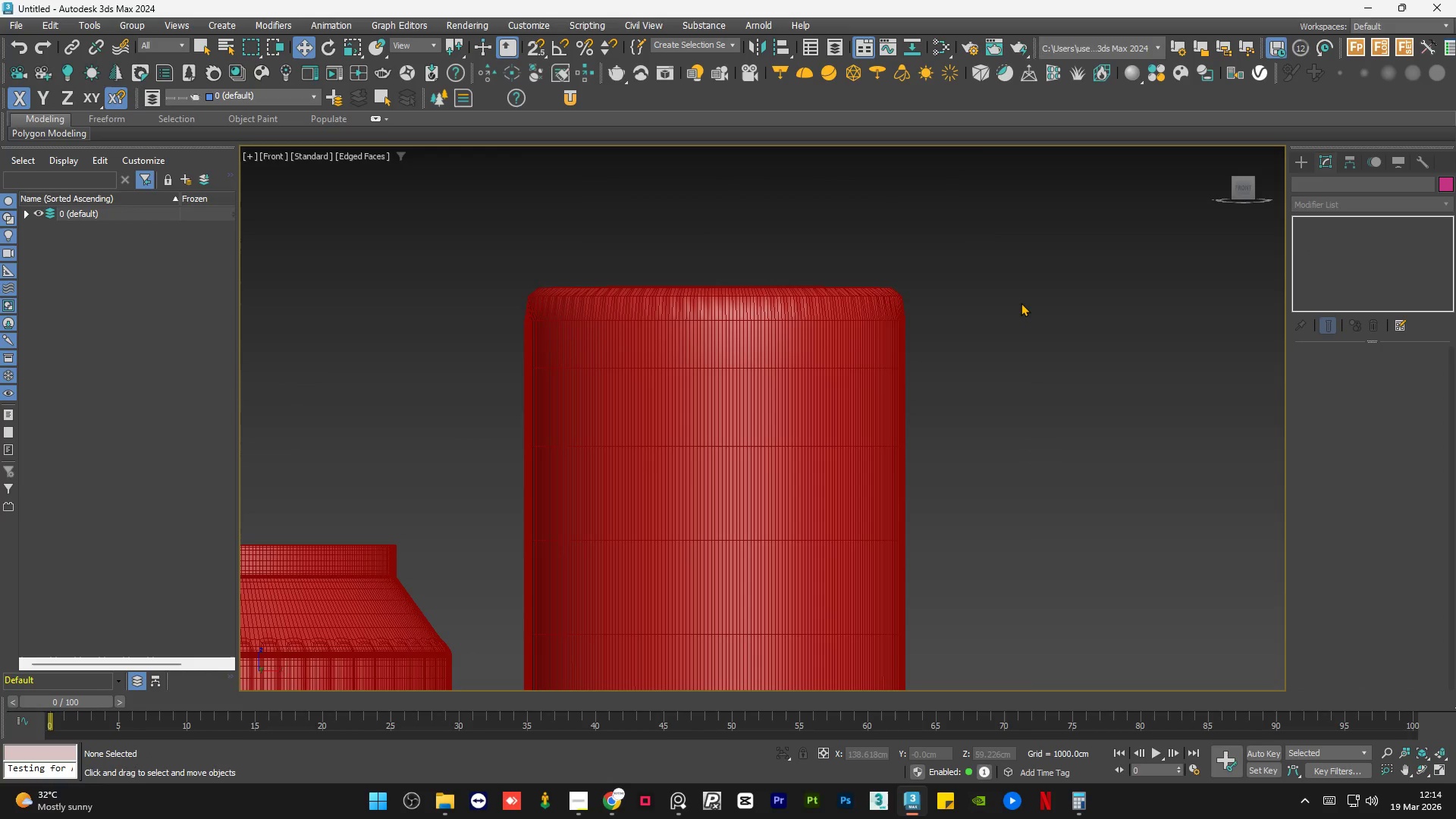 
key(F4)
 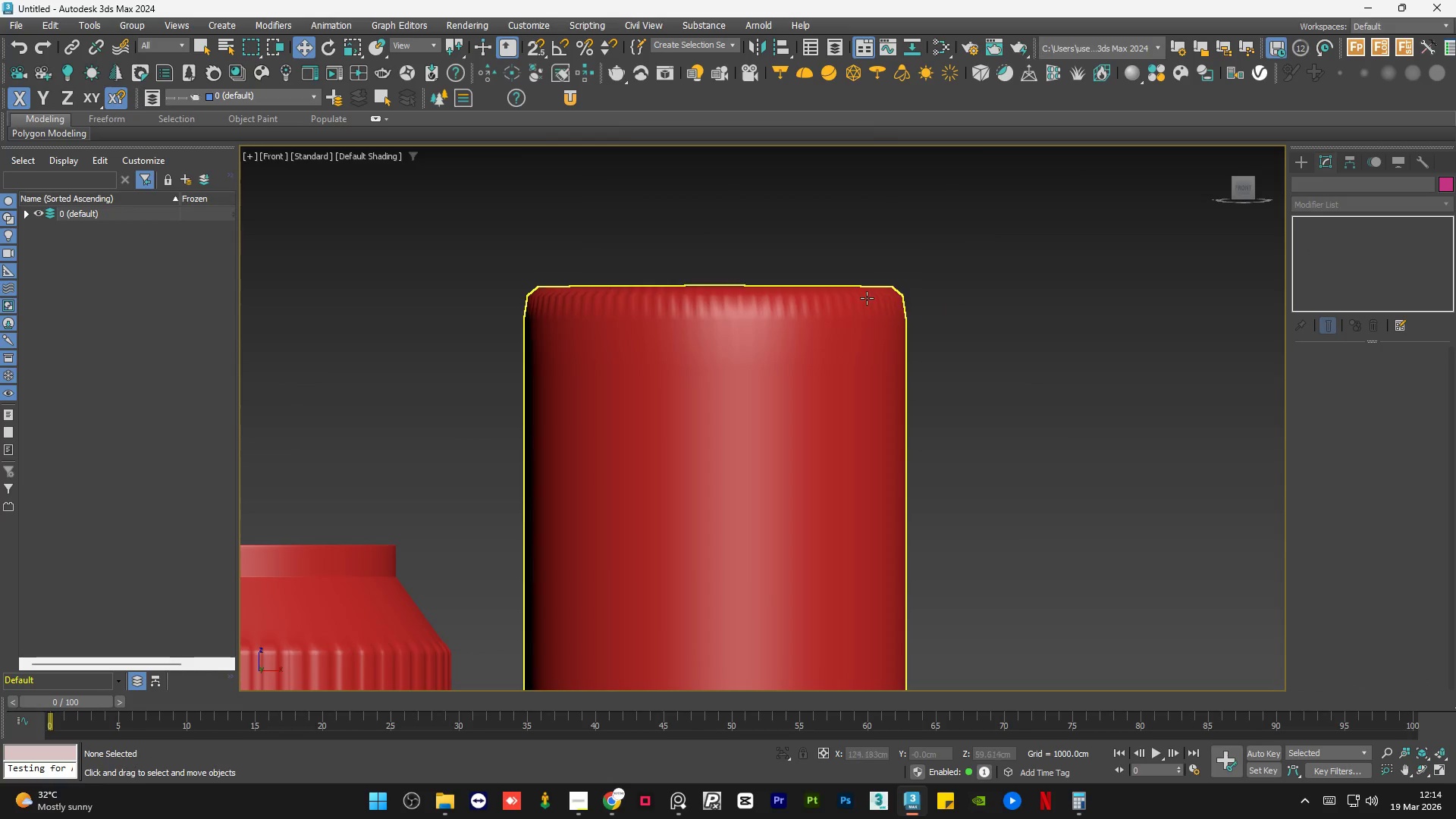 
left_click([737, 382])
 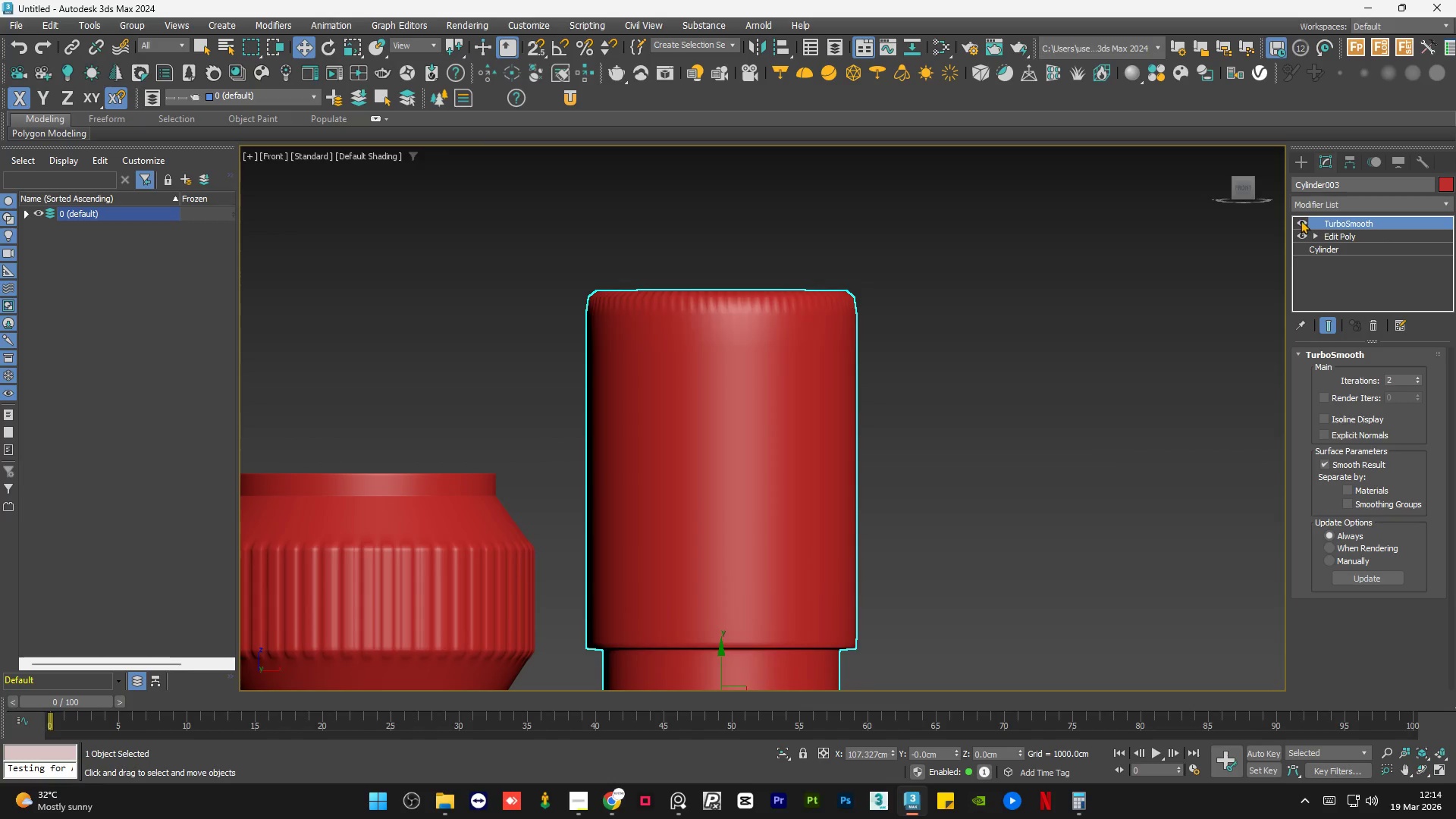 
scroll: coordinate [738, 300], scroll_direction: down, amount: 1.0
 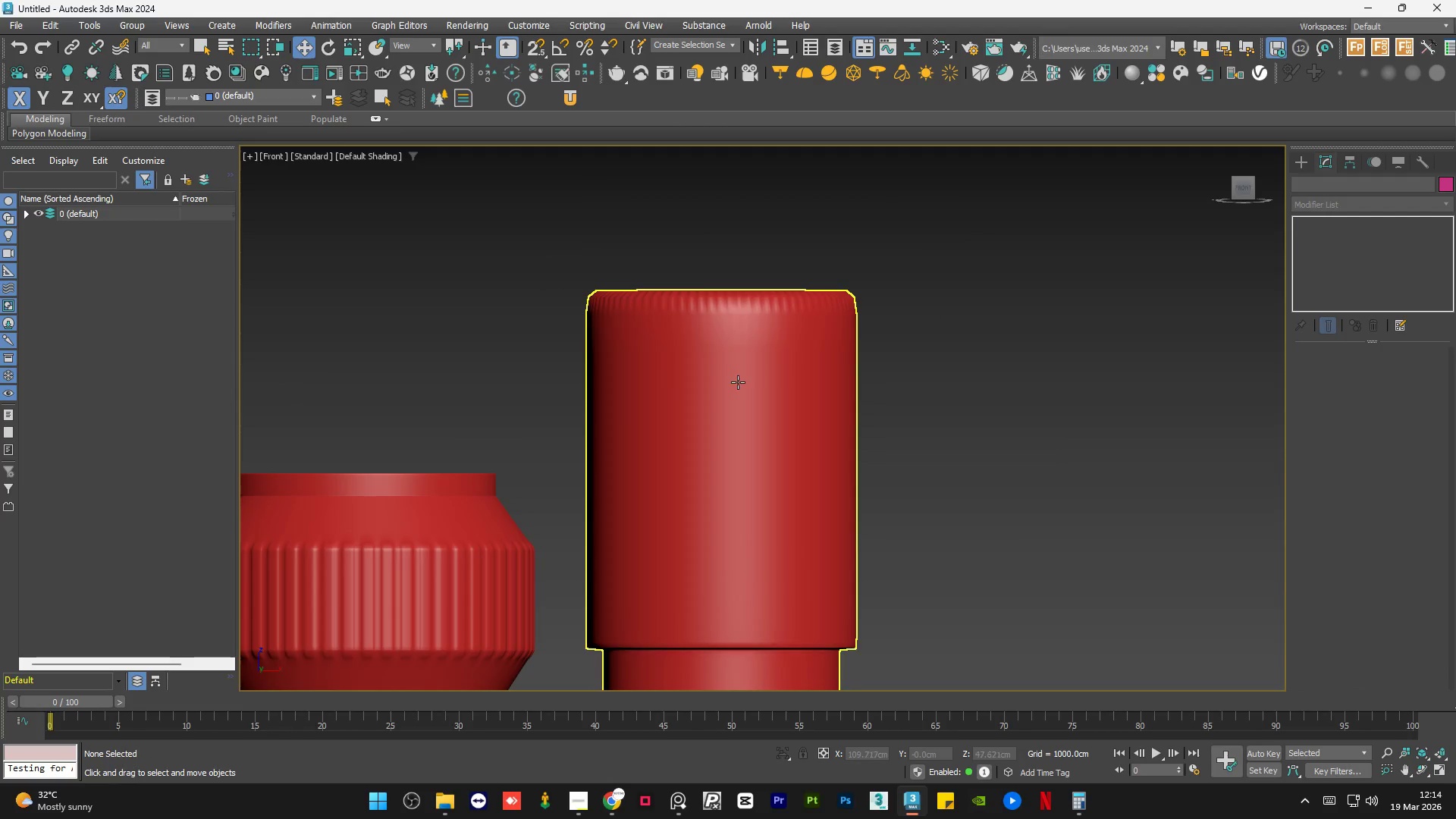 
double_click([982, 253])
 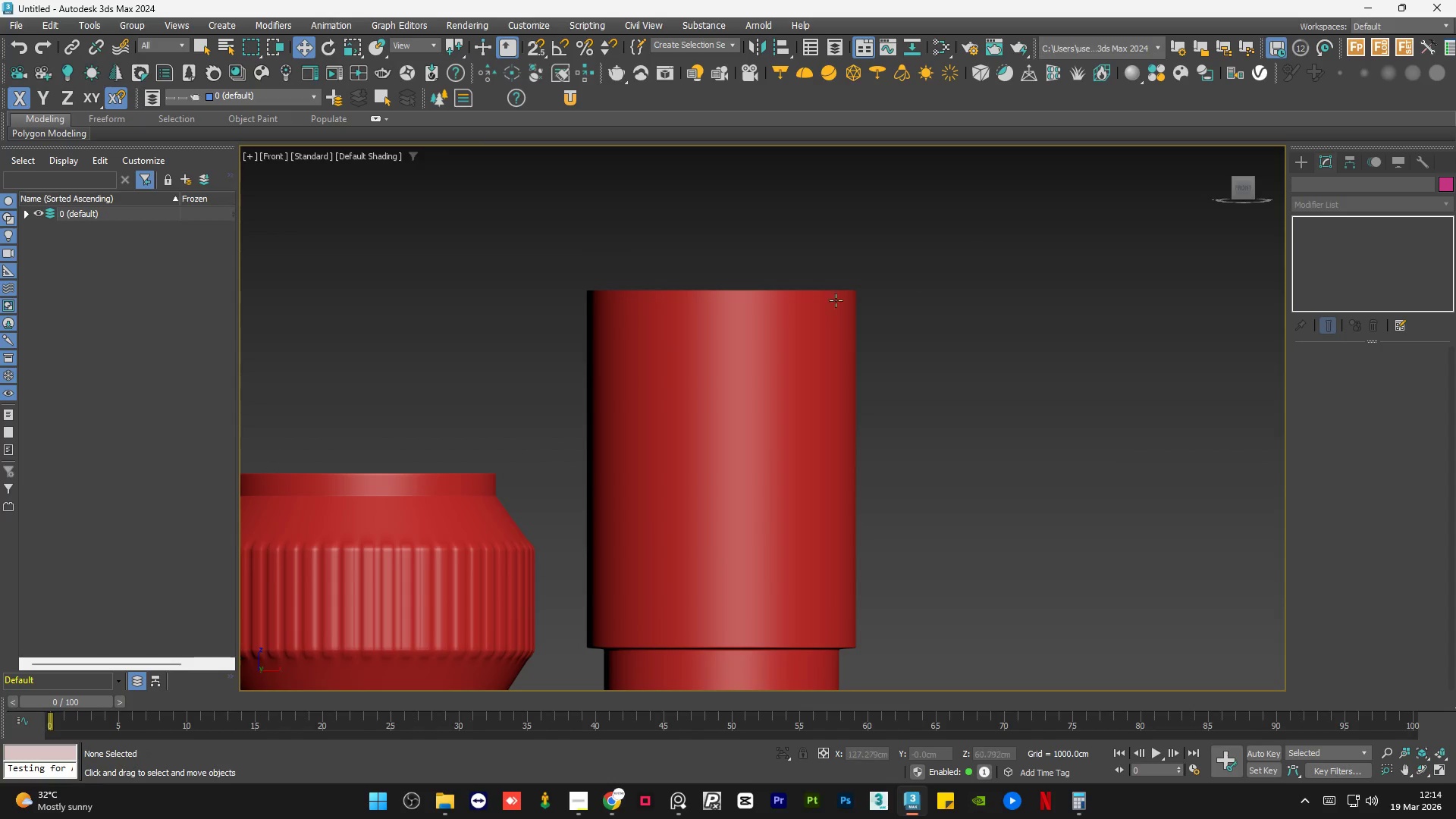 
scroll: coordinate [811, 324], scroll_direction: down, amount: 1.0
 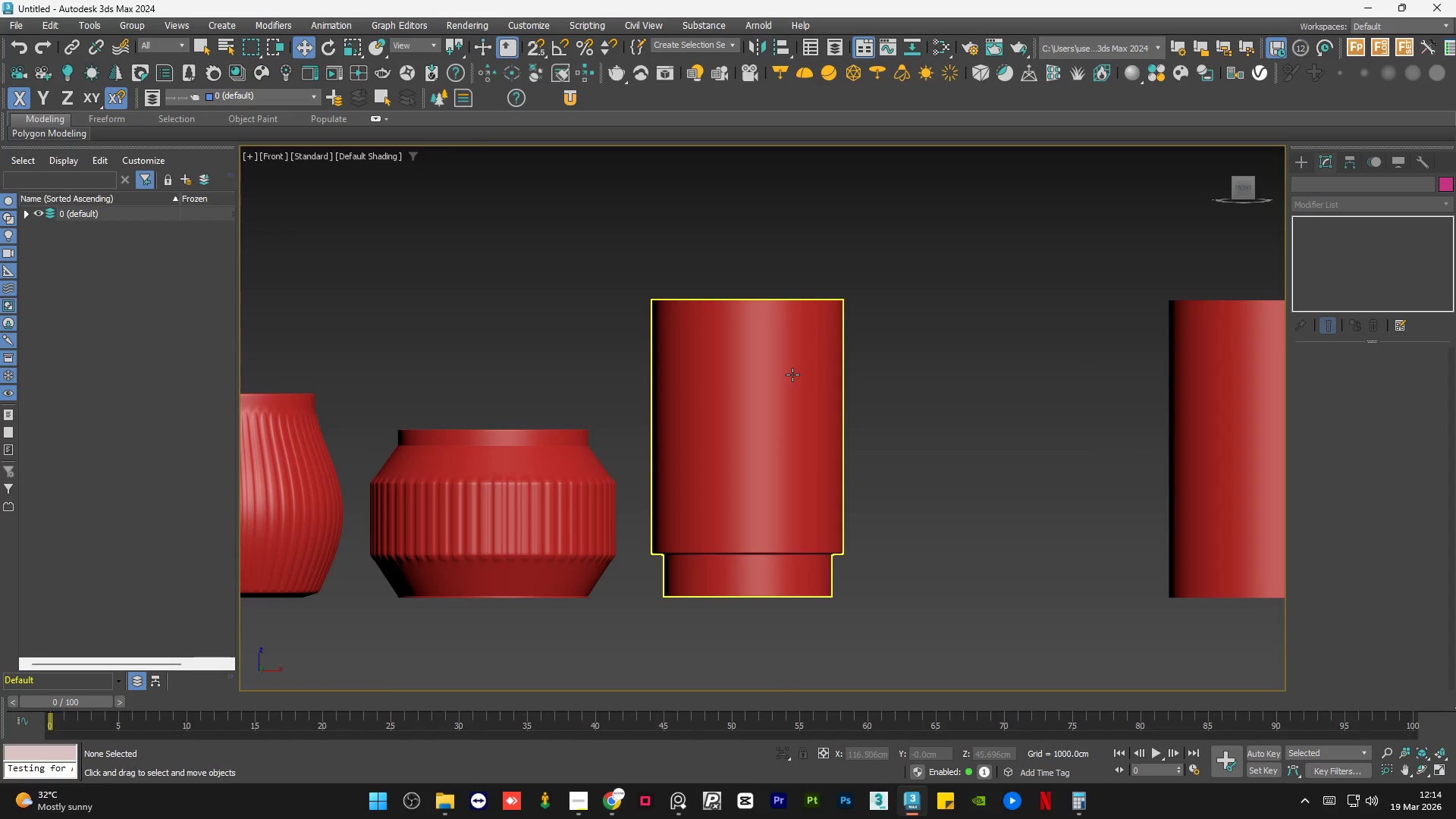 
key(F4)
 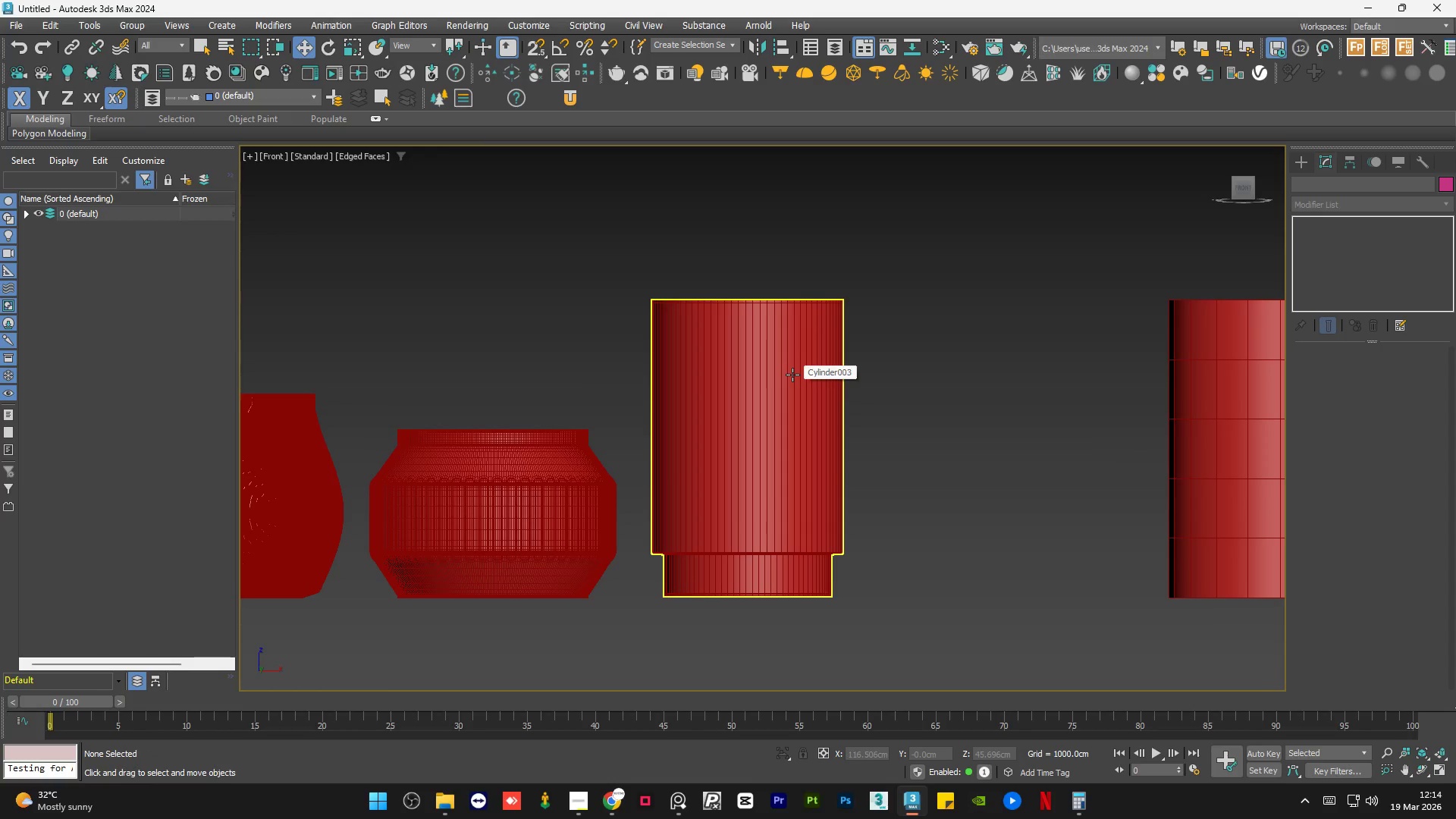 
hold_key(key=AltLeft, duration=0.95)
 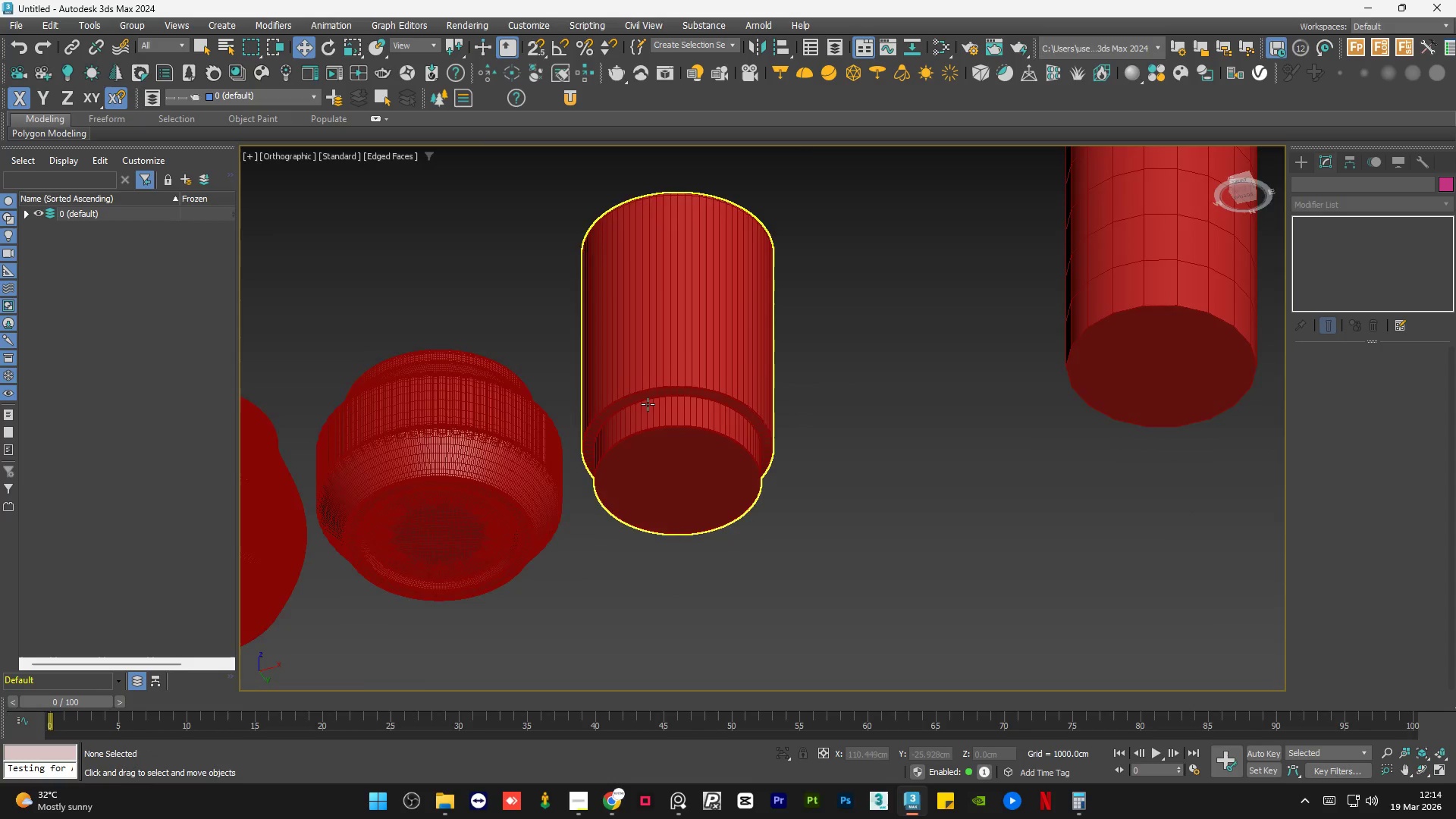 
hold_key(key=AltLeft, duration=0.8)
 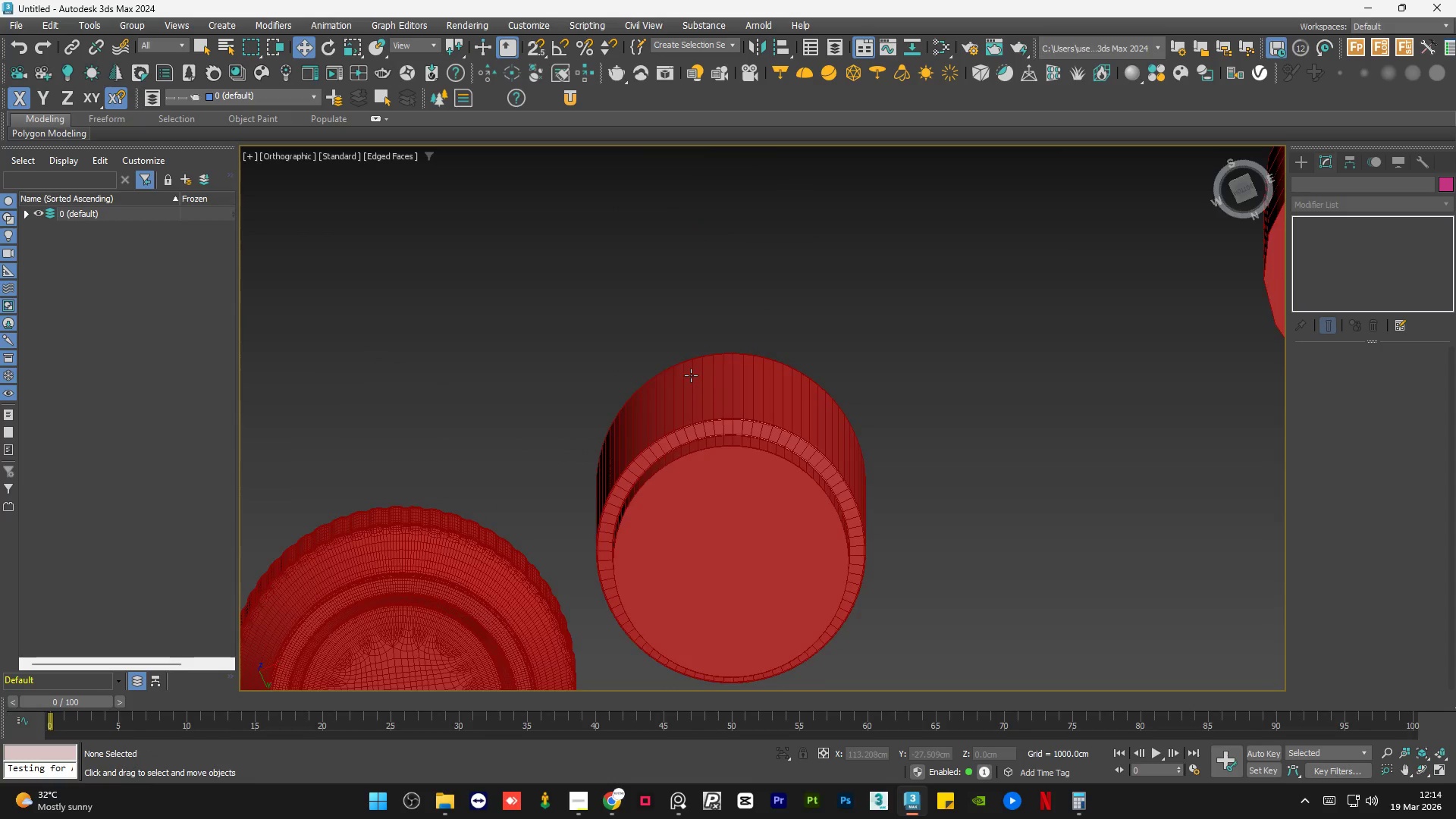 
scroll: coordinate [704, 438], scroll_direction: up, amount: 1.0
 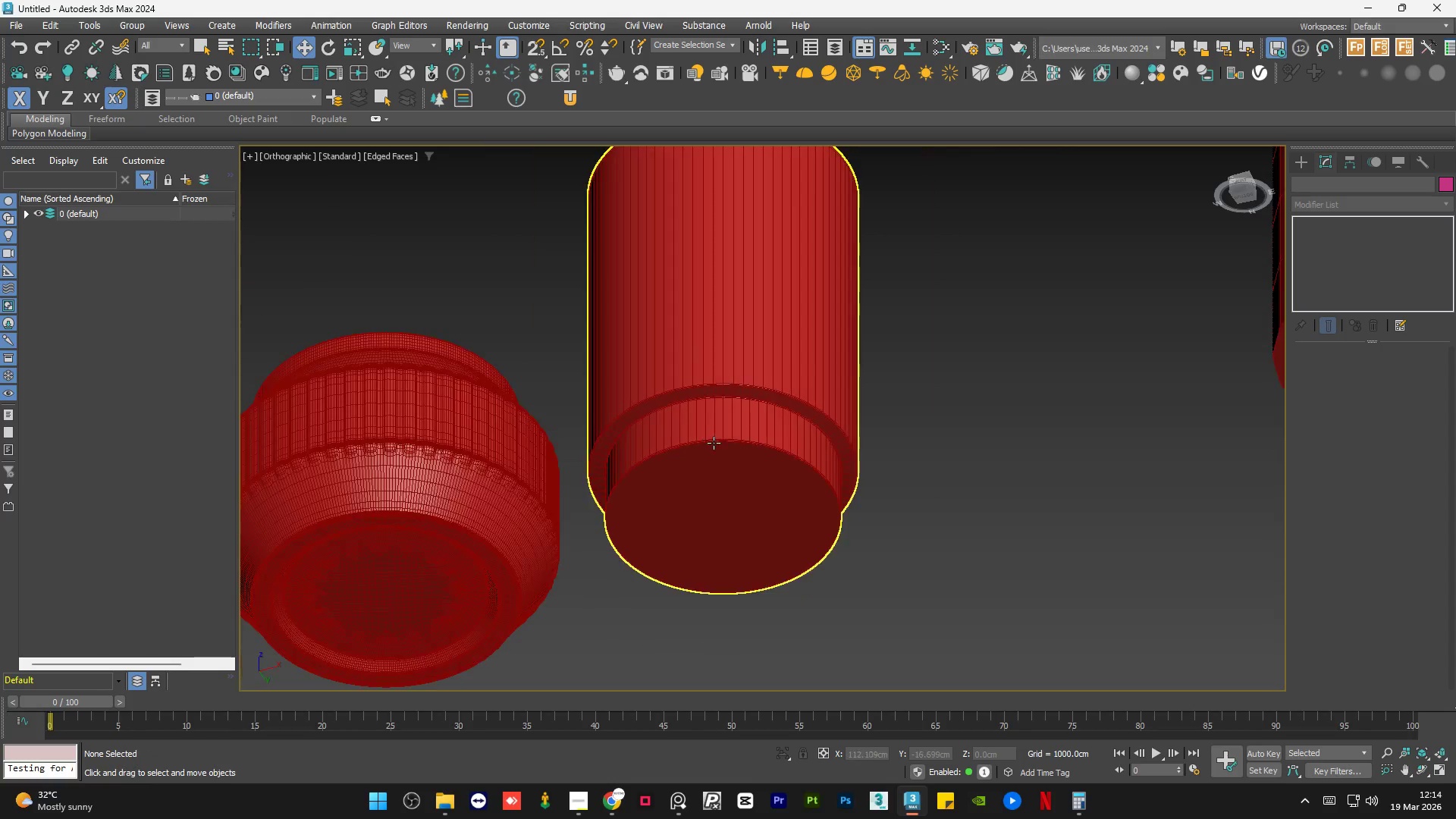 
left_click([704, 406])
 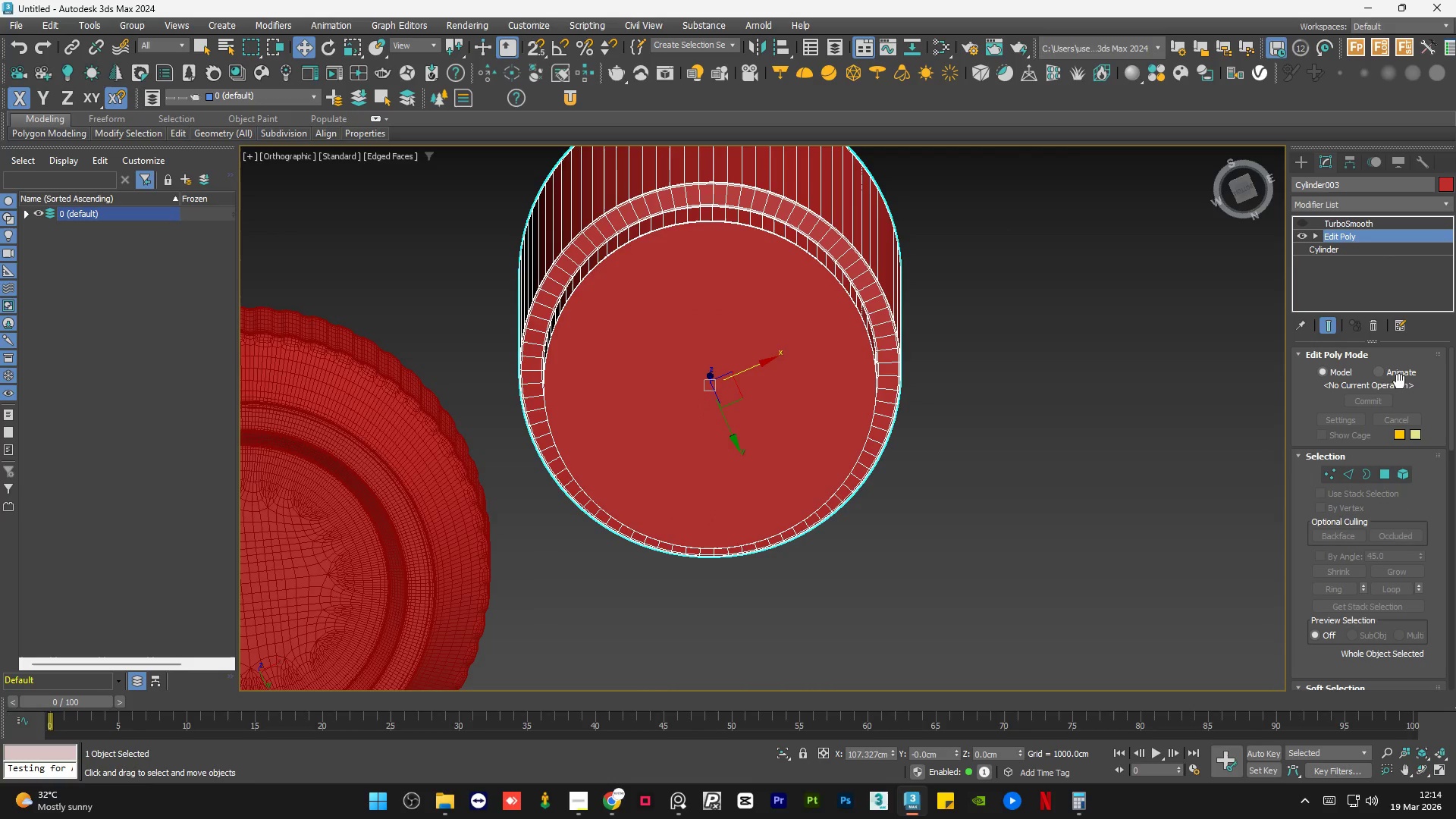 
scroll: coordinate [711, 518], scroll_direction: up, amount: 1.0
 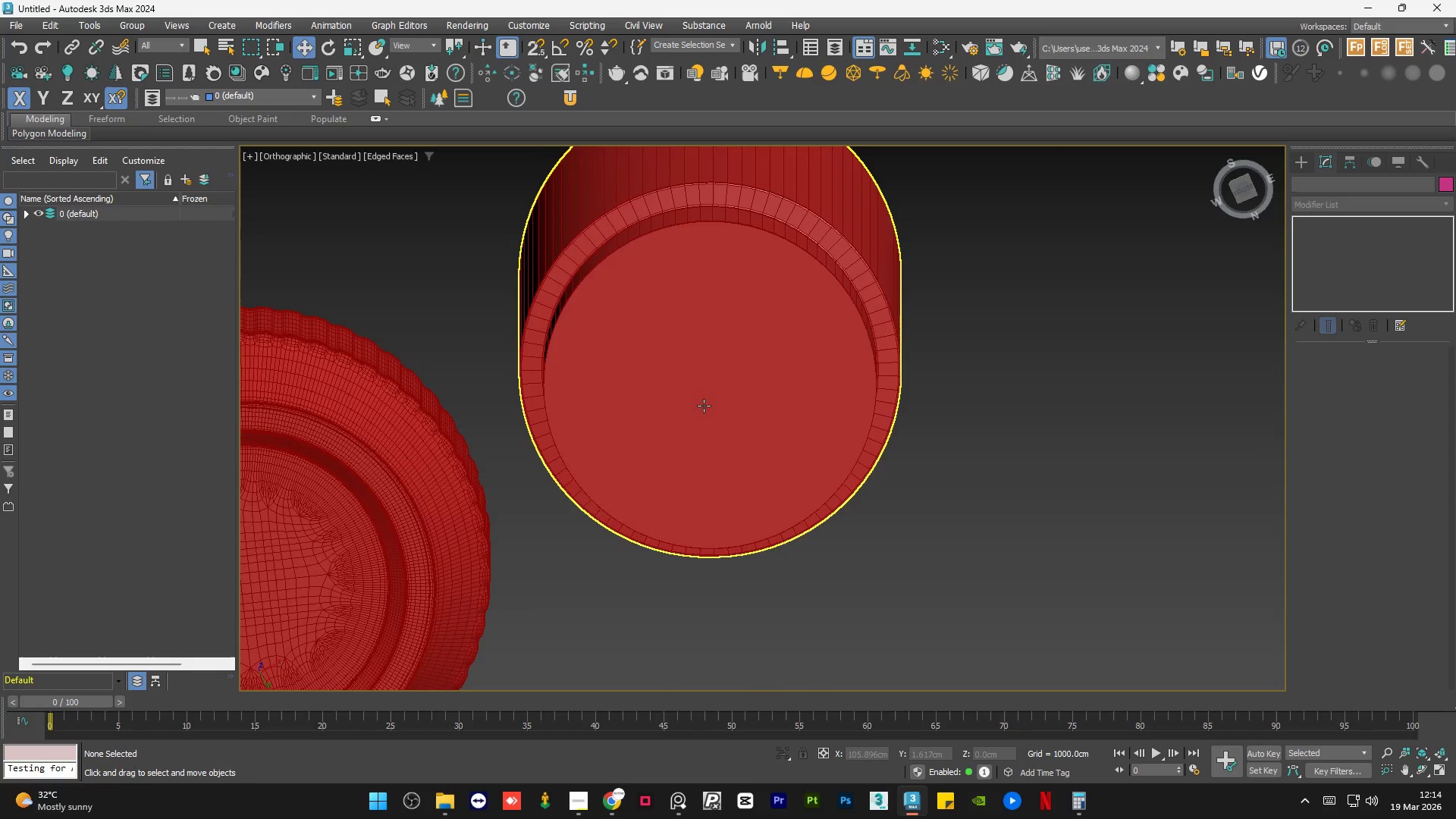 
left_click([1386, 475])
 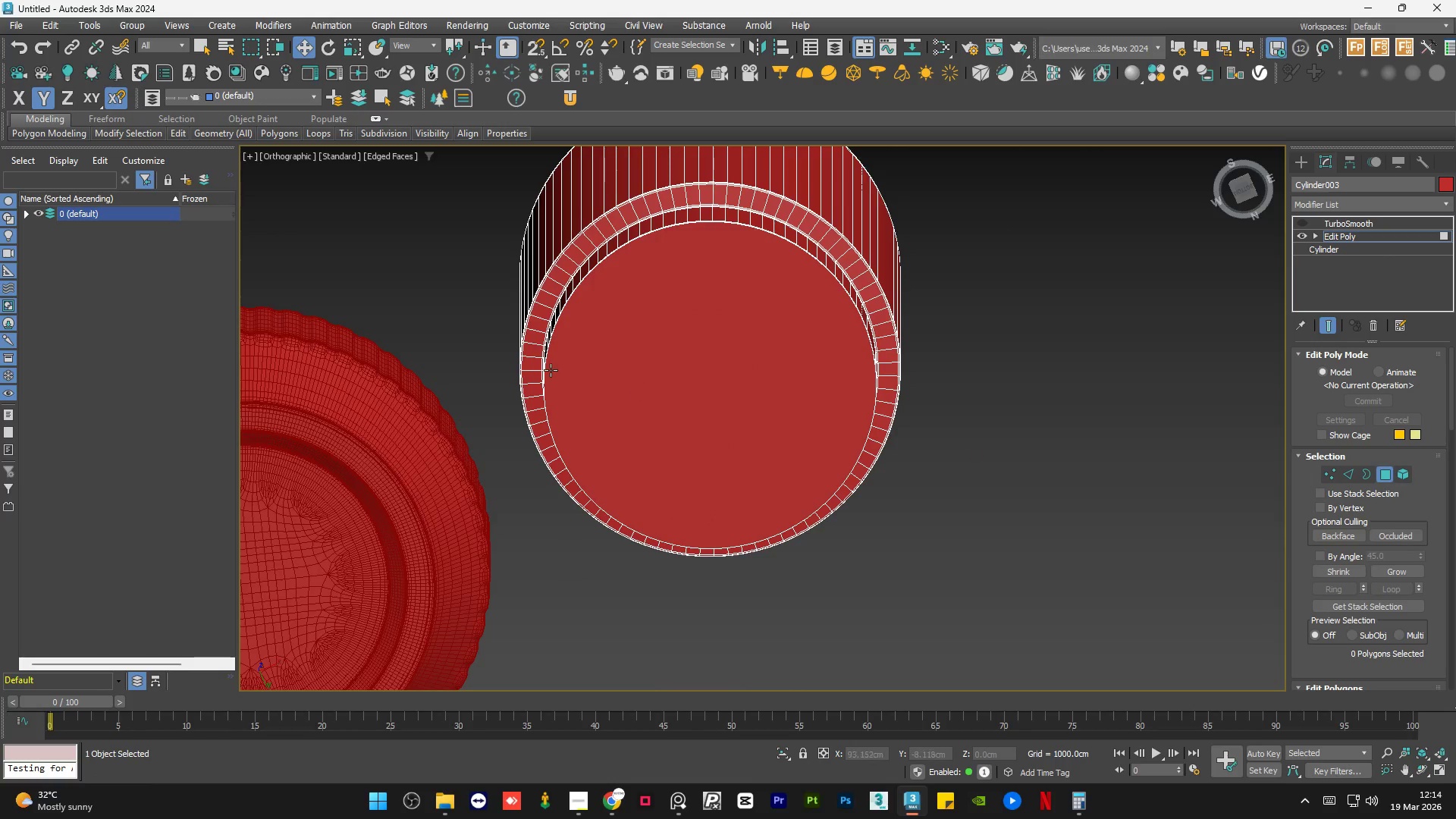 
left_click([551, 369])
 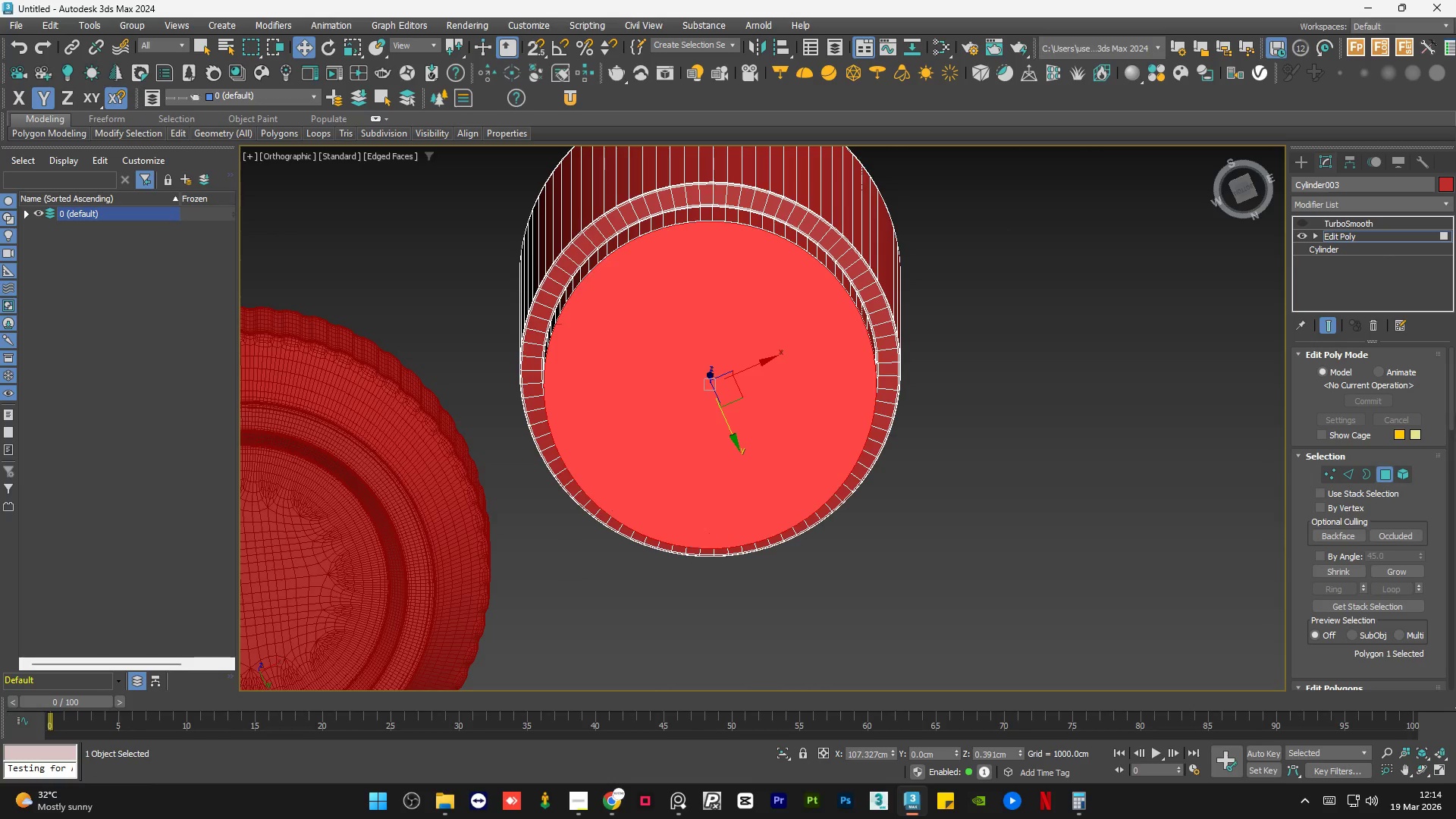 
left_click_drag(start_coordinate=[1450, 401], to_coordinate=[1455, 456])
 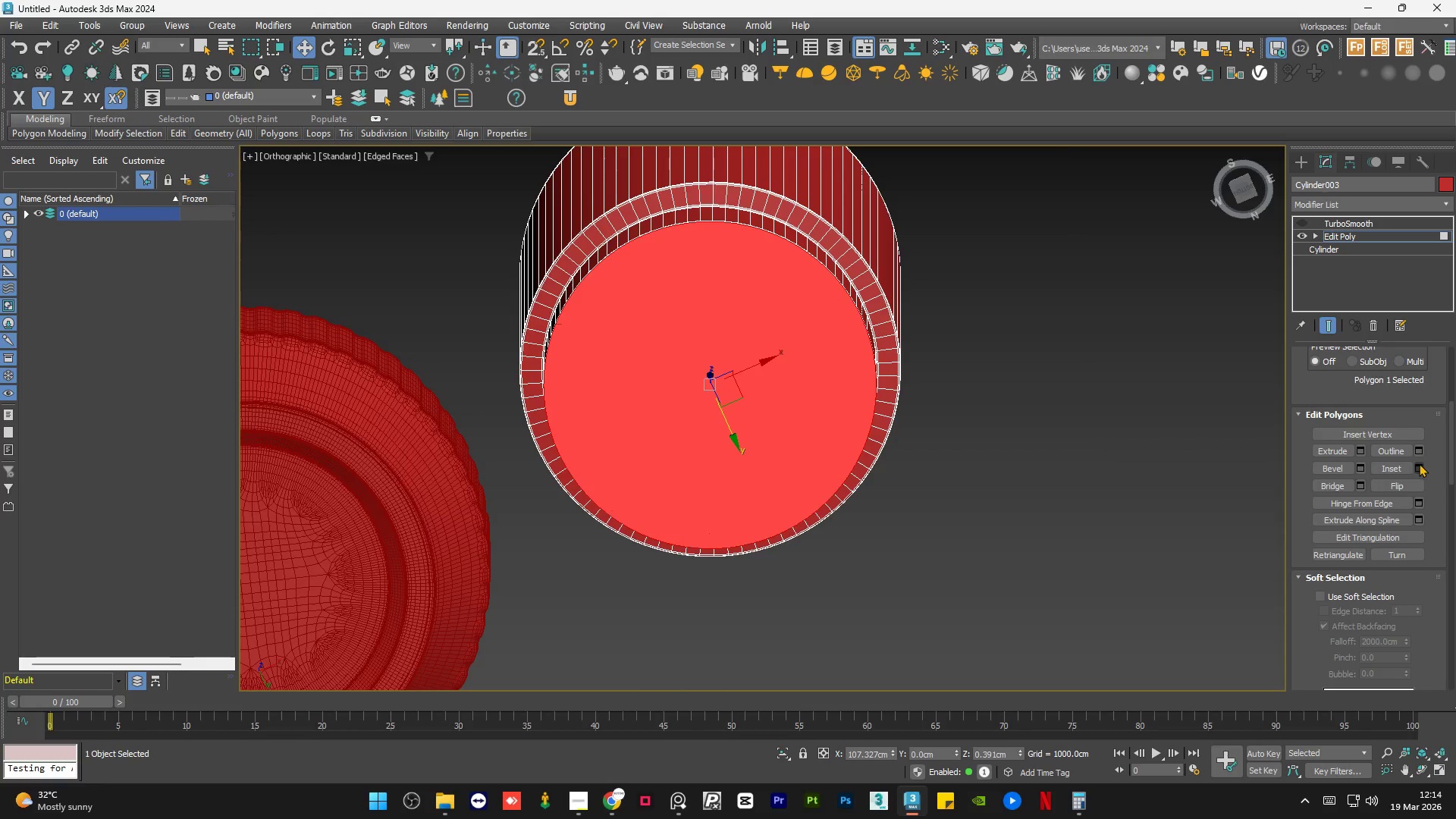 
left_click([1419, 464])
 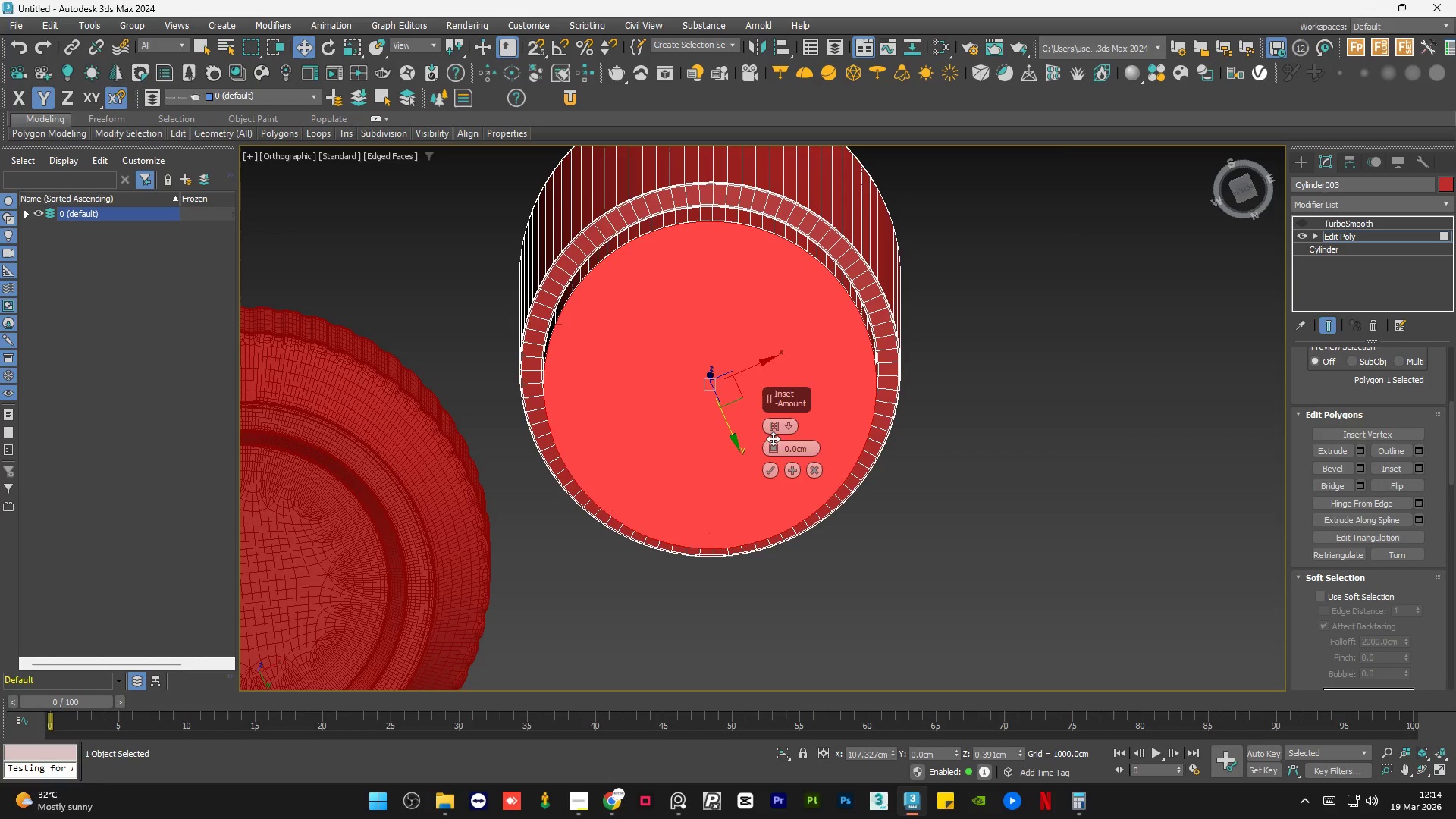 
left_click_drag(start_coordinate=[773, 446], to_coordinate=[780, 420])
 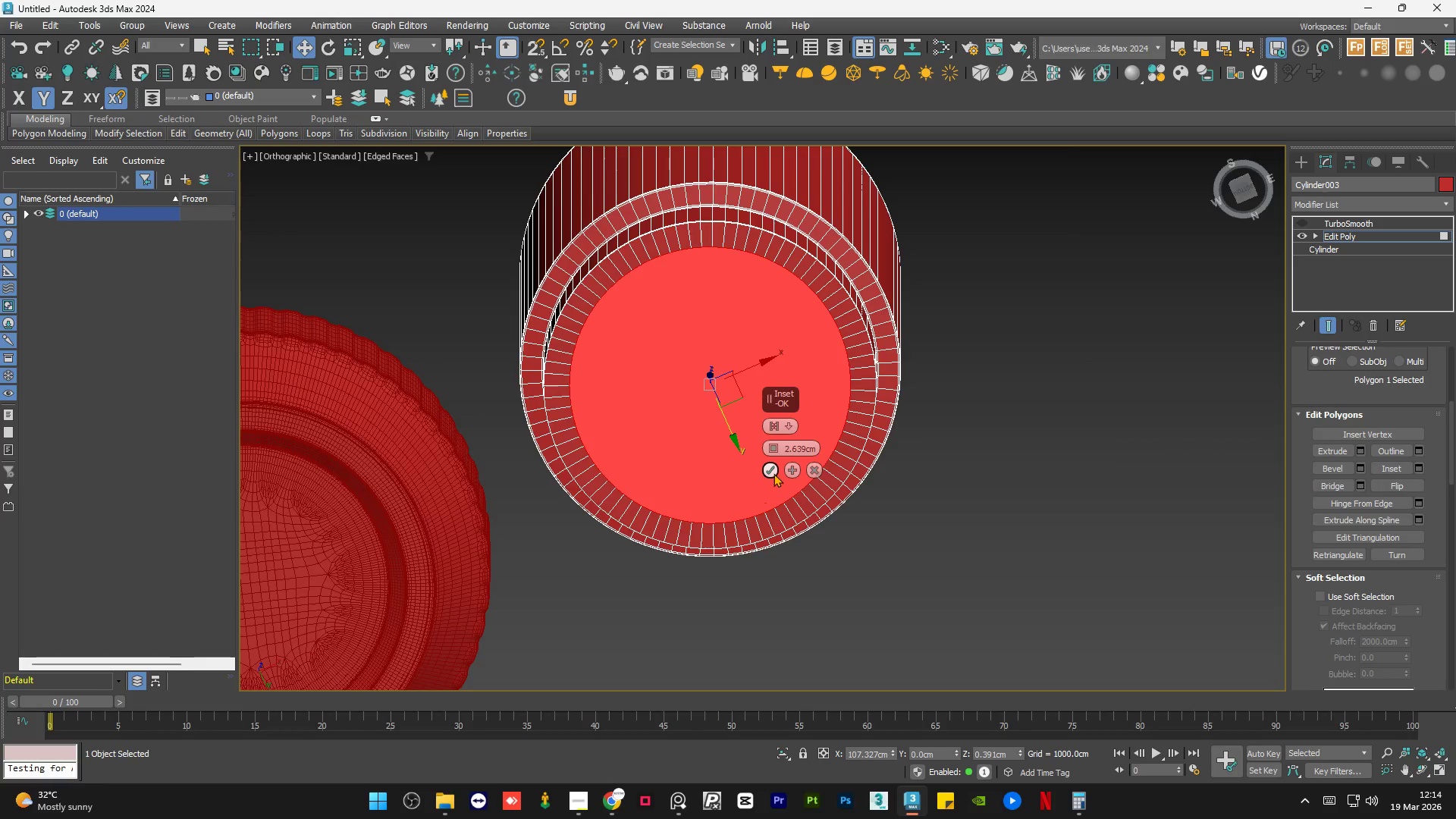 
left_click([770, 471])
 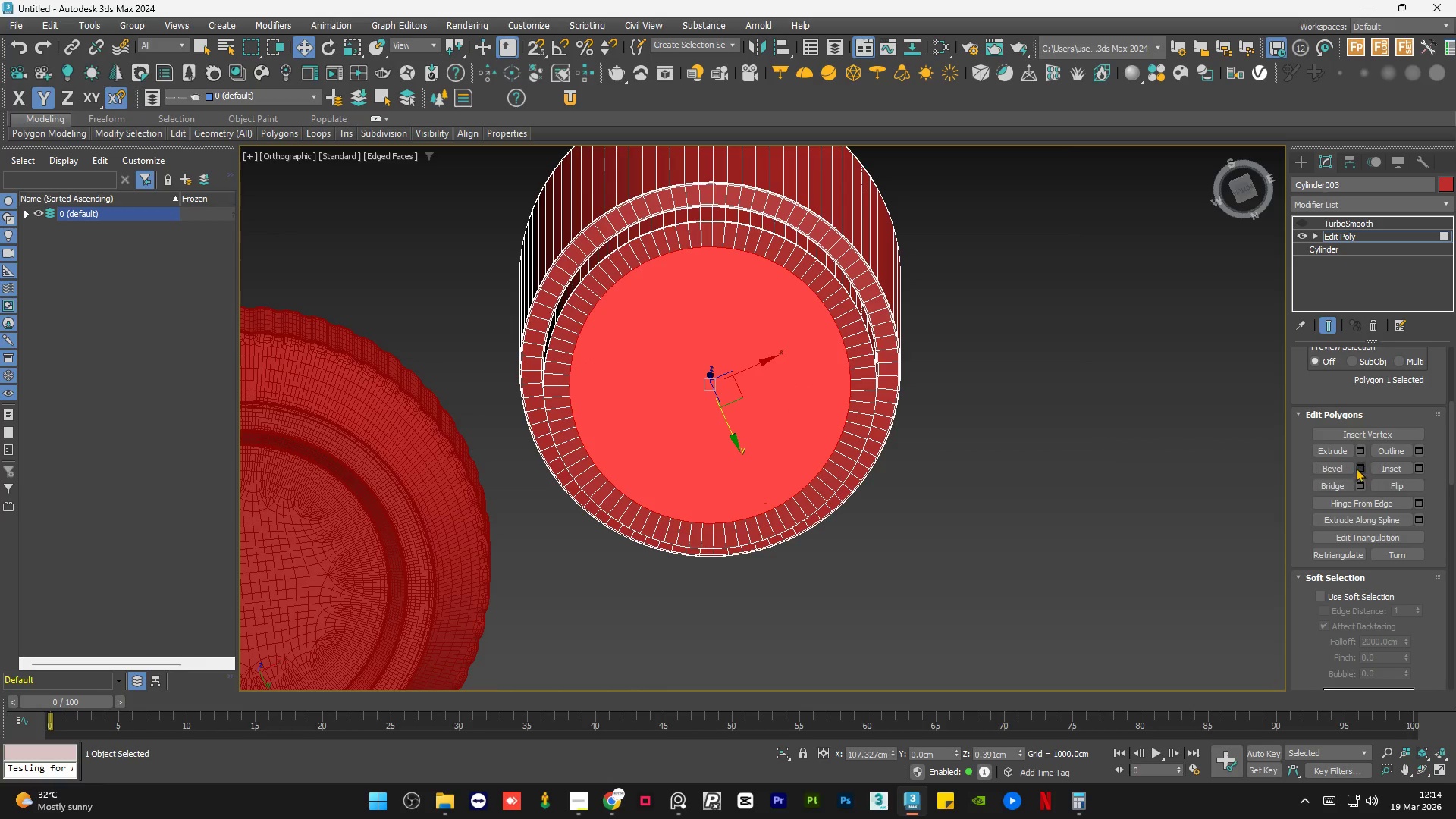 
left_click([1357, 466])
 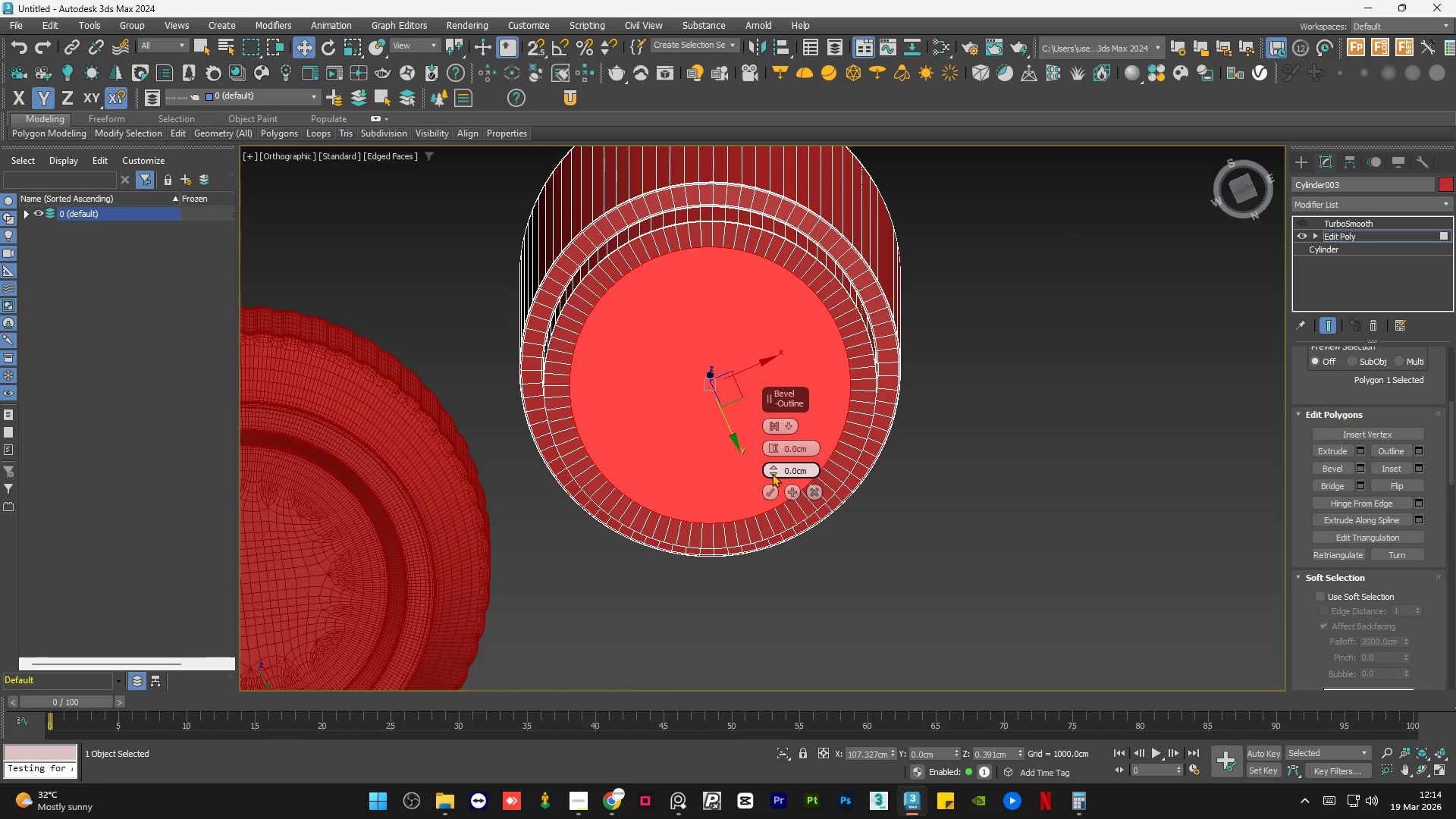 
left_click_drag(start_coordinate=[773, 469], to_coordinate=[776, 486])
 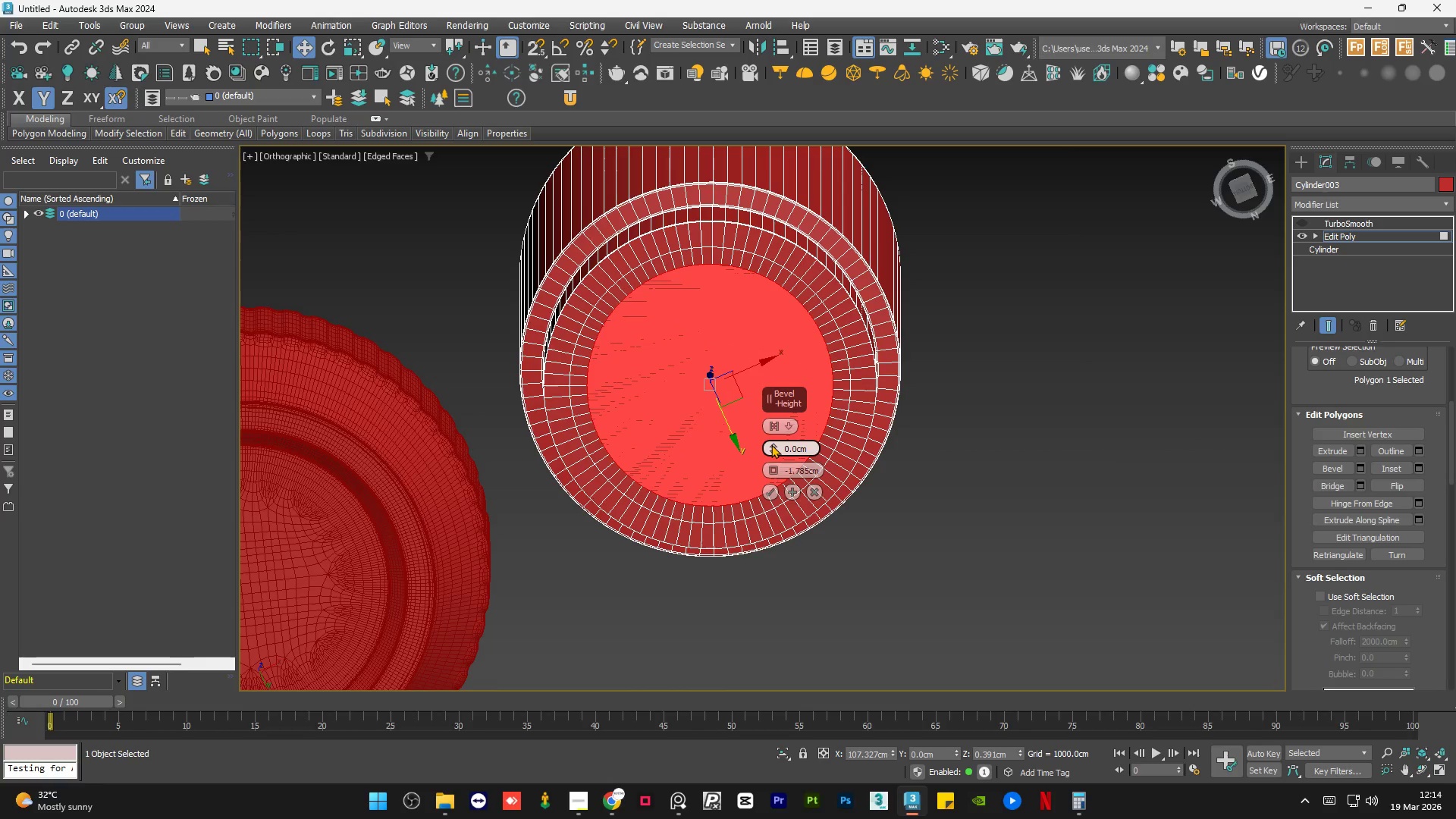 
left_click_drag(start_coordinate=[771, 444], to_coordinate=[770, 462])
 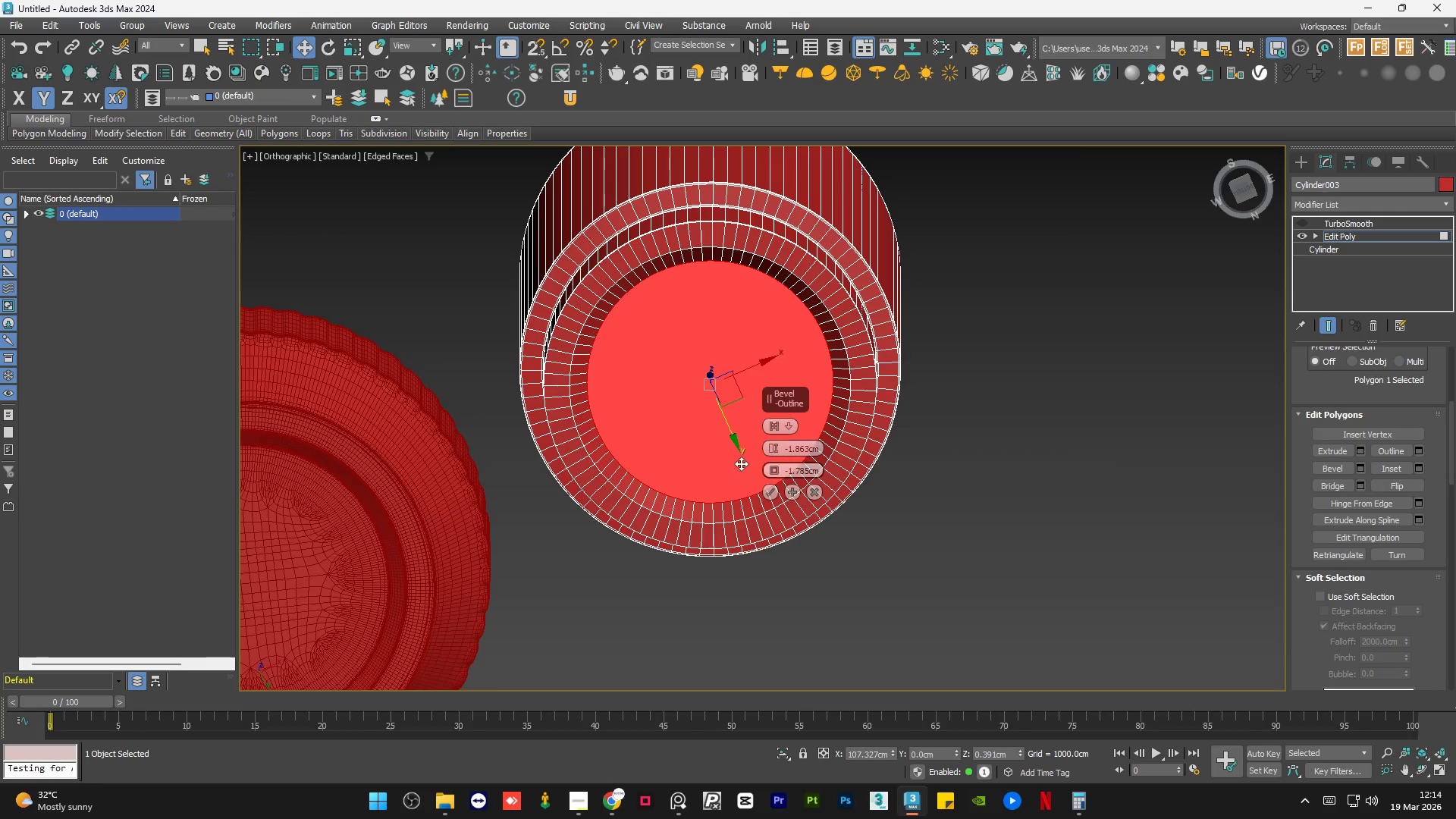 
hold_key(key=AltLeft, duration=1.36)
 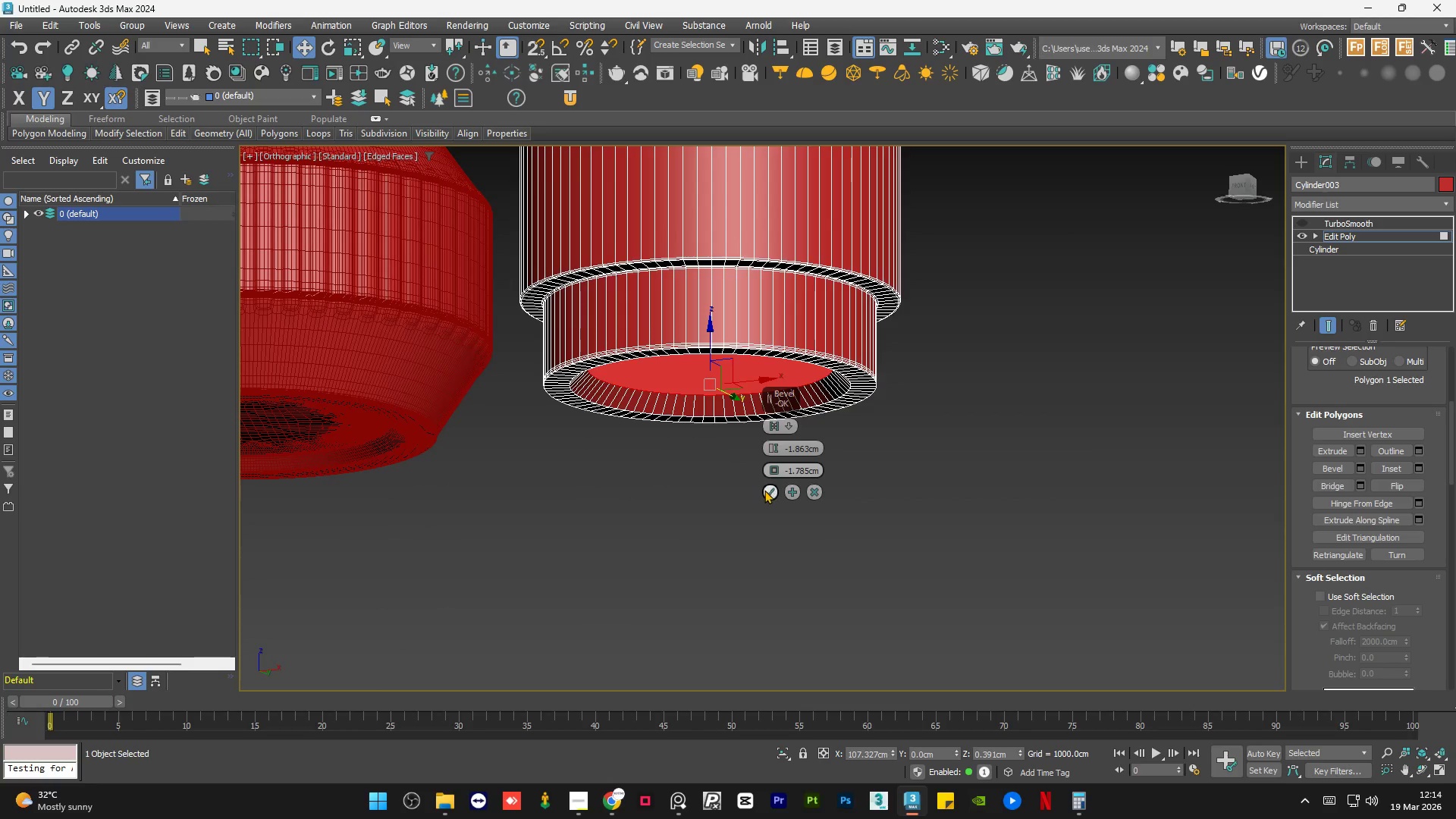 
left_click([770, 491])
 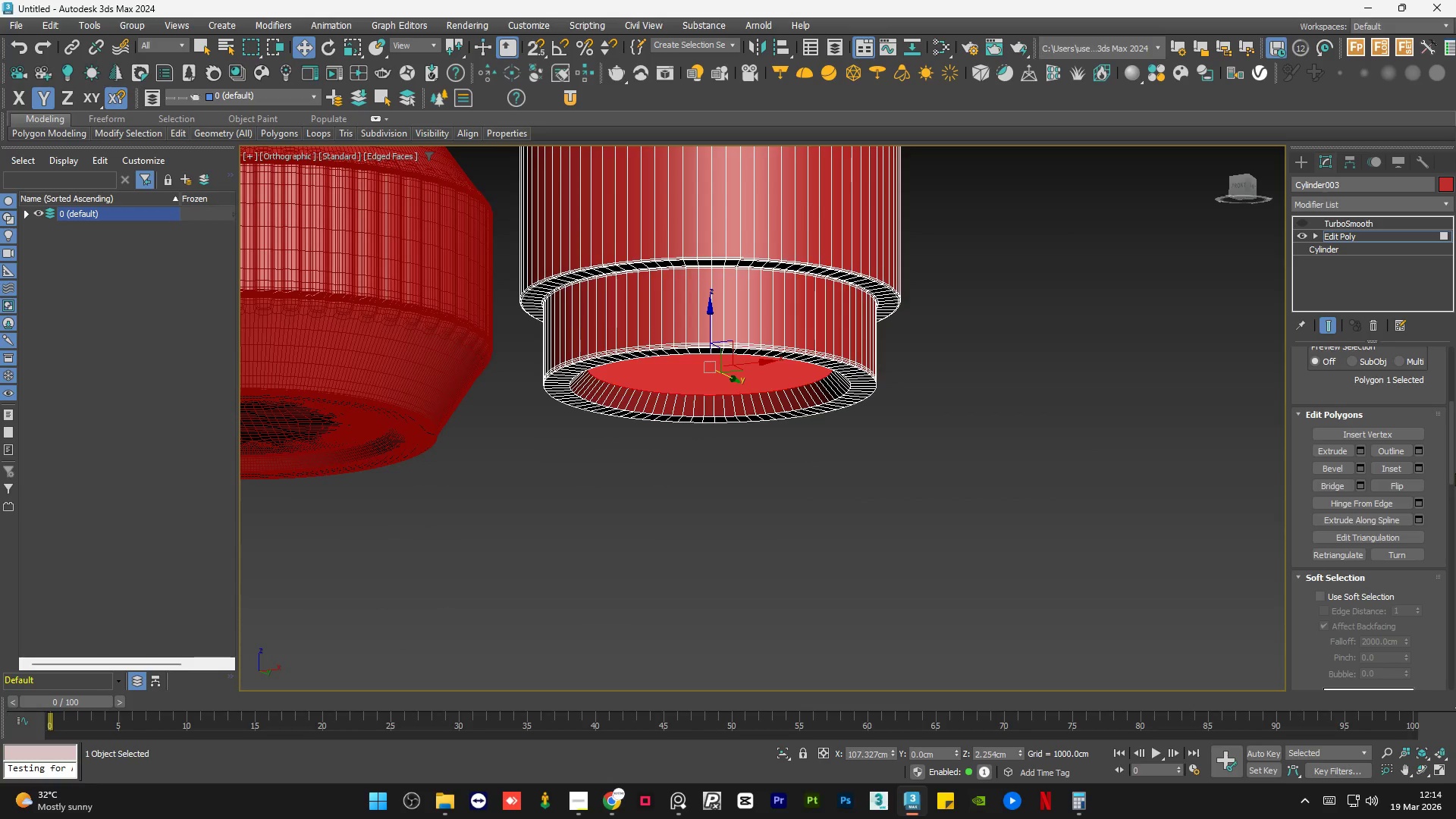 
left_click_drag(start_coordinate=[1454, 470], to_coordinate=[1455, 377])
 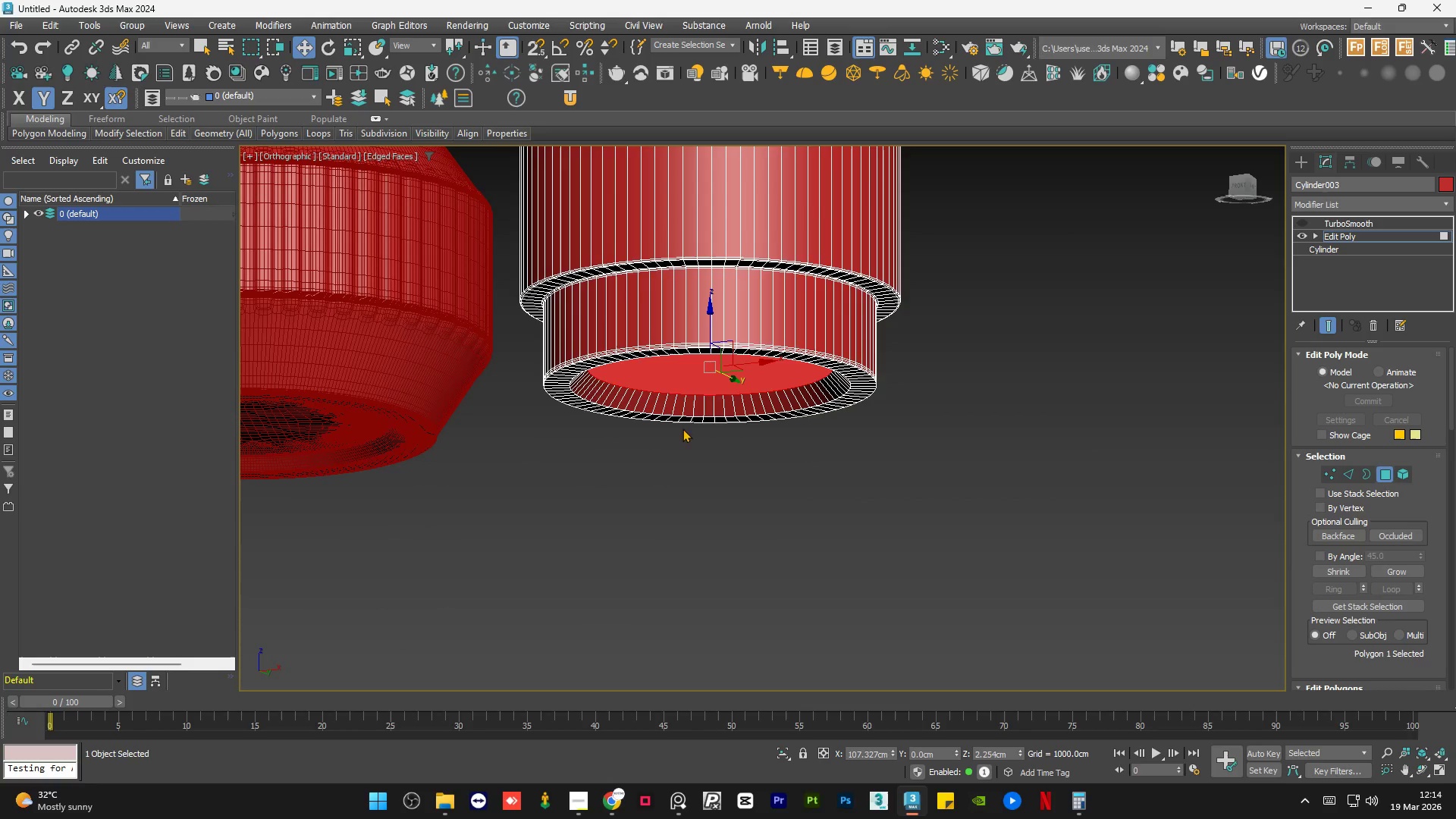 
left_click([774, 477])
 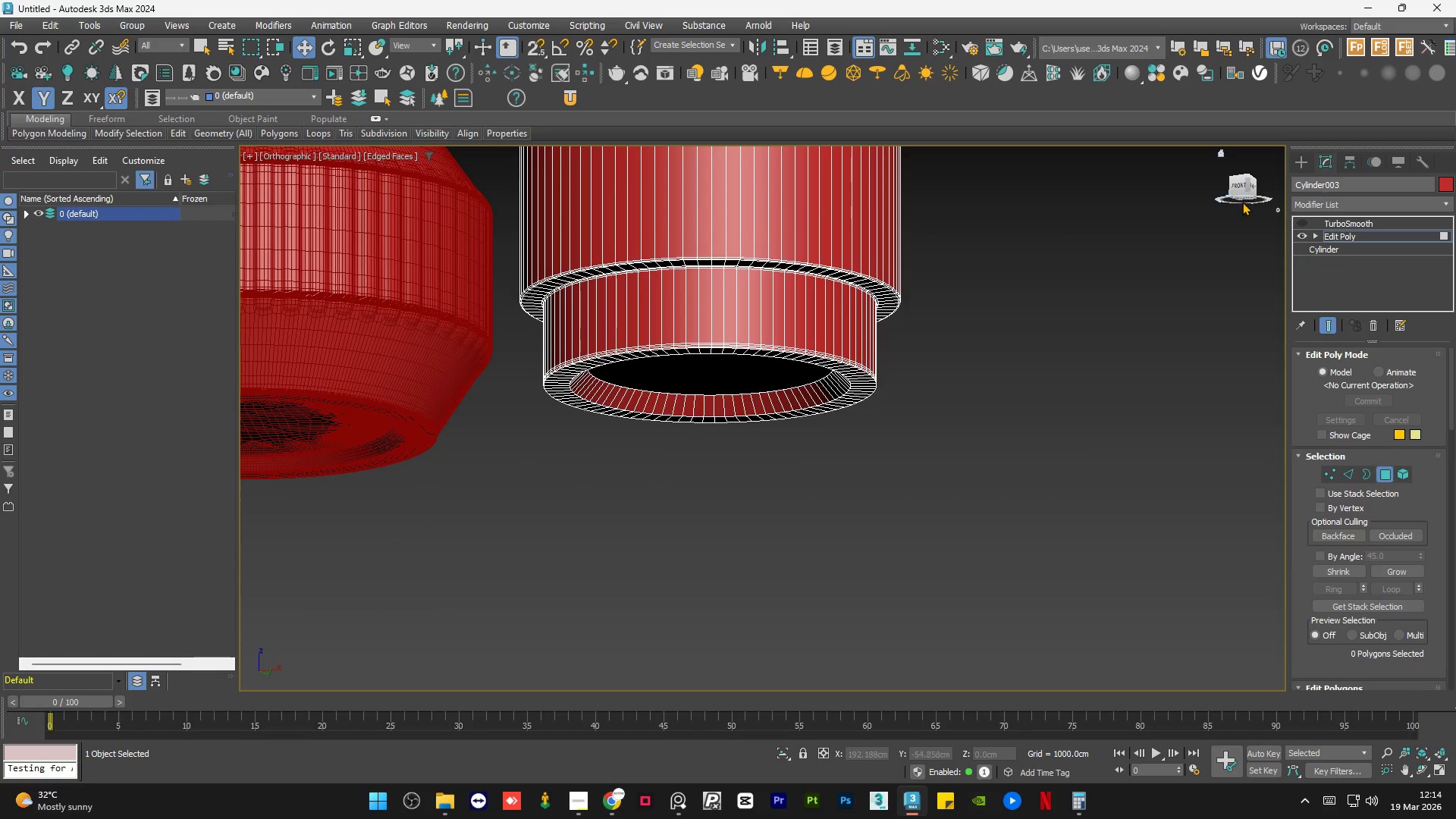 
left_click([1242, 197])
 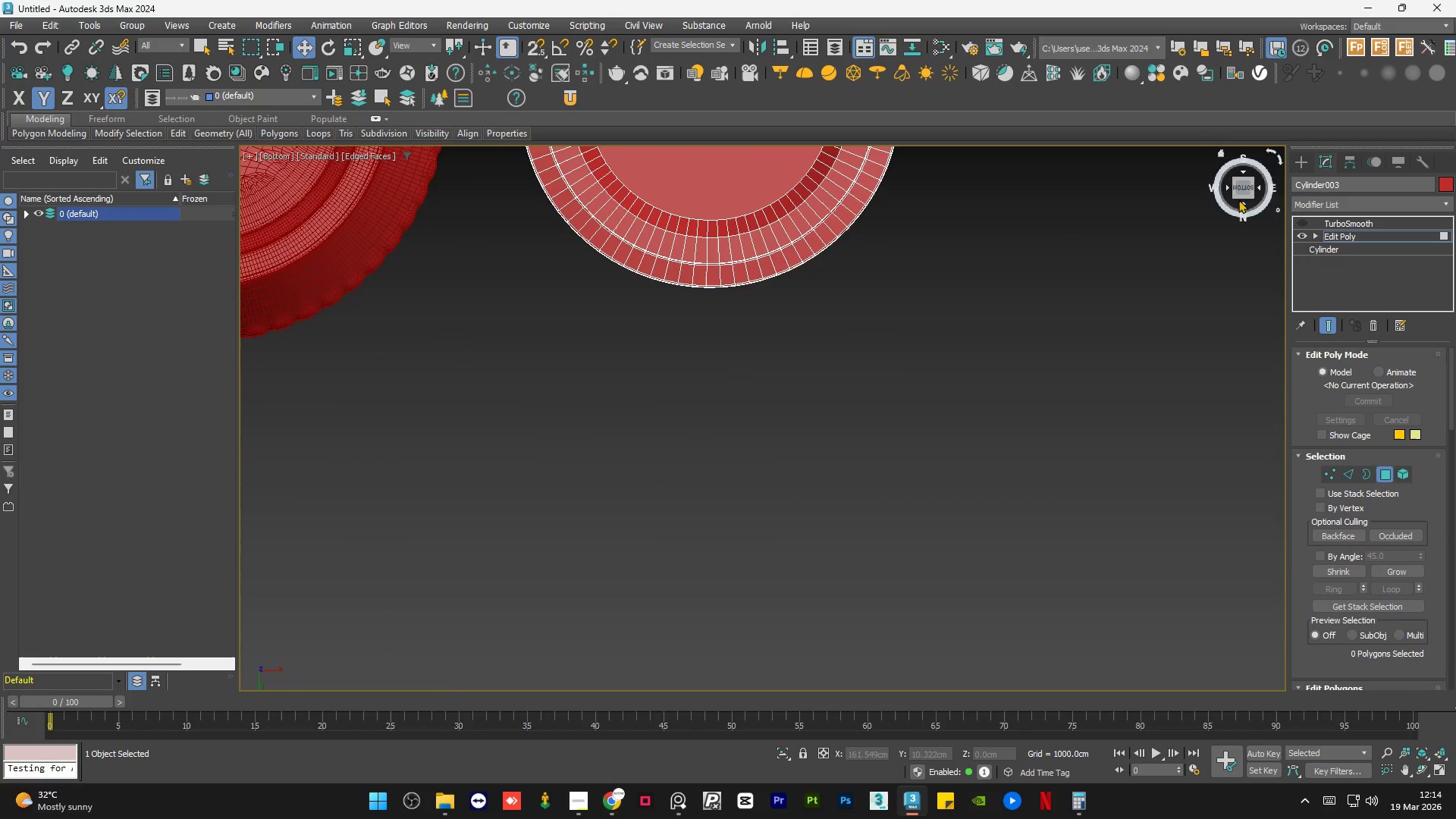 
scroll: coordinate [844, 286], scroll_direction: up, amount: 1.0
 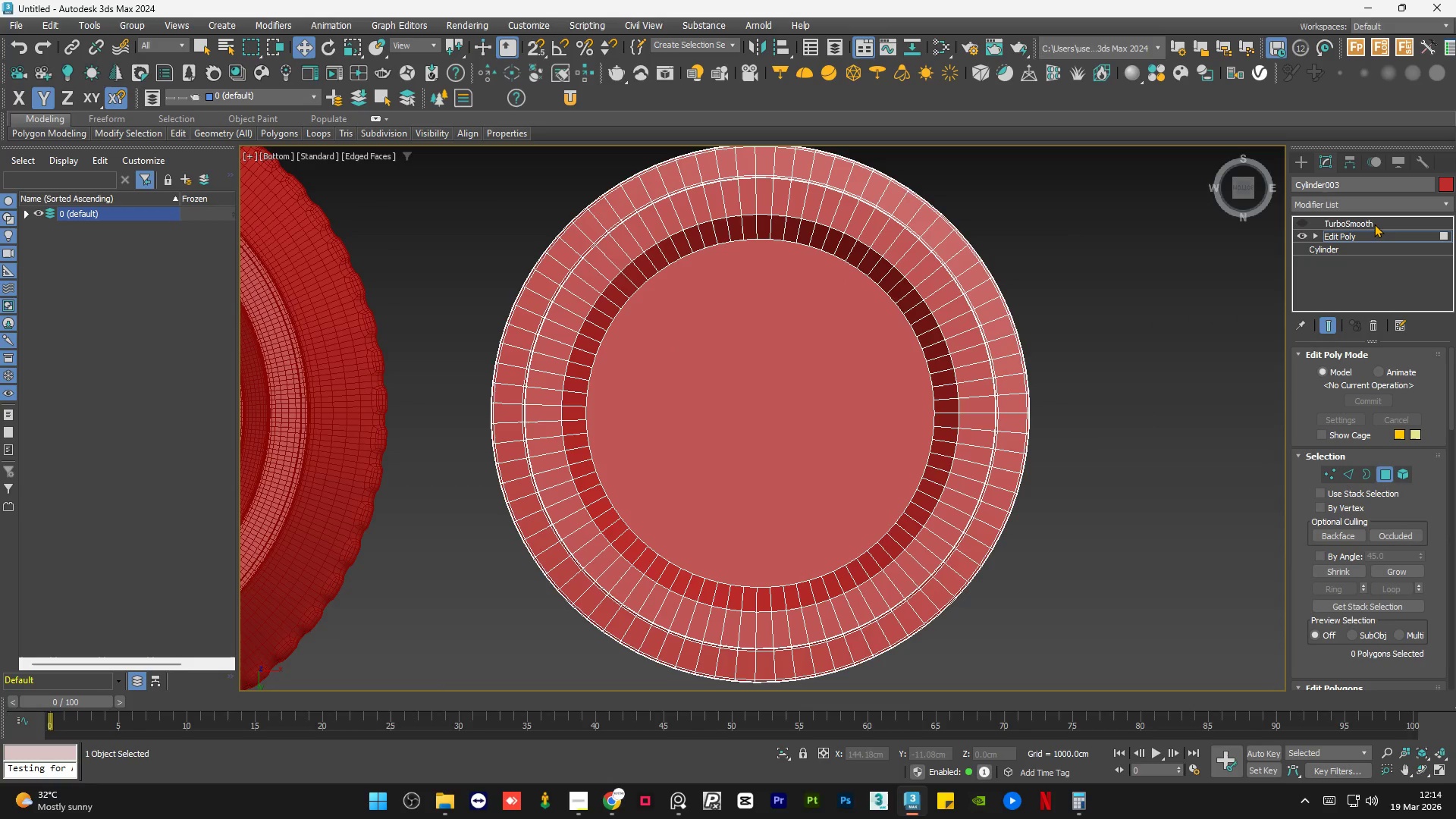 
left_click([1370, 224])
 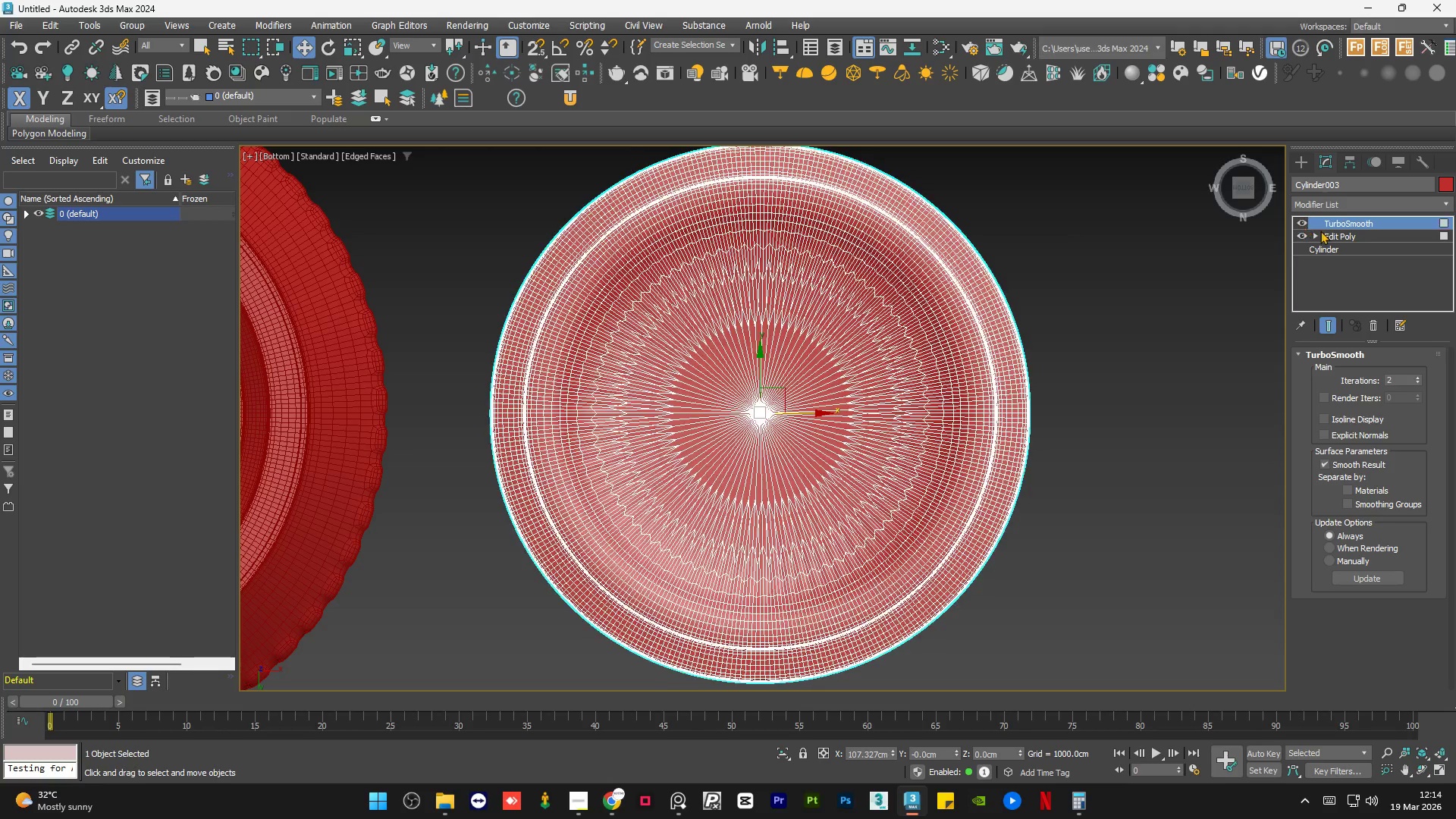 
double_click([1364, 238])
 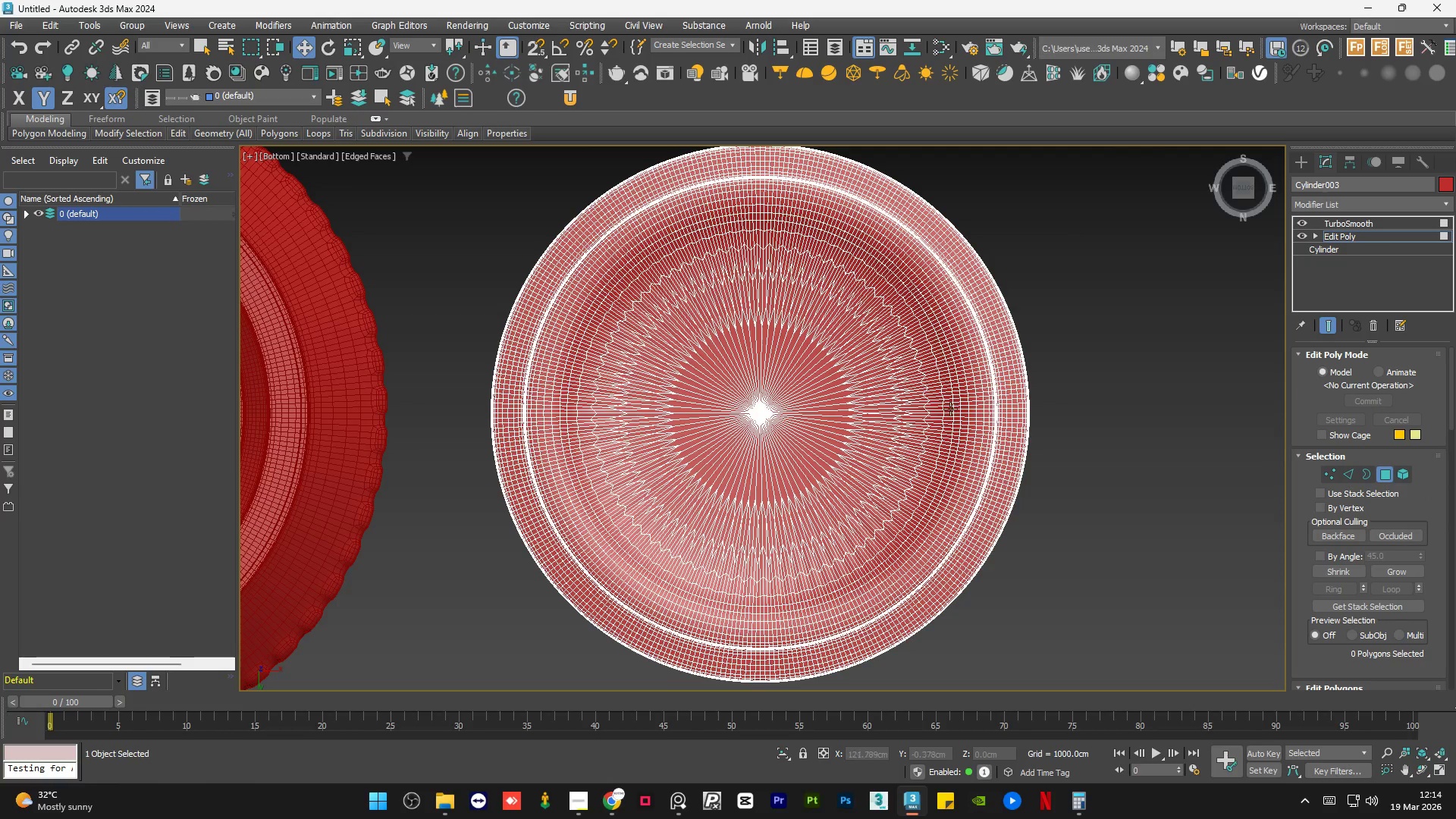 
key(F4)
 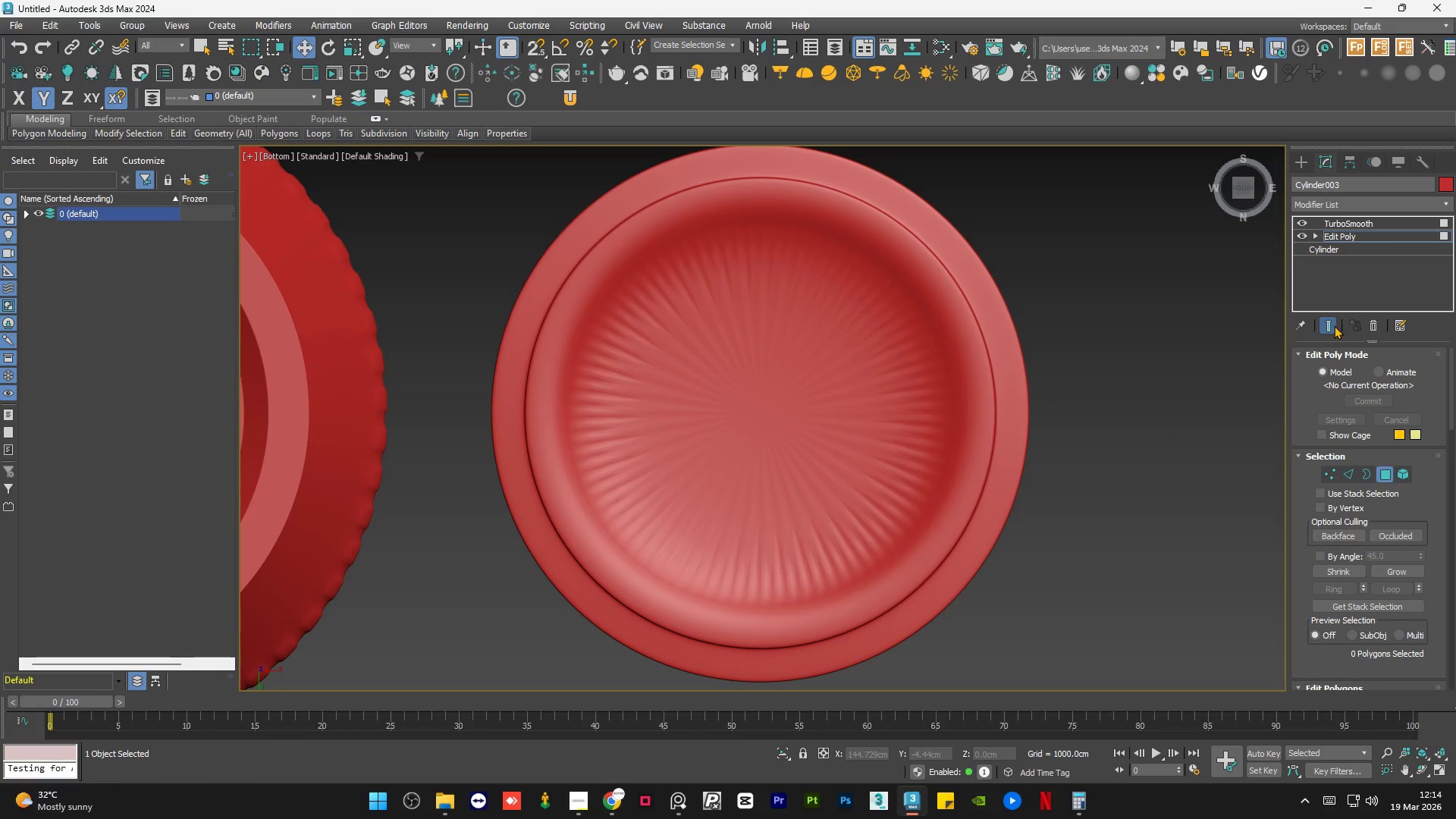 
left_click([1332, 324])
 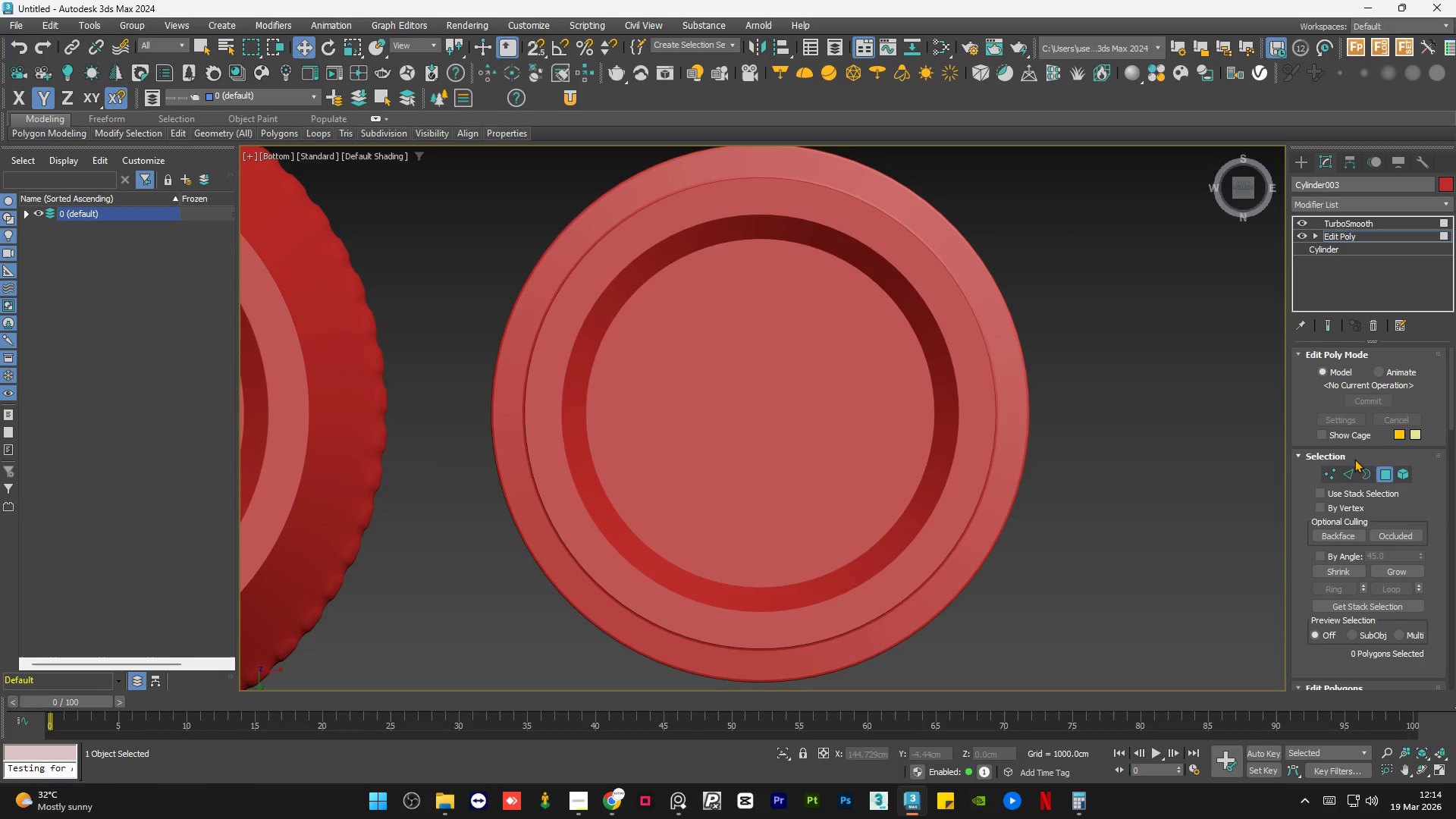 
left_click([1349, 472])
 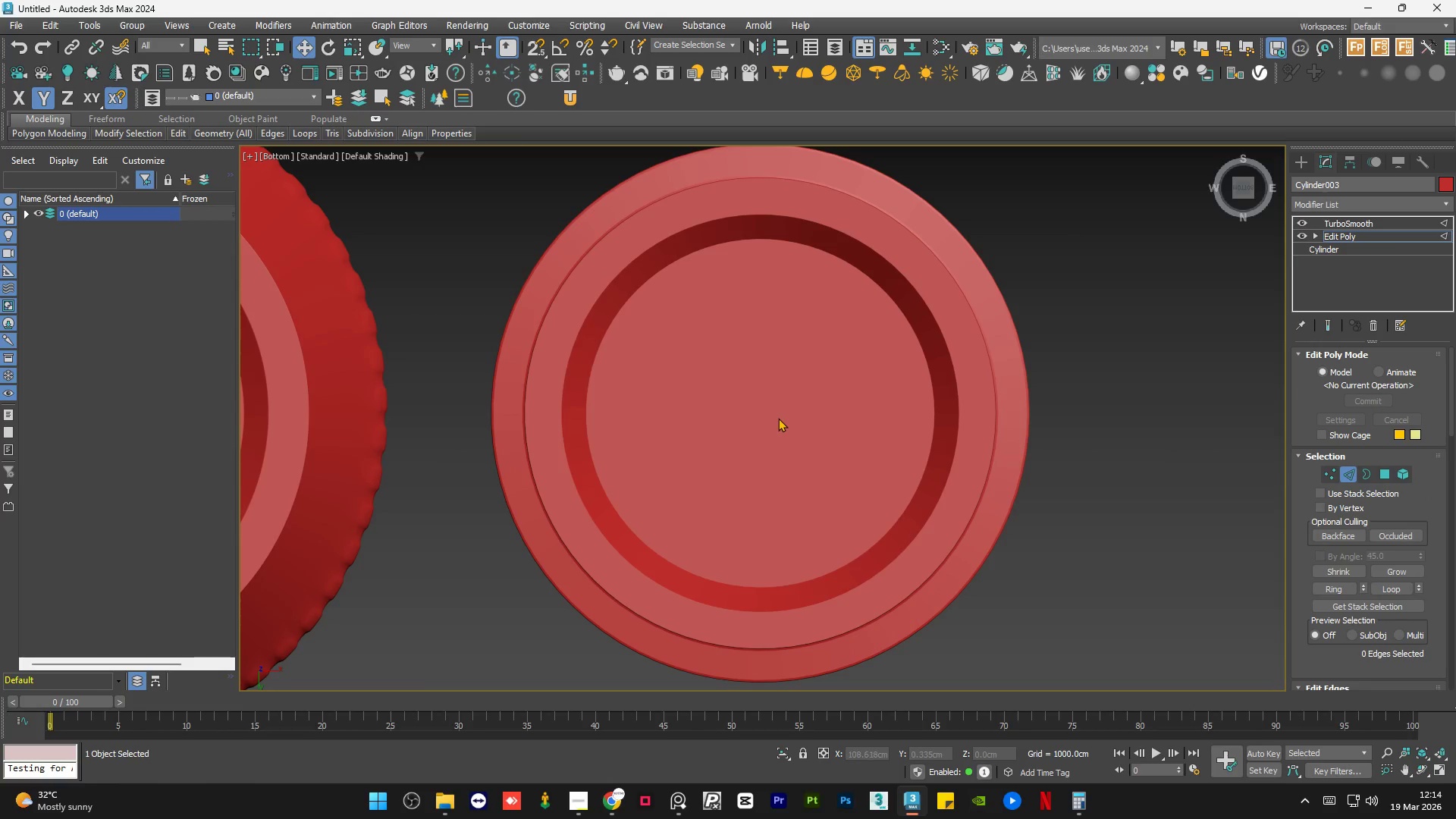 
key(F4)
 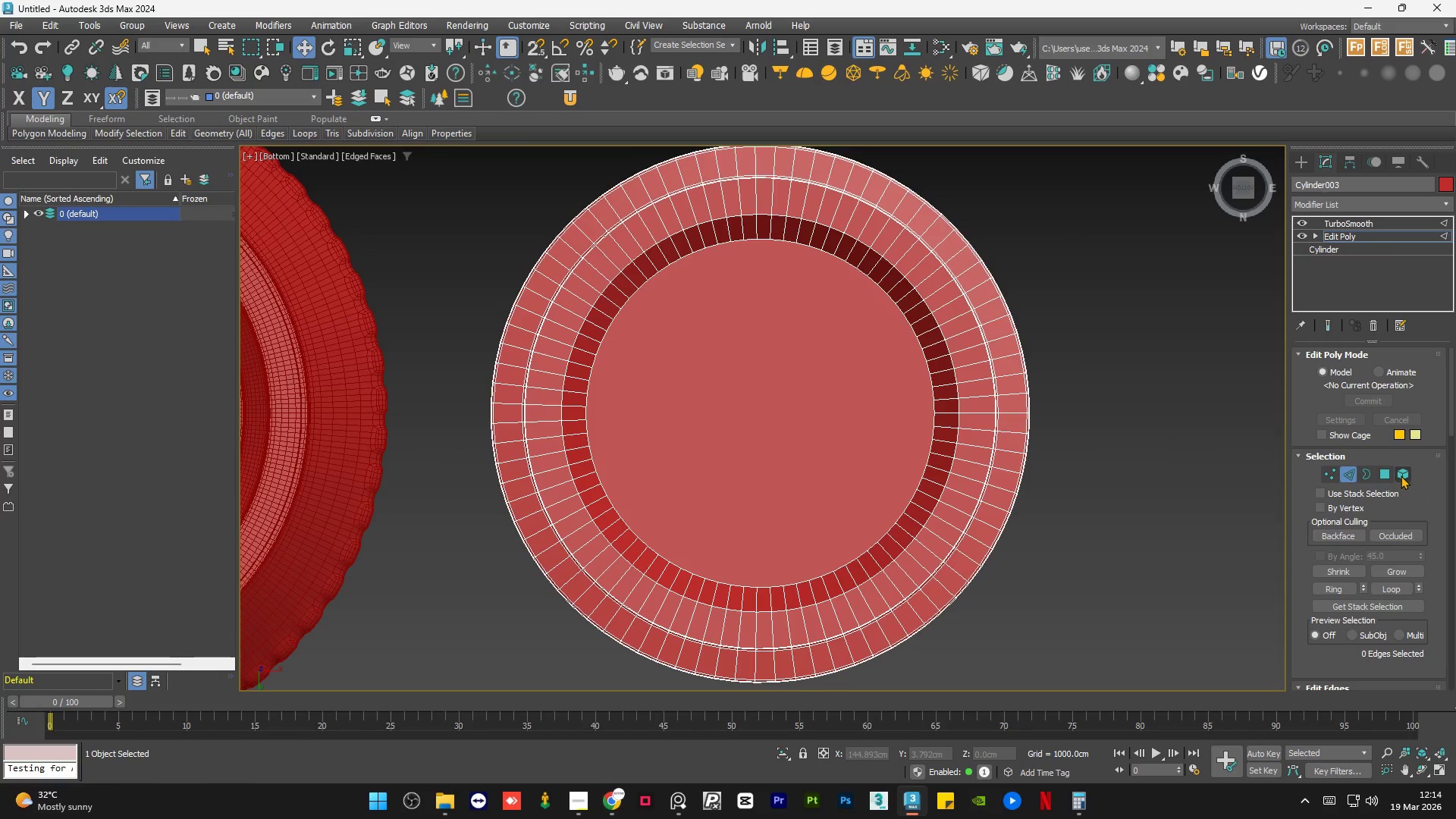 
left_click([1385, 471])
 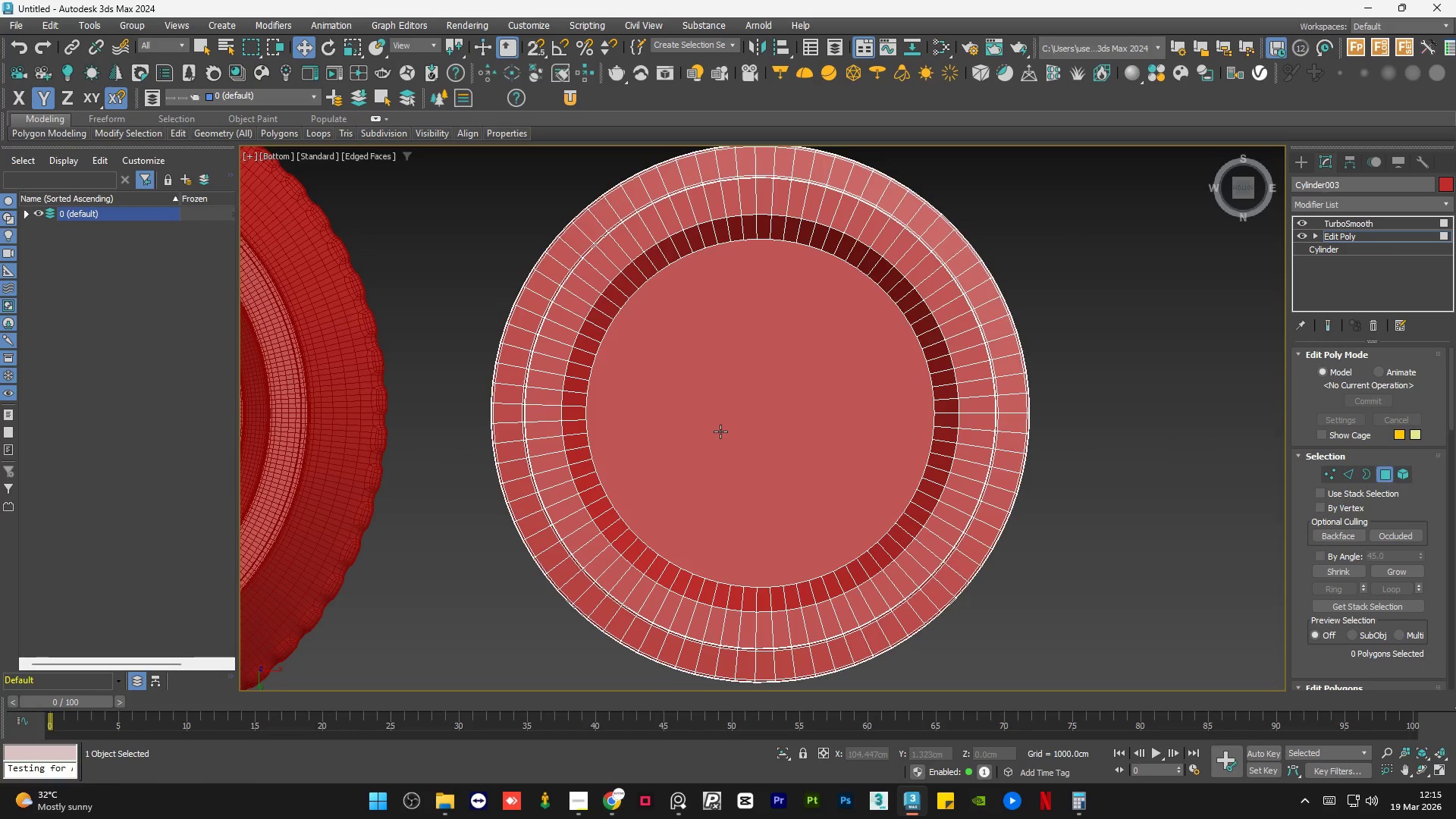 
left_click([720, 431])
 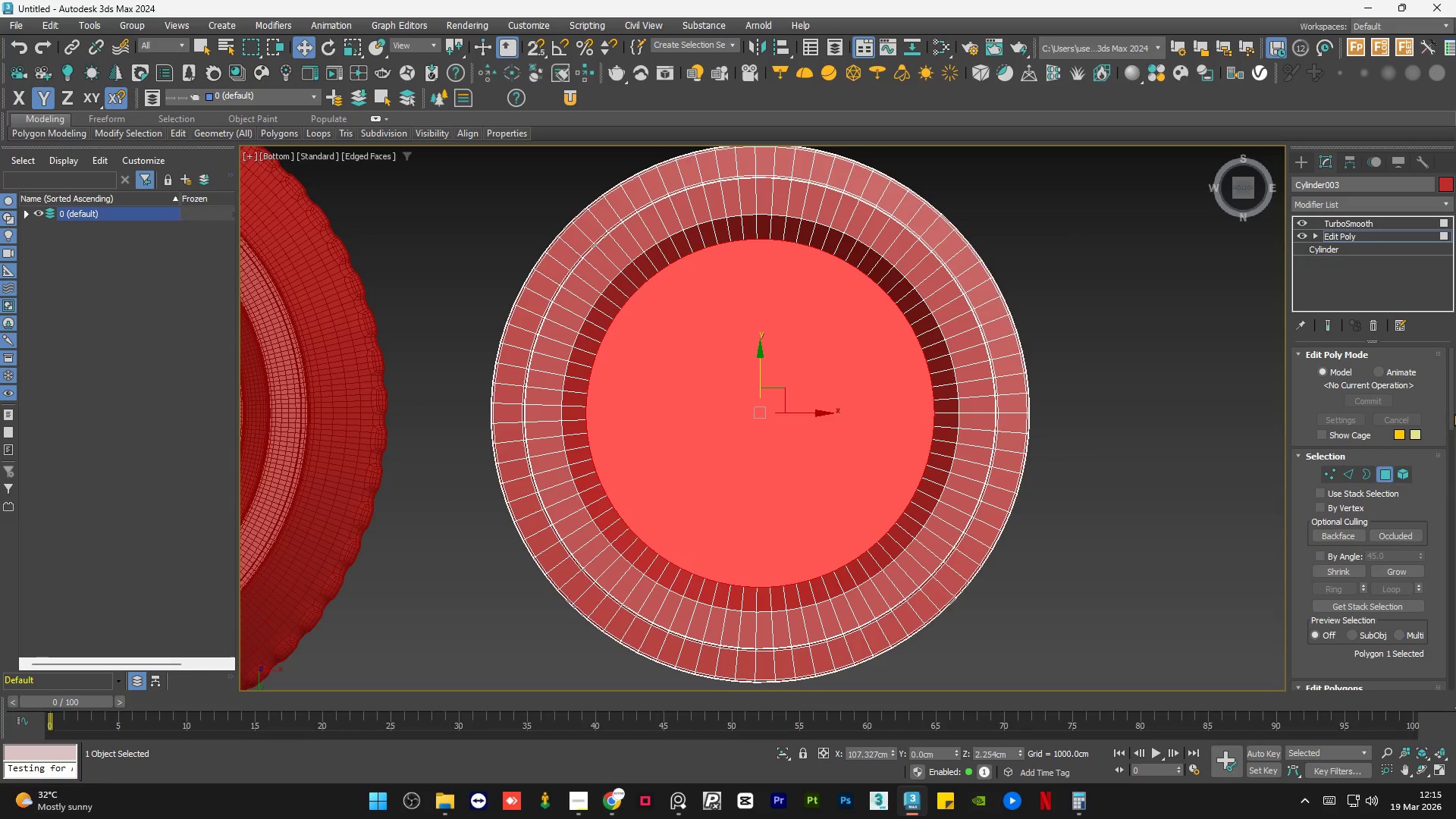 
left_click_drag(start_coordinate=[1454, 412], to_coordinate=[1454, 481])
 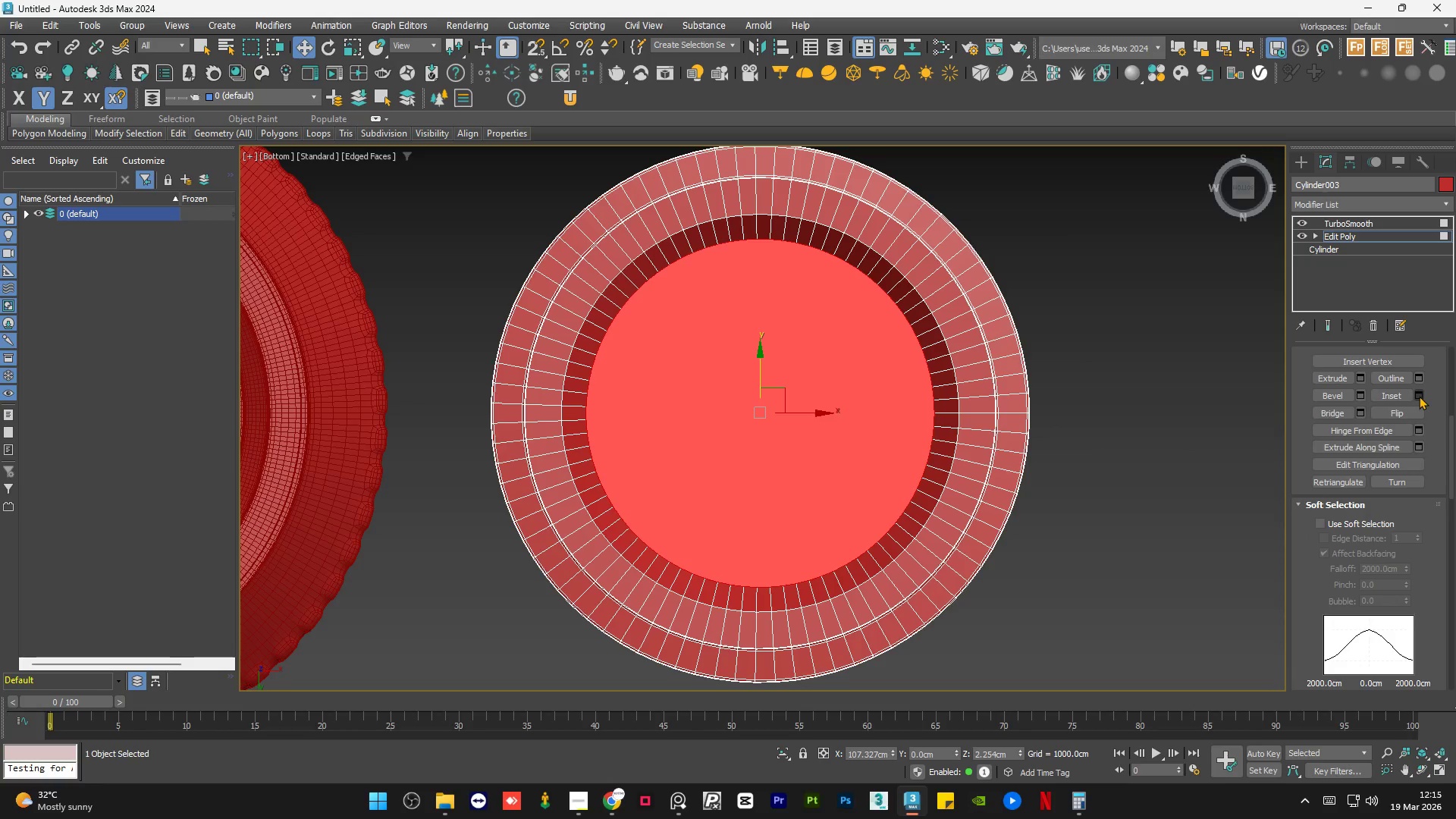 
left_click([1419, 395])
 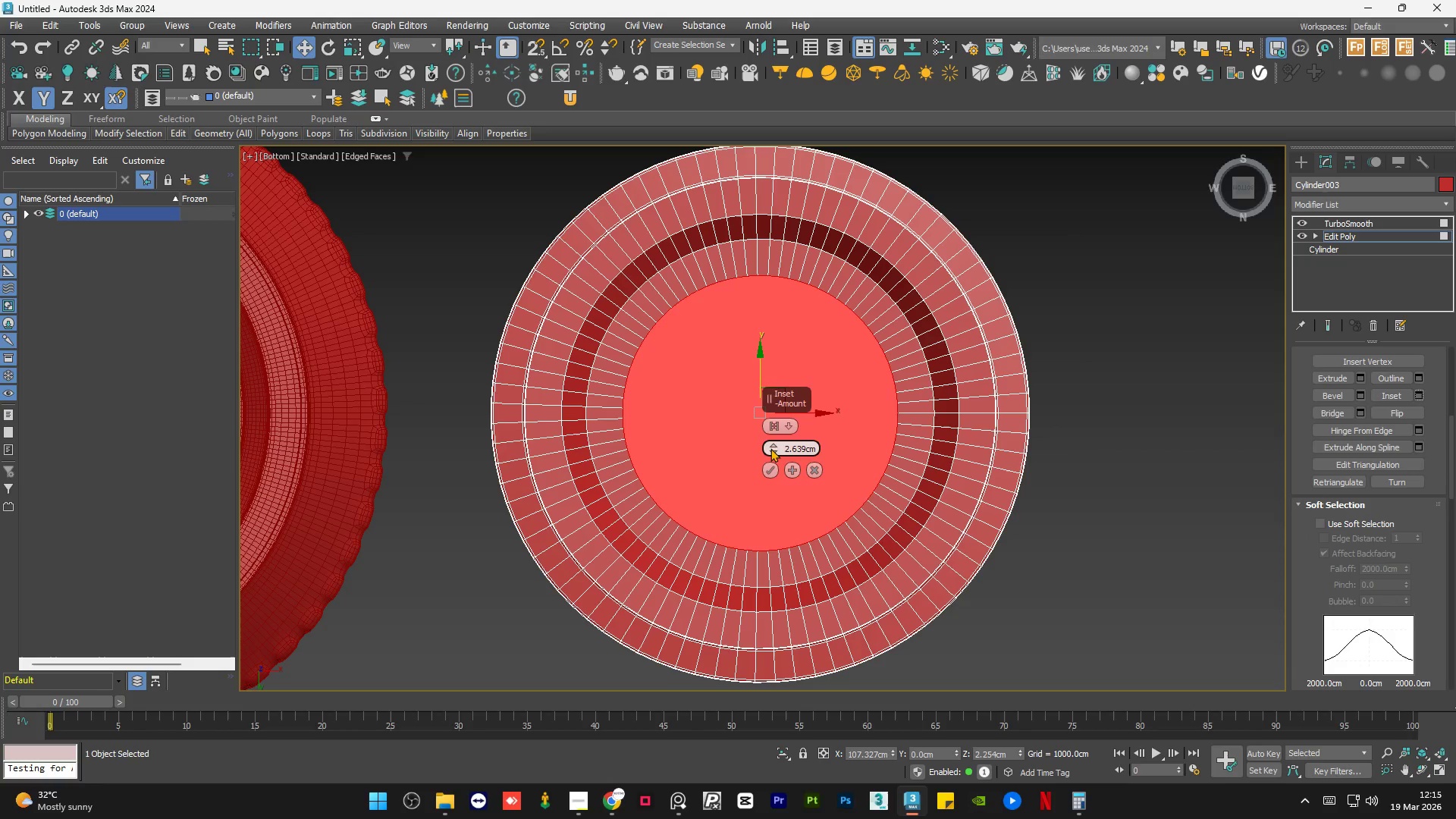 
left_click_drag(start_coordinate=[770, 444], to_coordinate=[773, 411])
 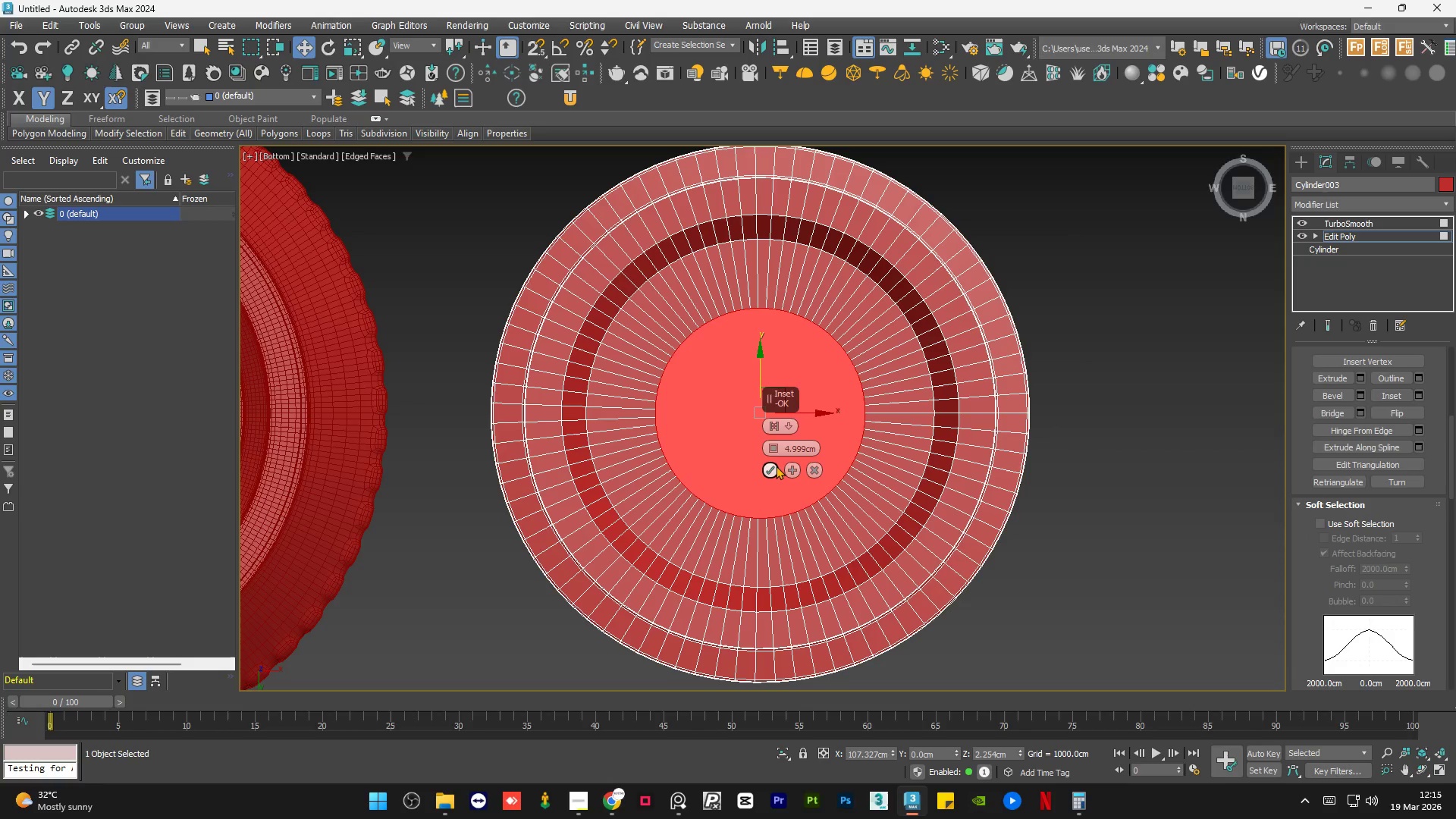 
left_click([776, 466])
 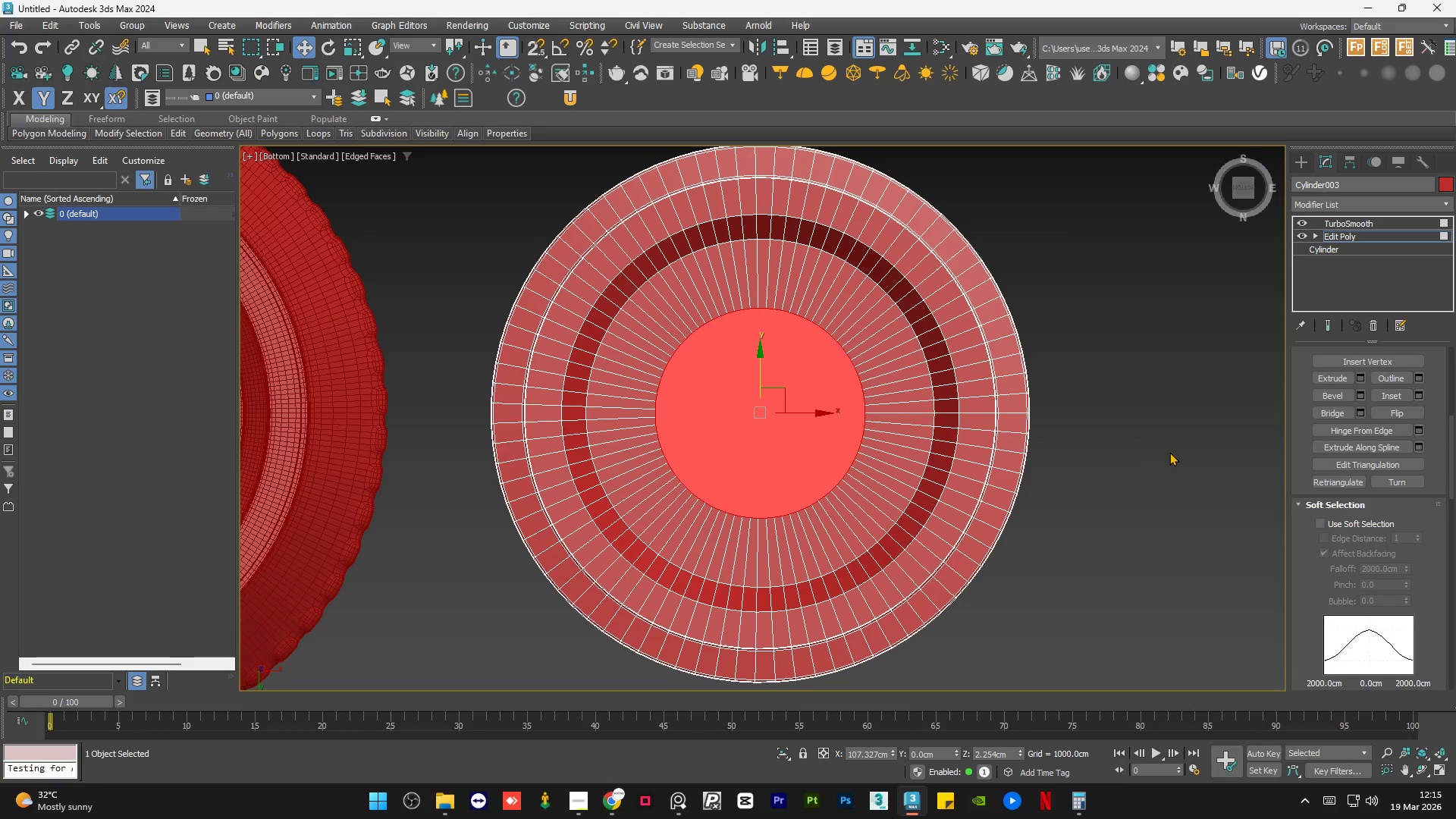 
left_click([1168, 451])
 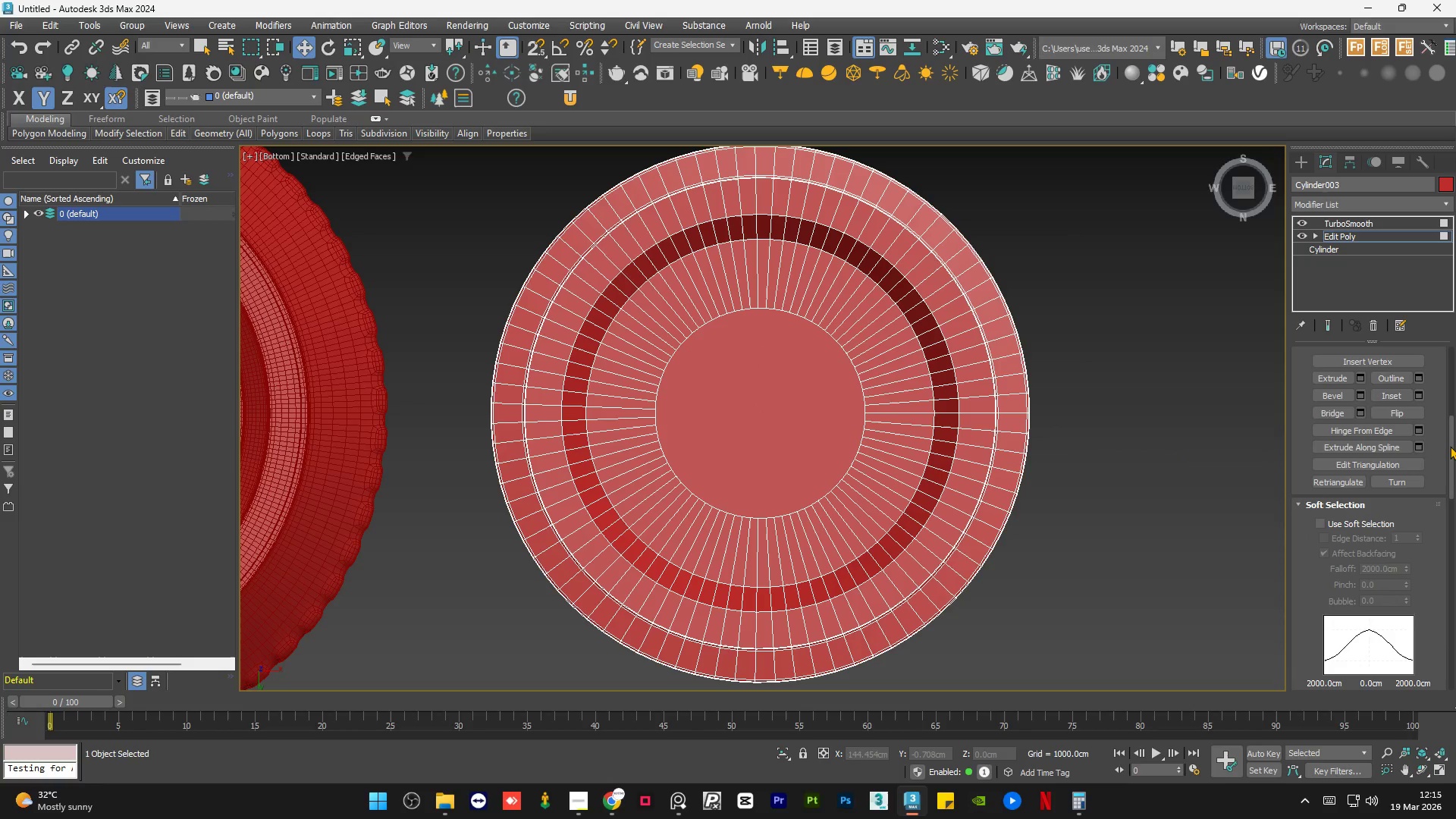 
left_click_drag(start_coordinate=[1454, 450], to_coordinate=[1455, 366])
 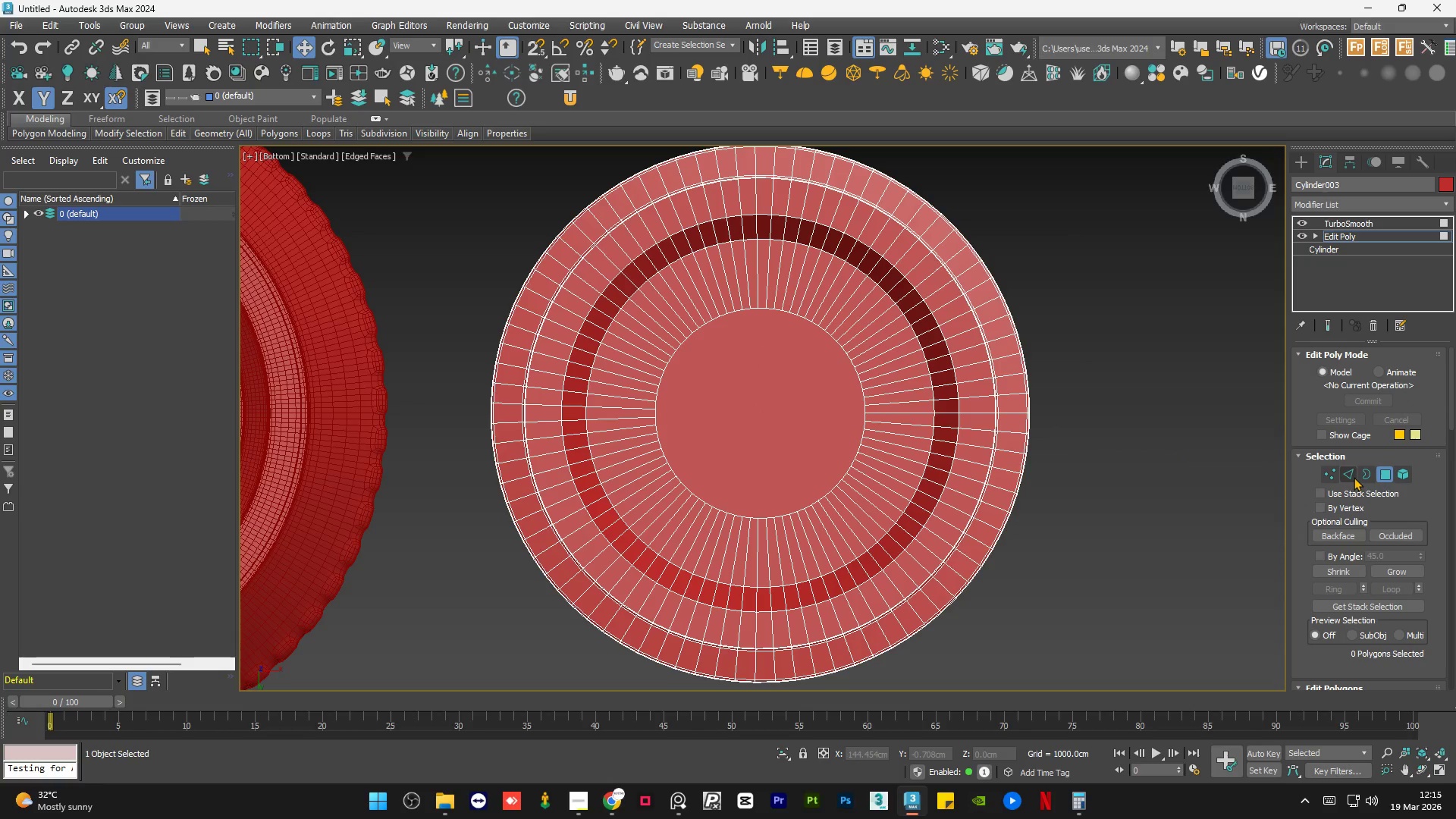 
left_click([1353, 474])
 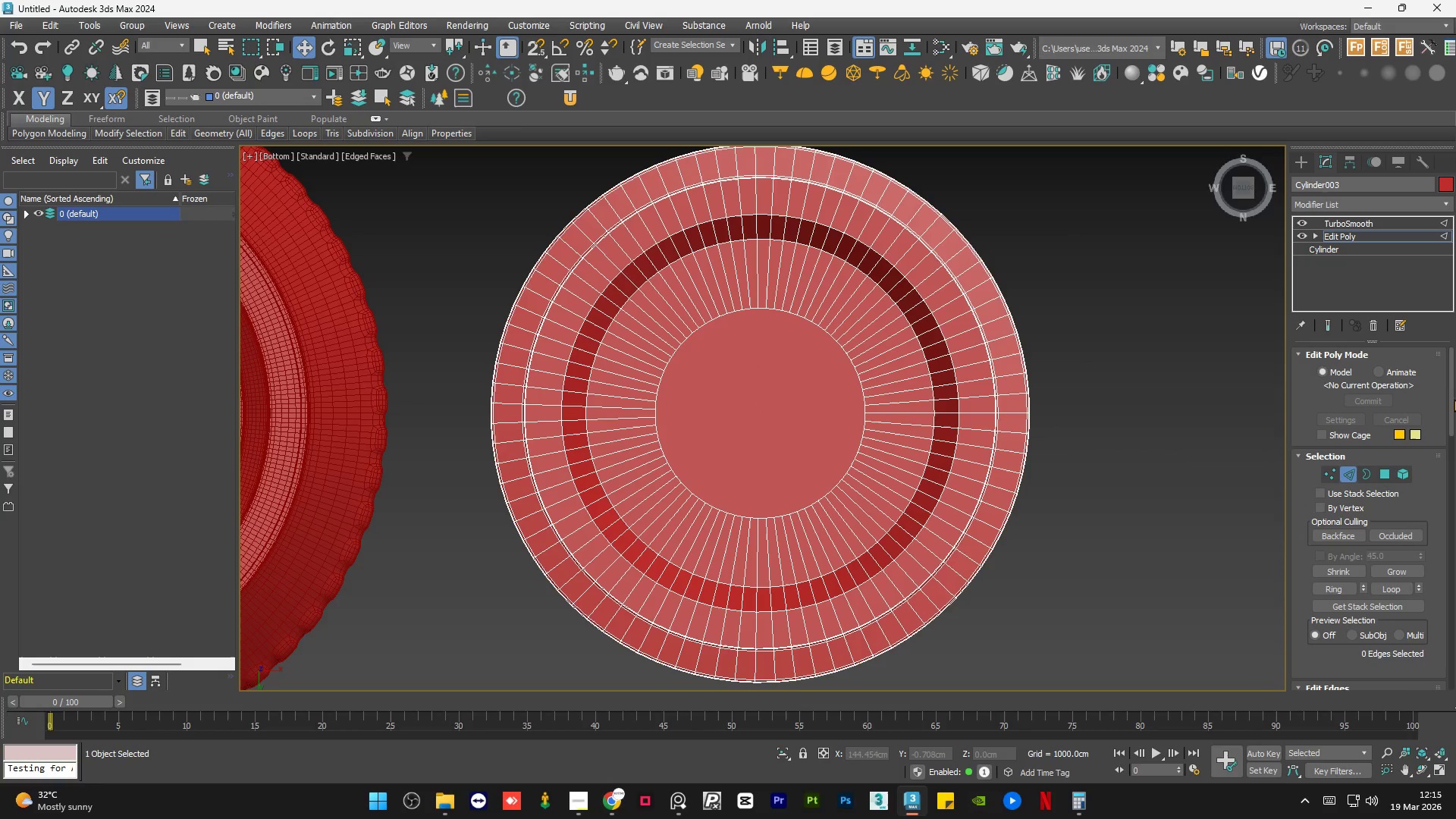 
left_click_drag(start_coordinate=[1453, 399], to_coordinate=[1455, 588])
 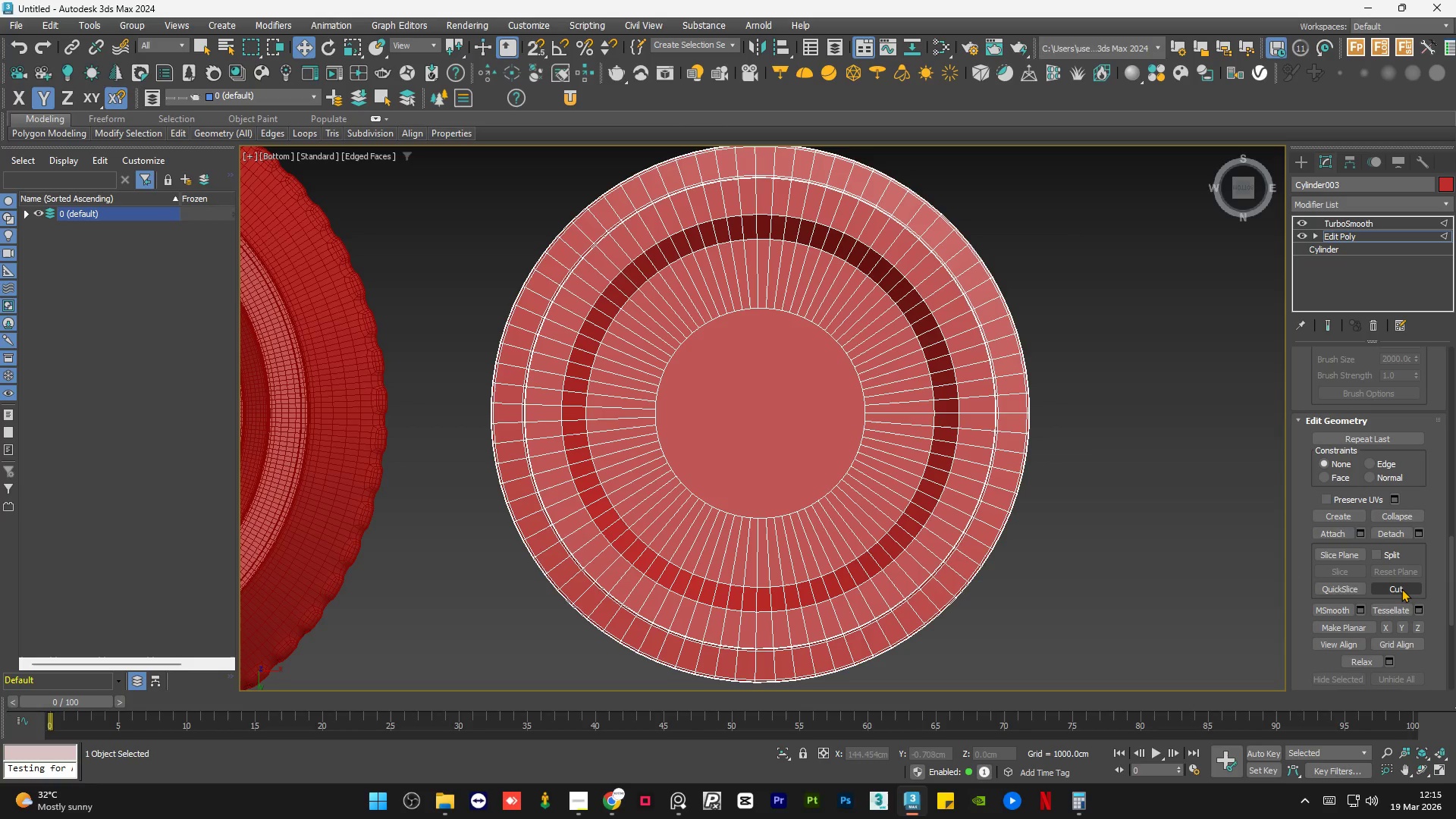 
left_click([1401, 588])
 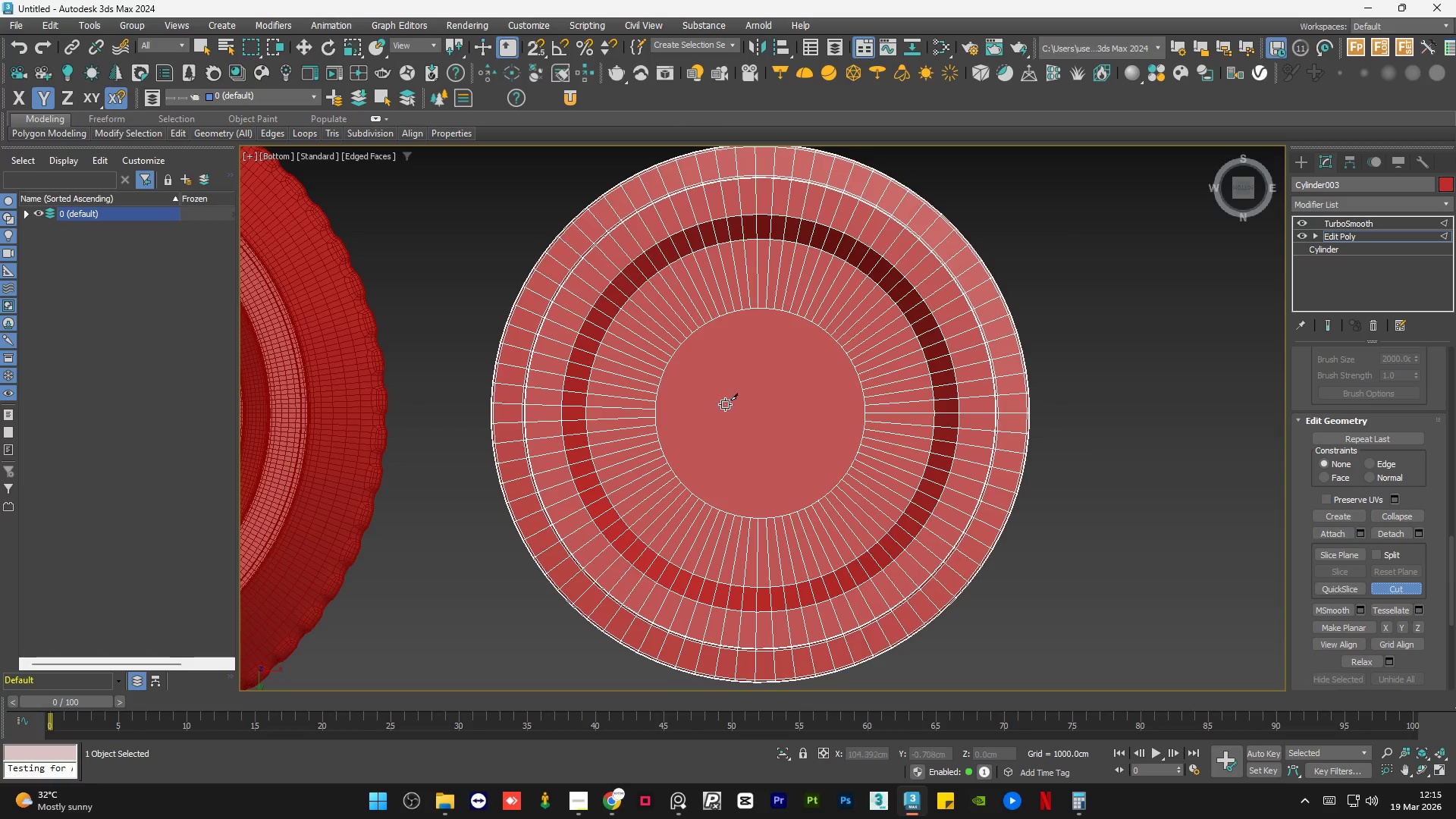 
scroll: coordinate [759, 419], scroll_direction: up, amount: 3.0
 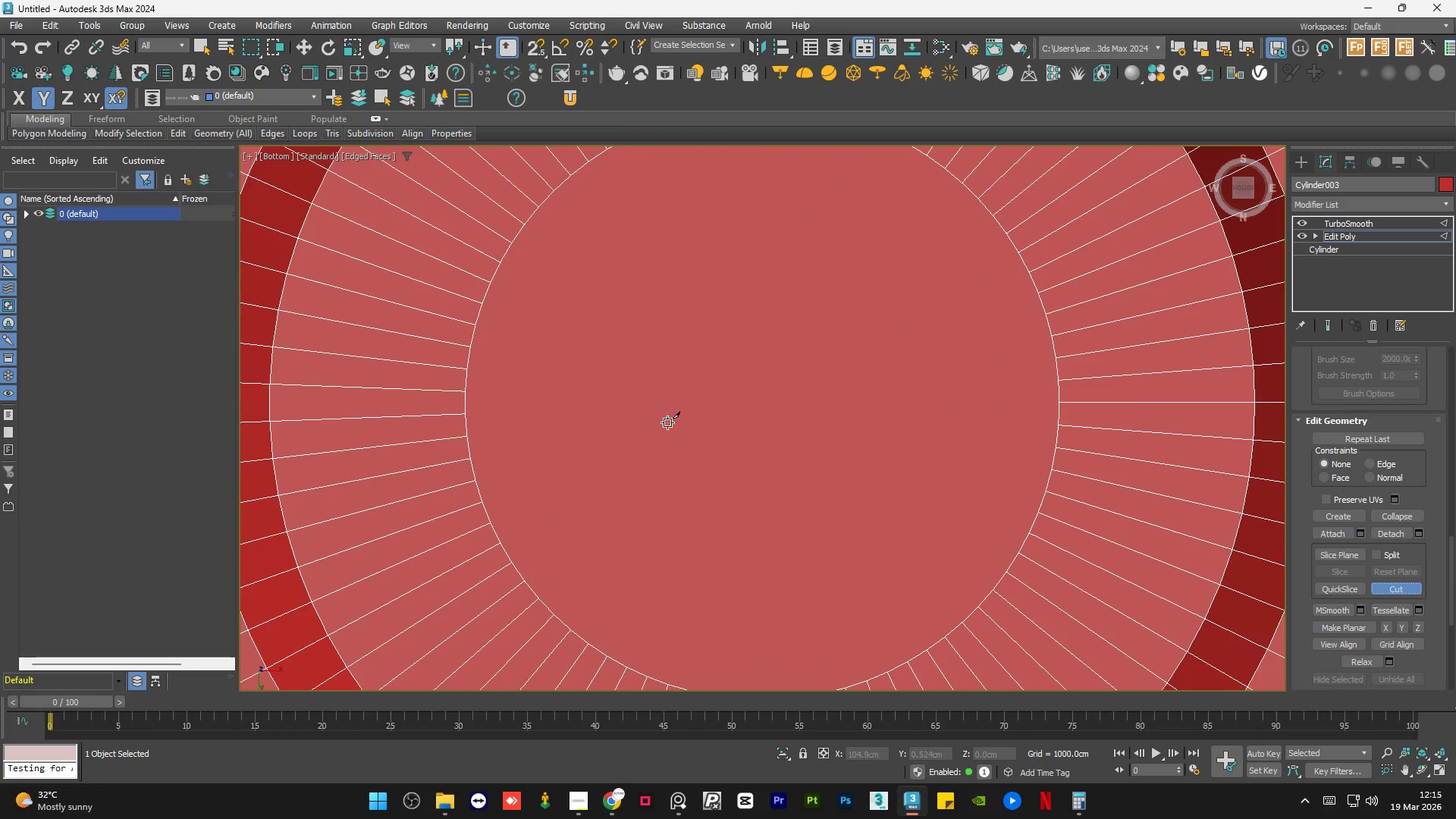 
scroll: coordinate [500, 404], scroll_direction: down, amount: 1.0
 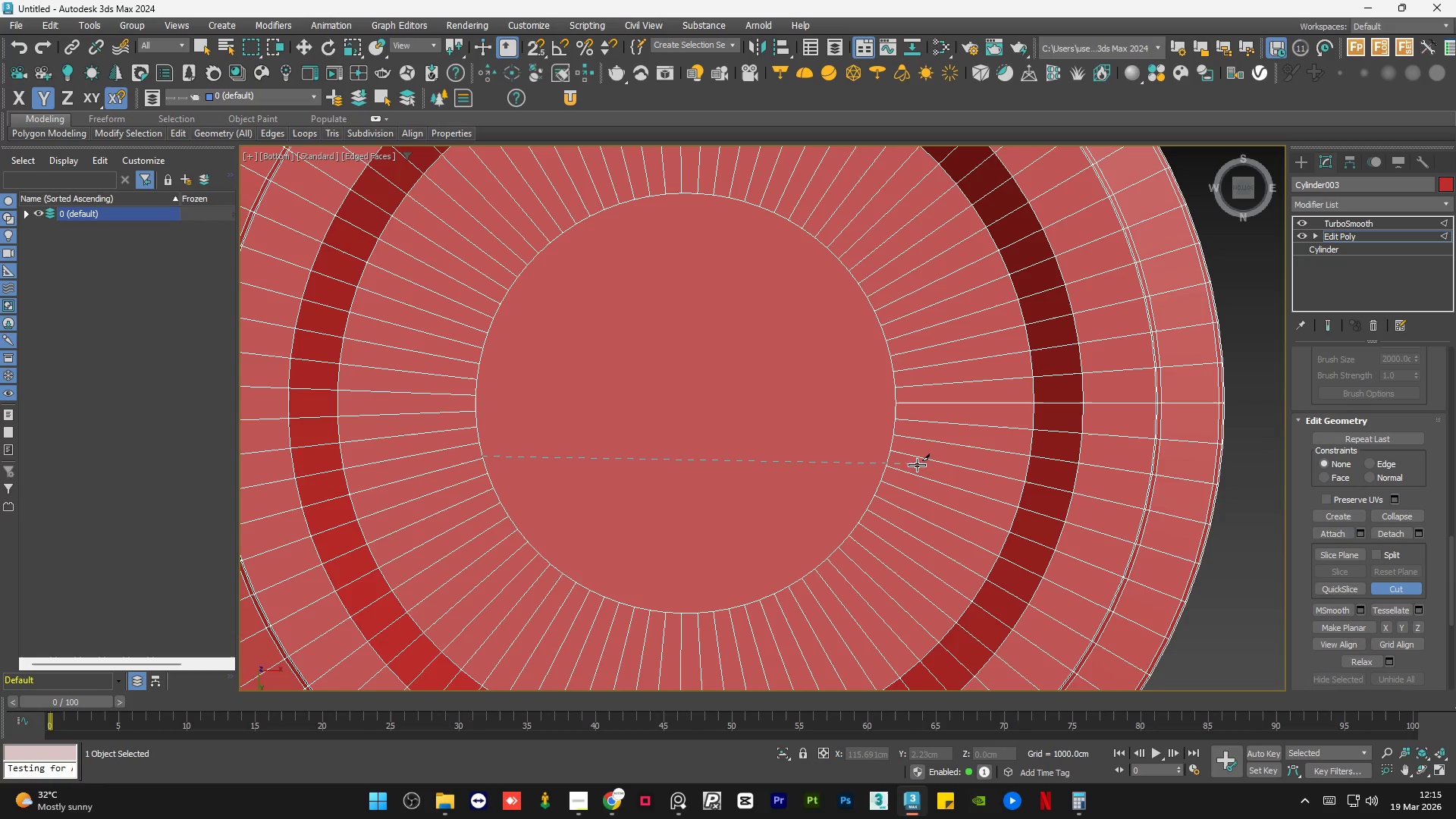 
left_click([896, 453])
 